 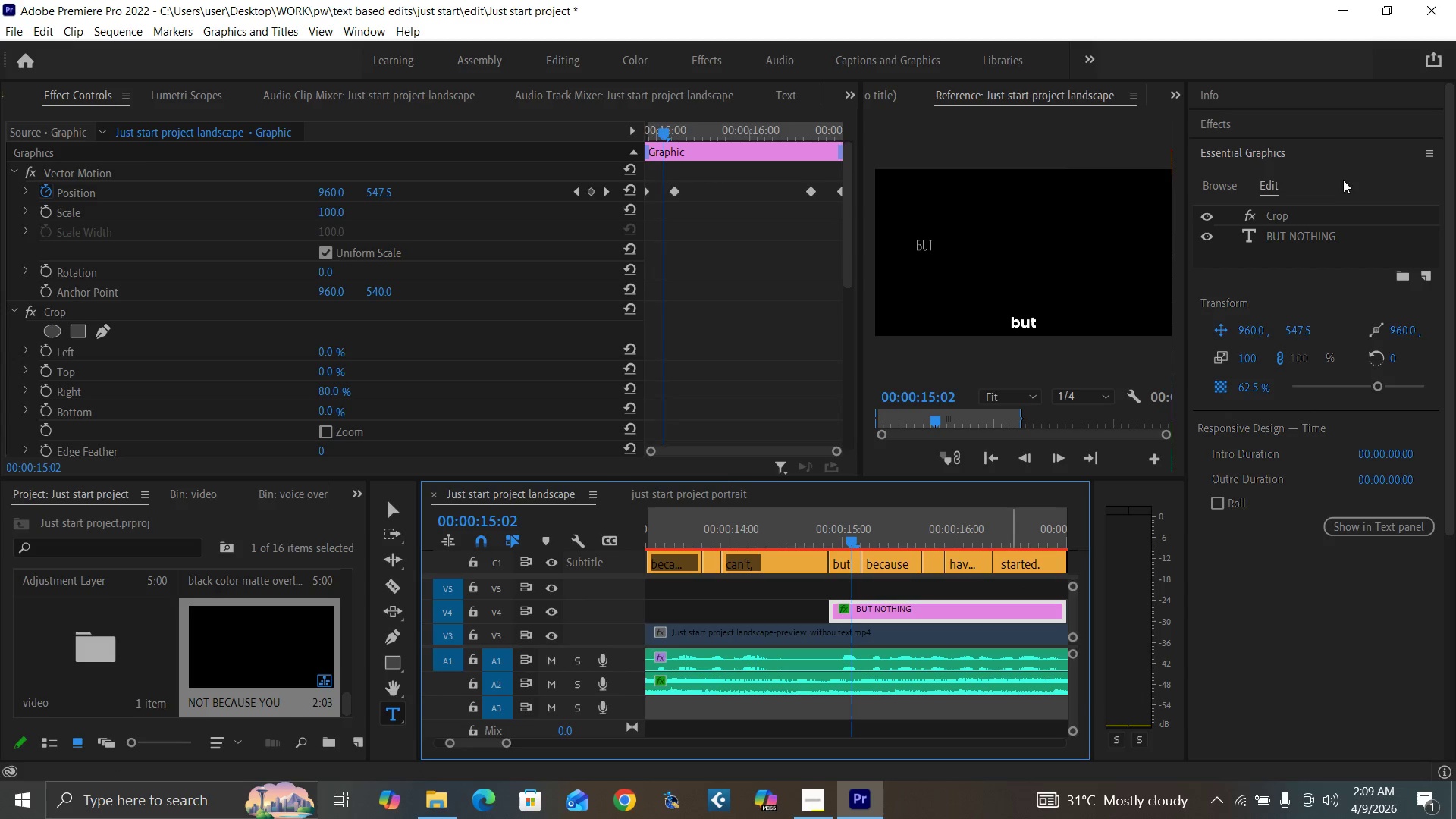 
double_click([1298, 234])
 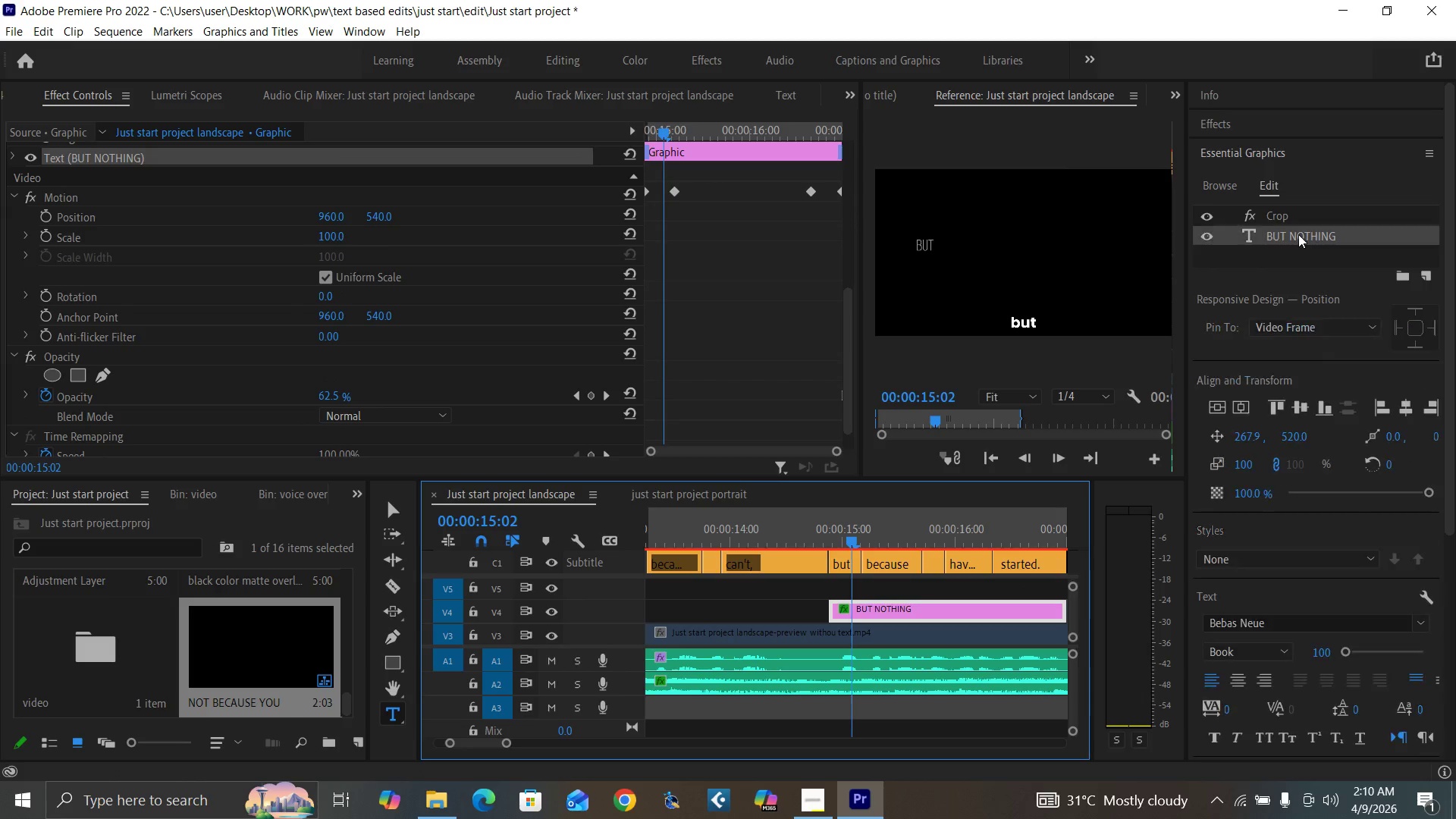 
double_click([1298, 234])
 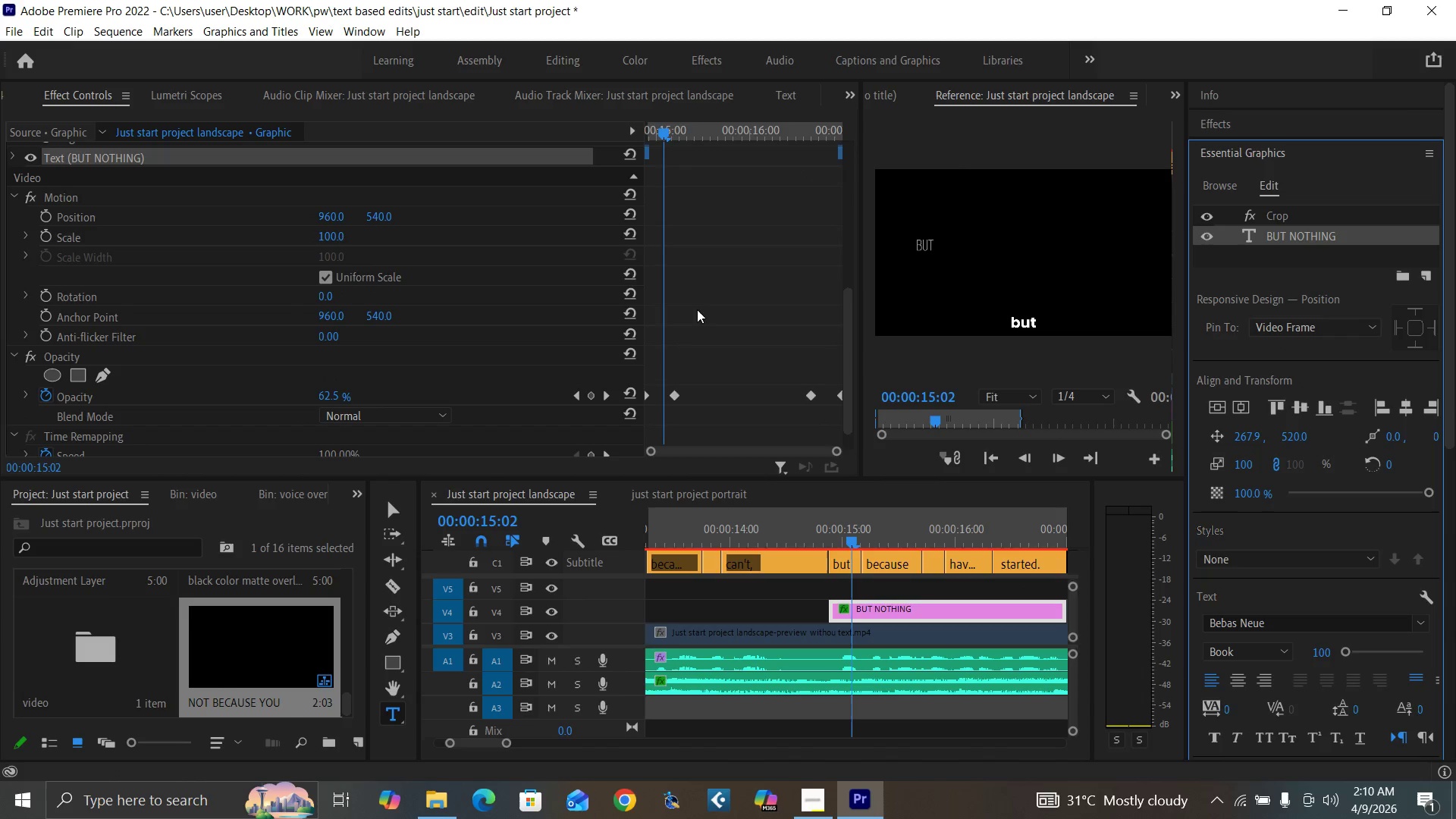 
left_click_drag(start_coordinate=[849, 300], to_coordinate=[830, 185])
 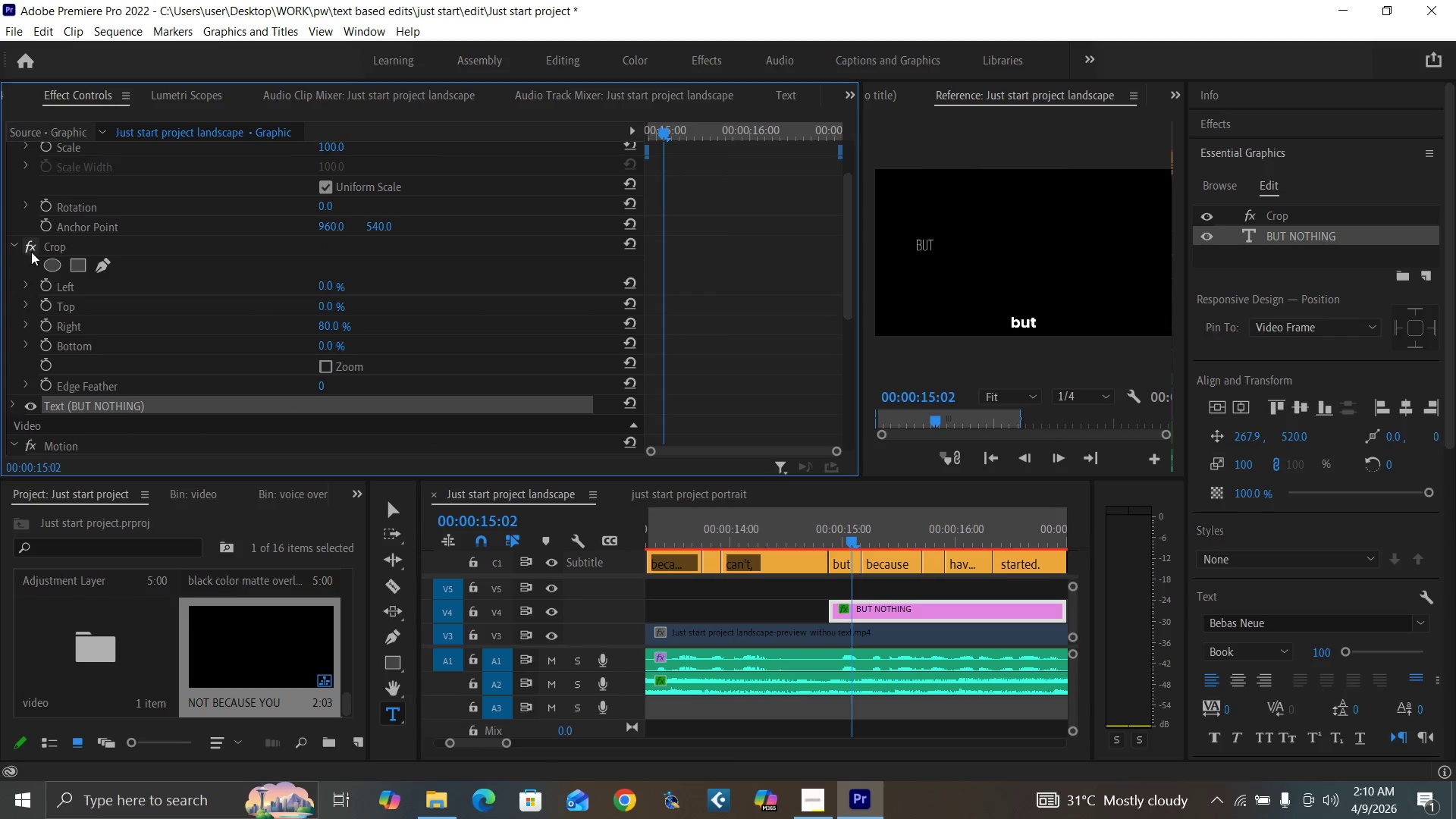 
left_click([32, 251])
 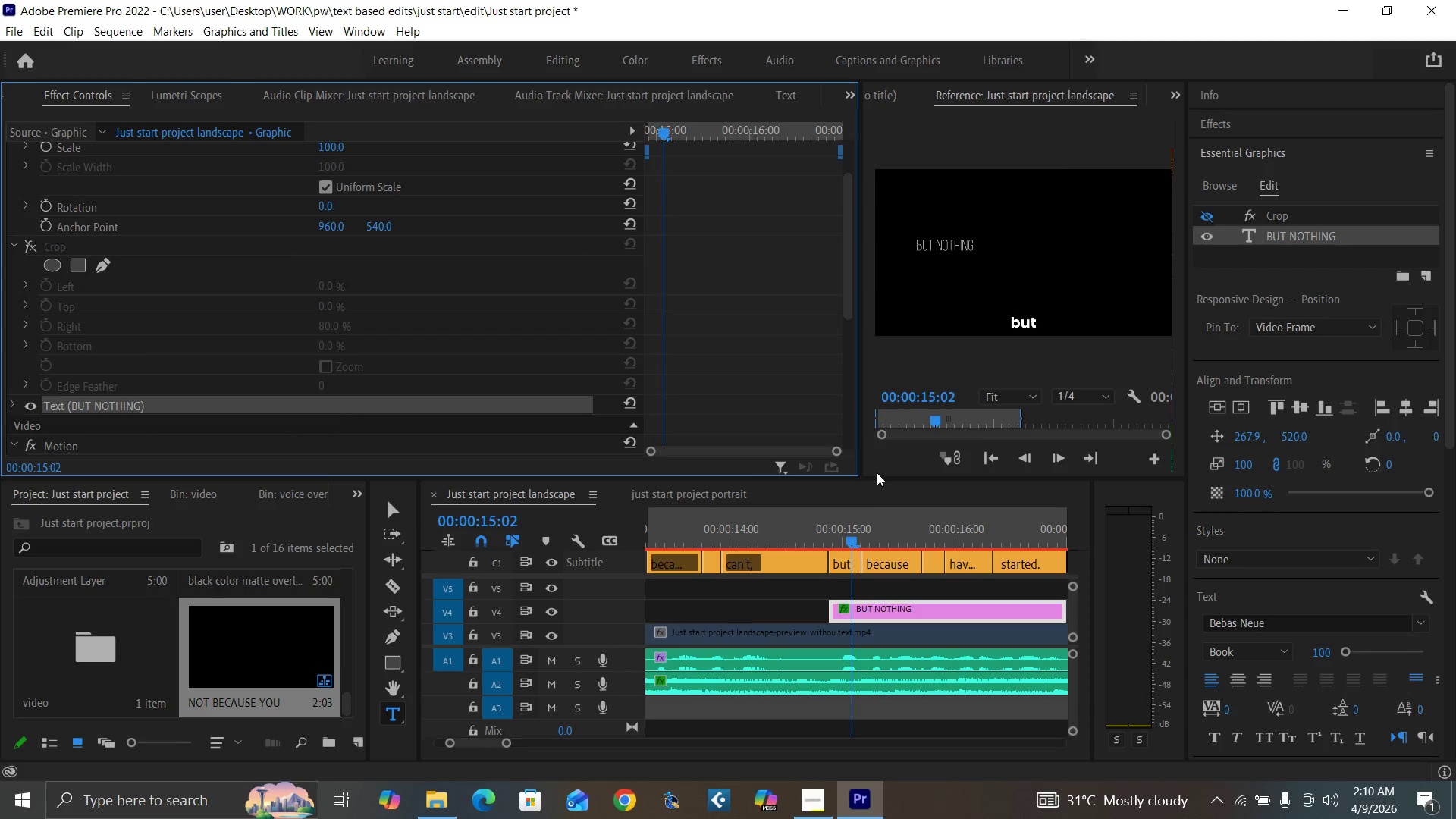 
left_click([871, 542])
 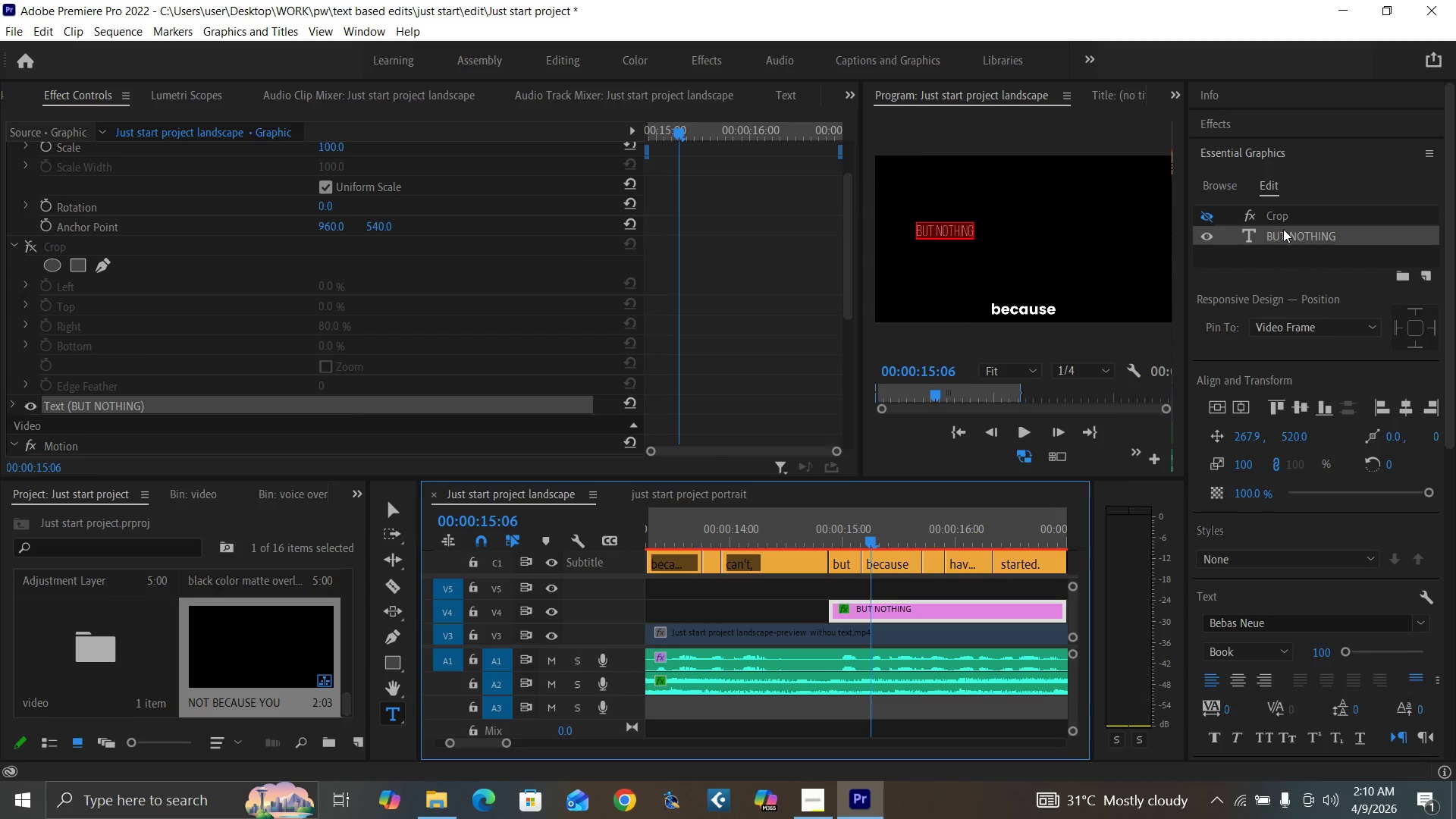 
double_click([1283, 229])
 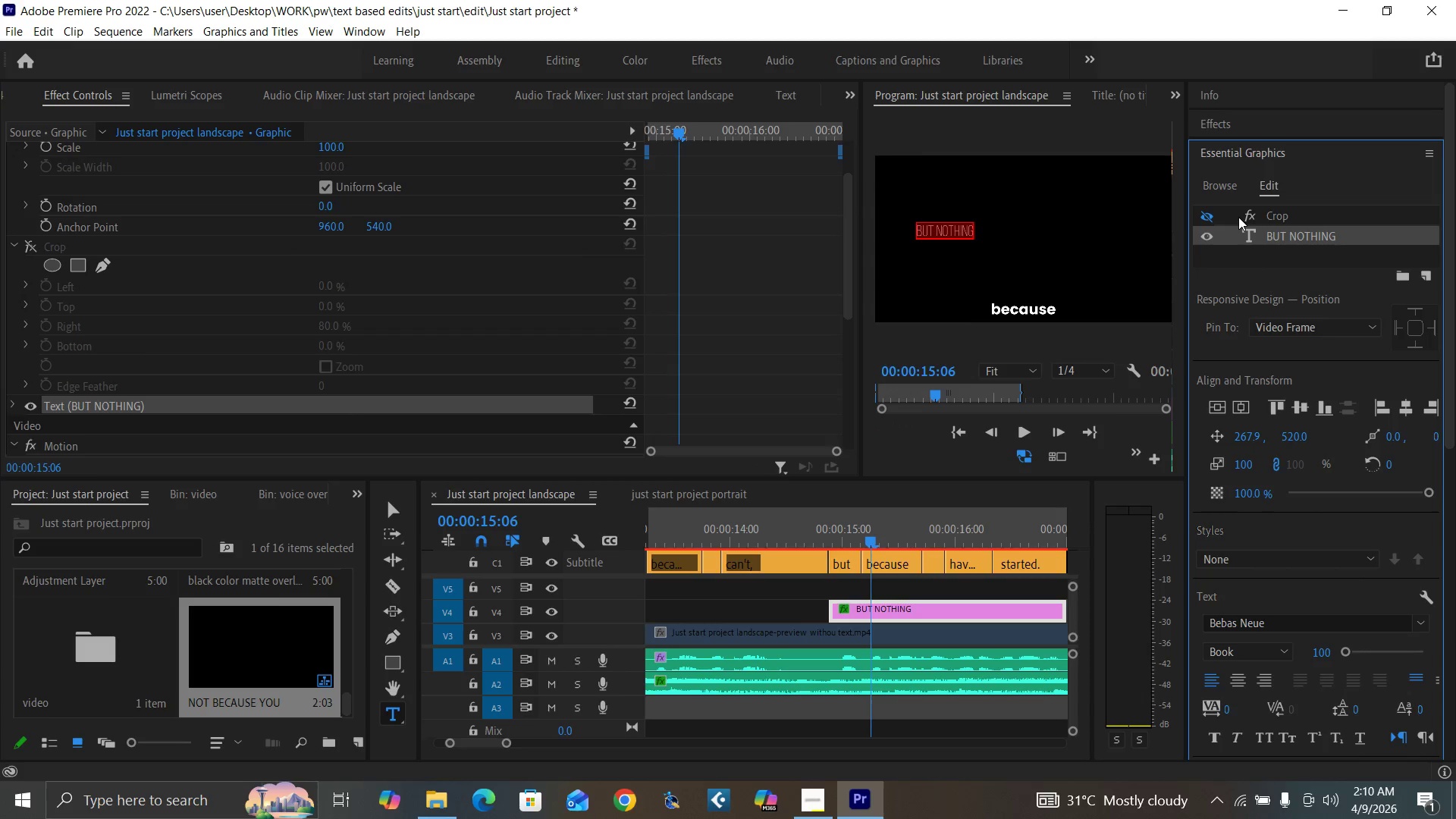 
type(BUT N)
key(Backspace)
 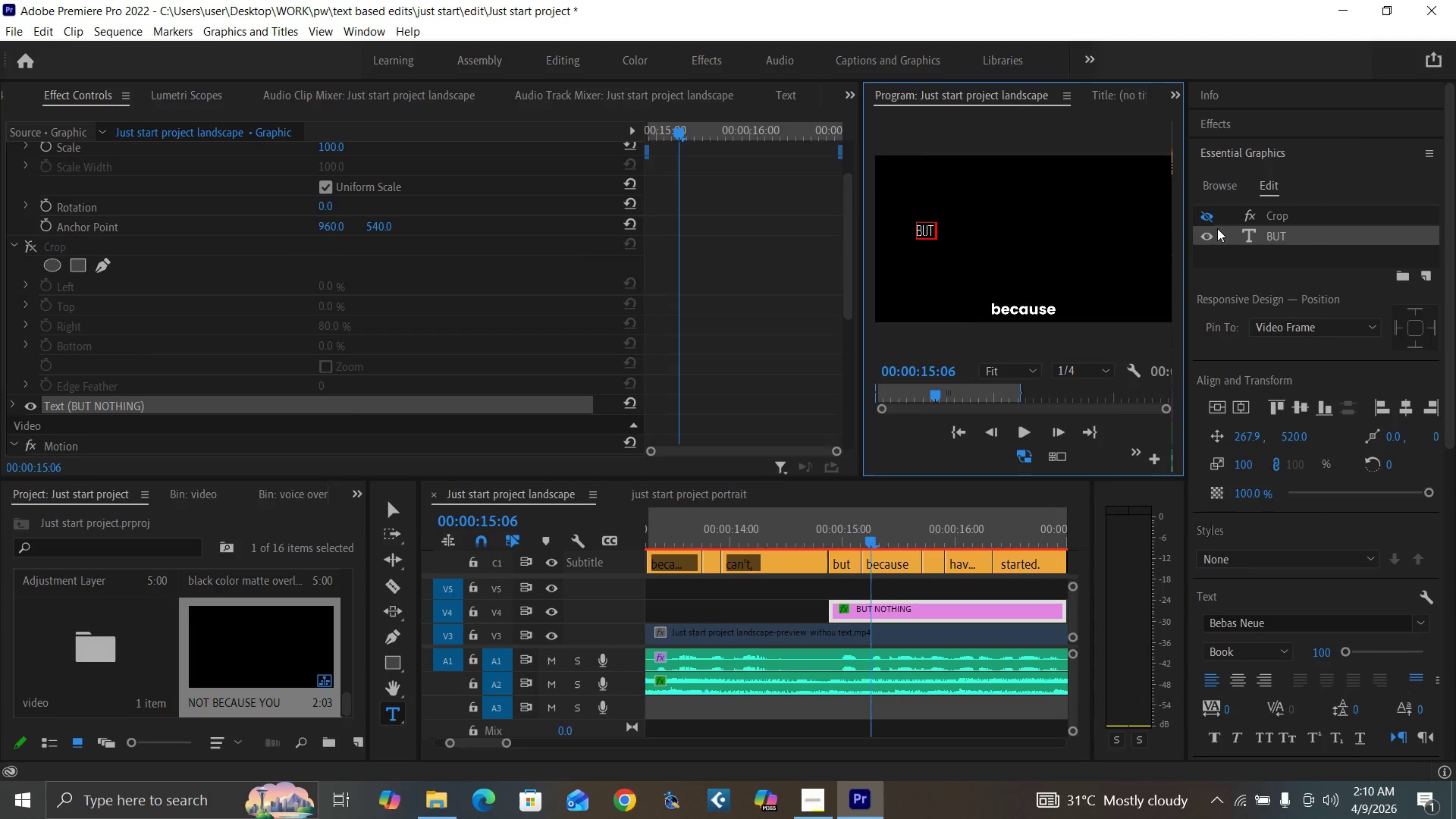 
type(BECAUSE)
 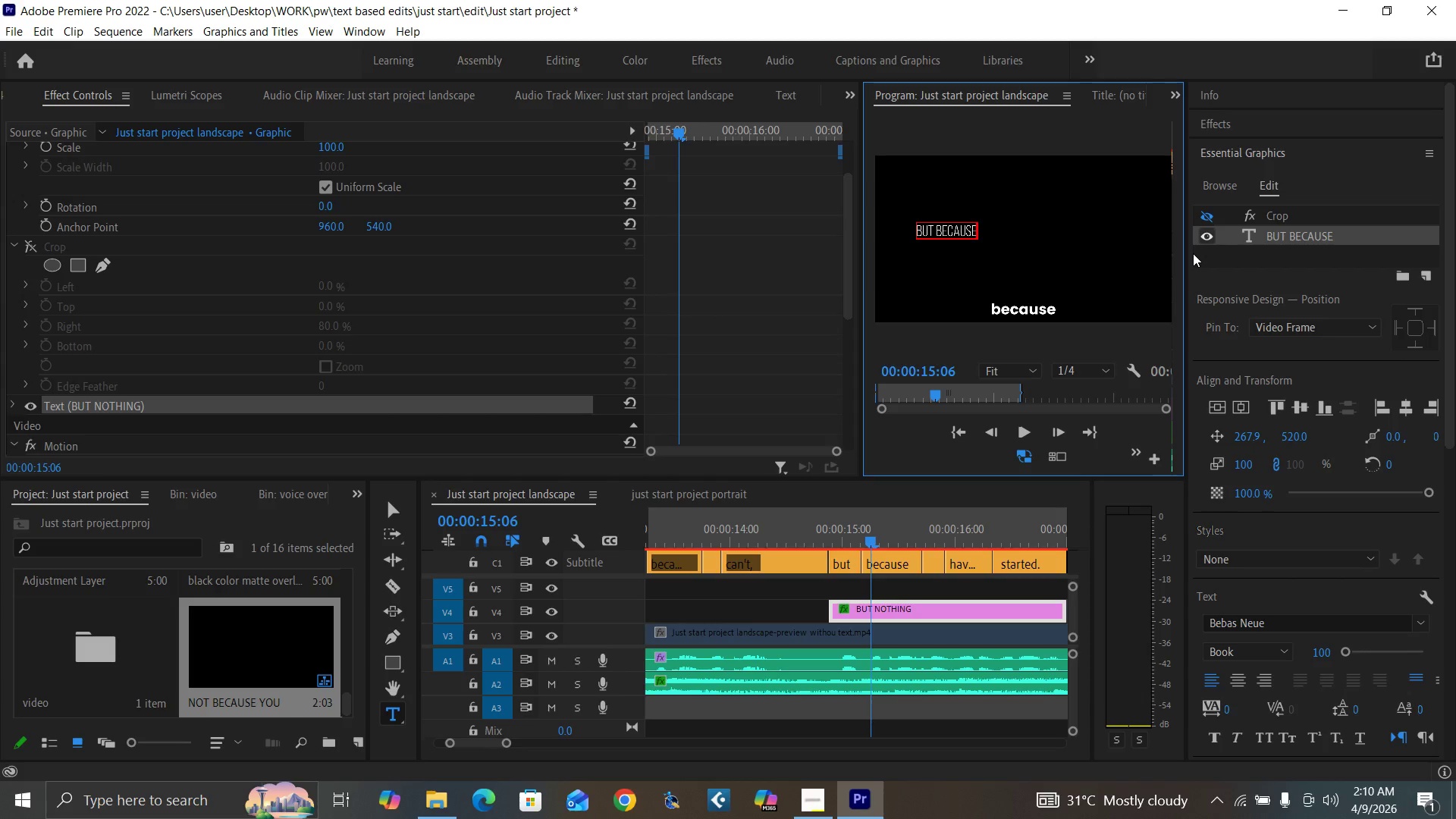 
left_click([800, 534])
 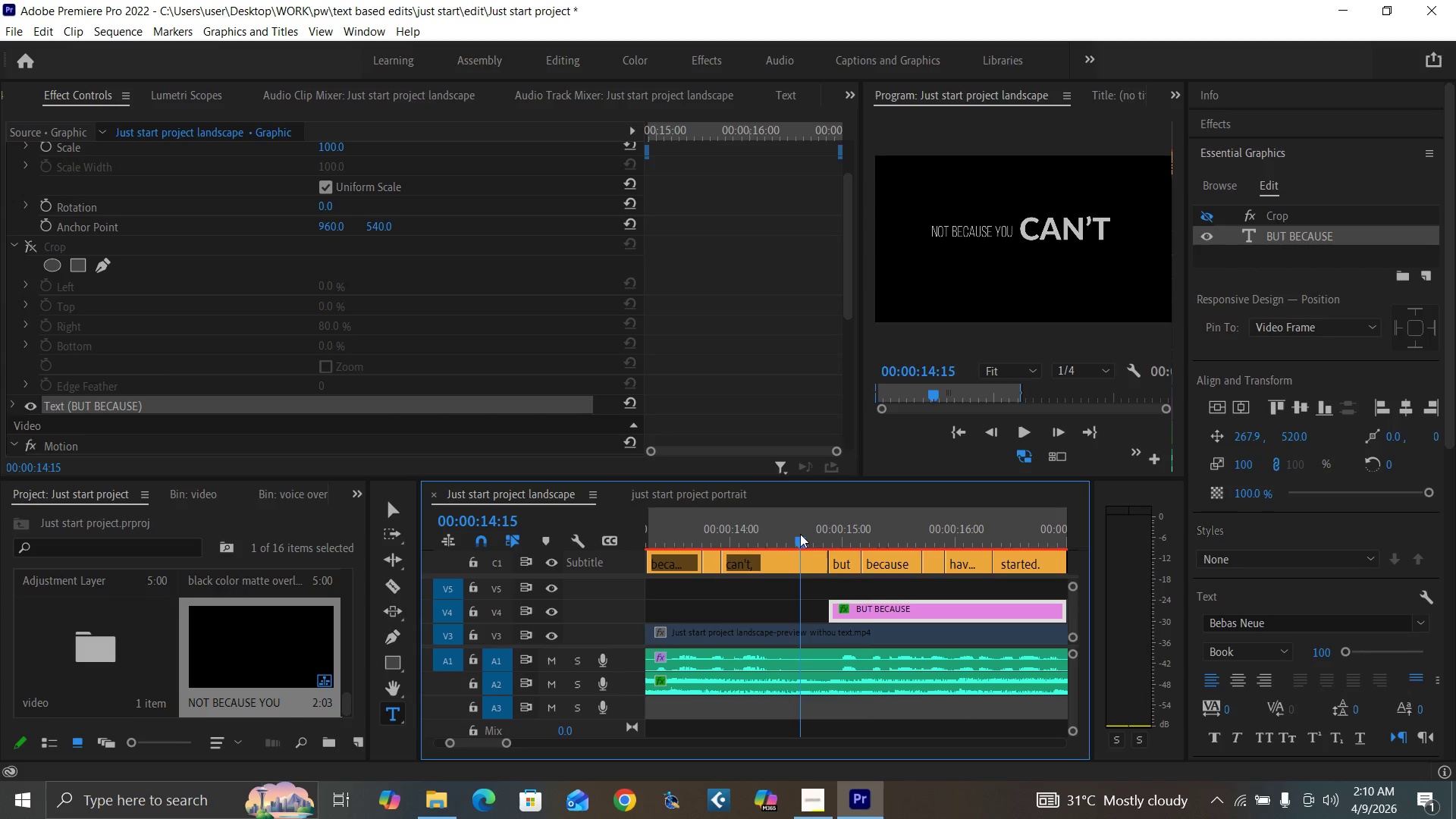 
key(Space)
 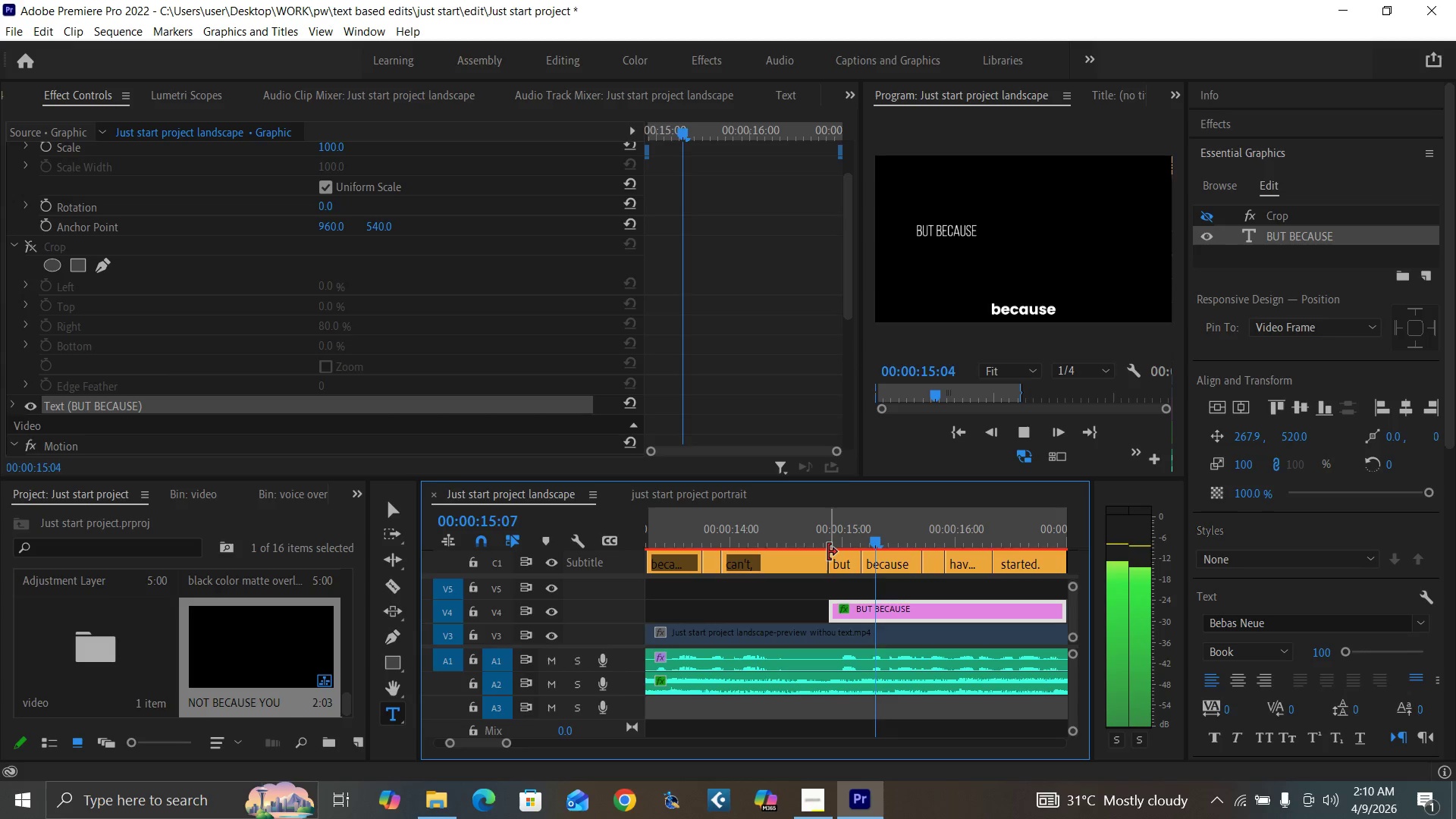 
key(Space)
 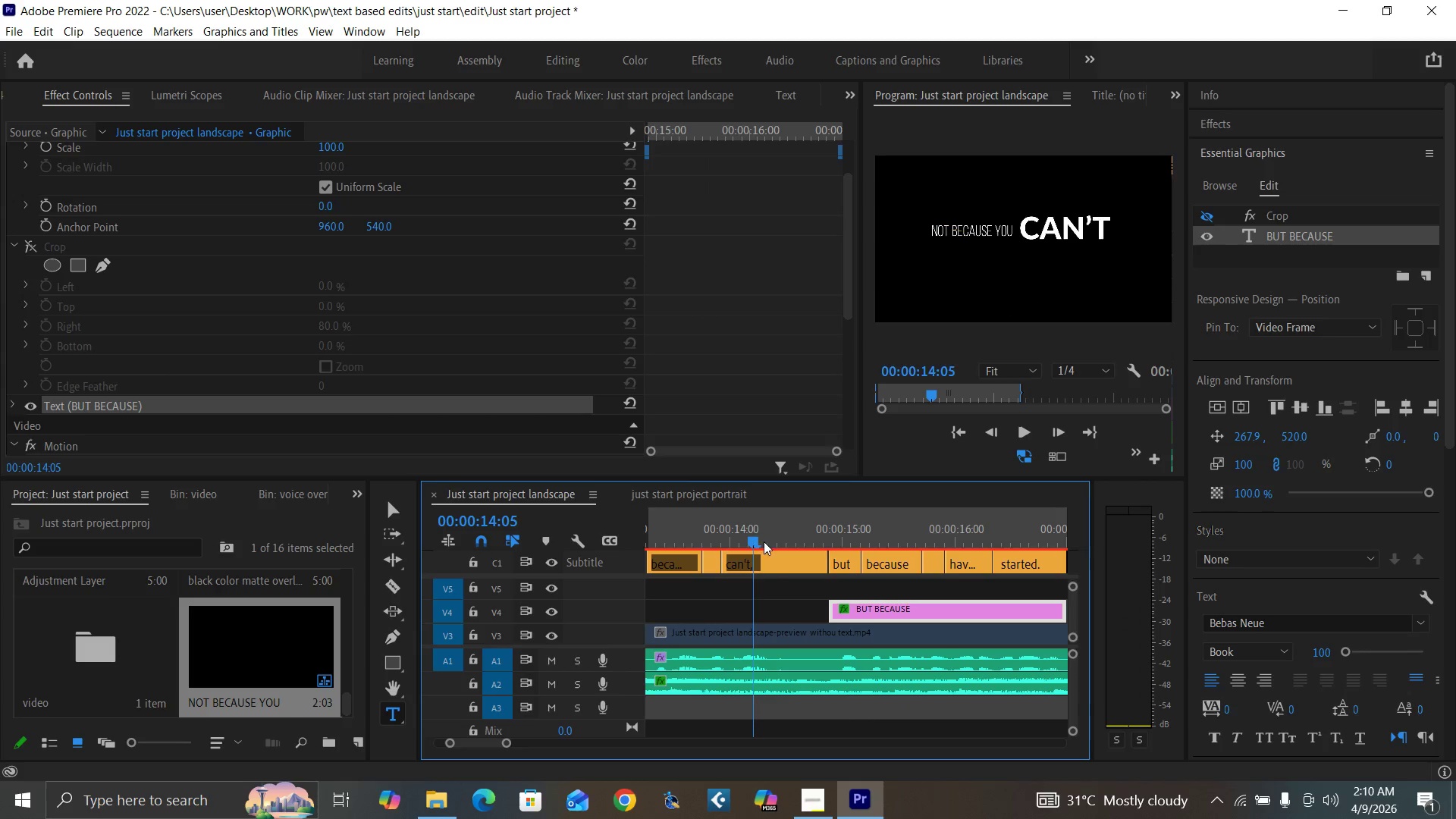 
key(Space)
 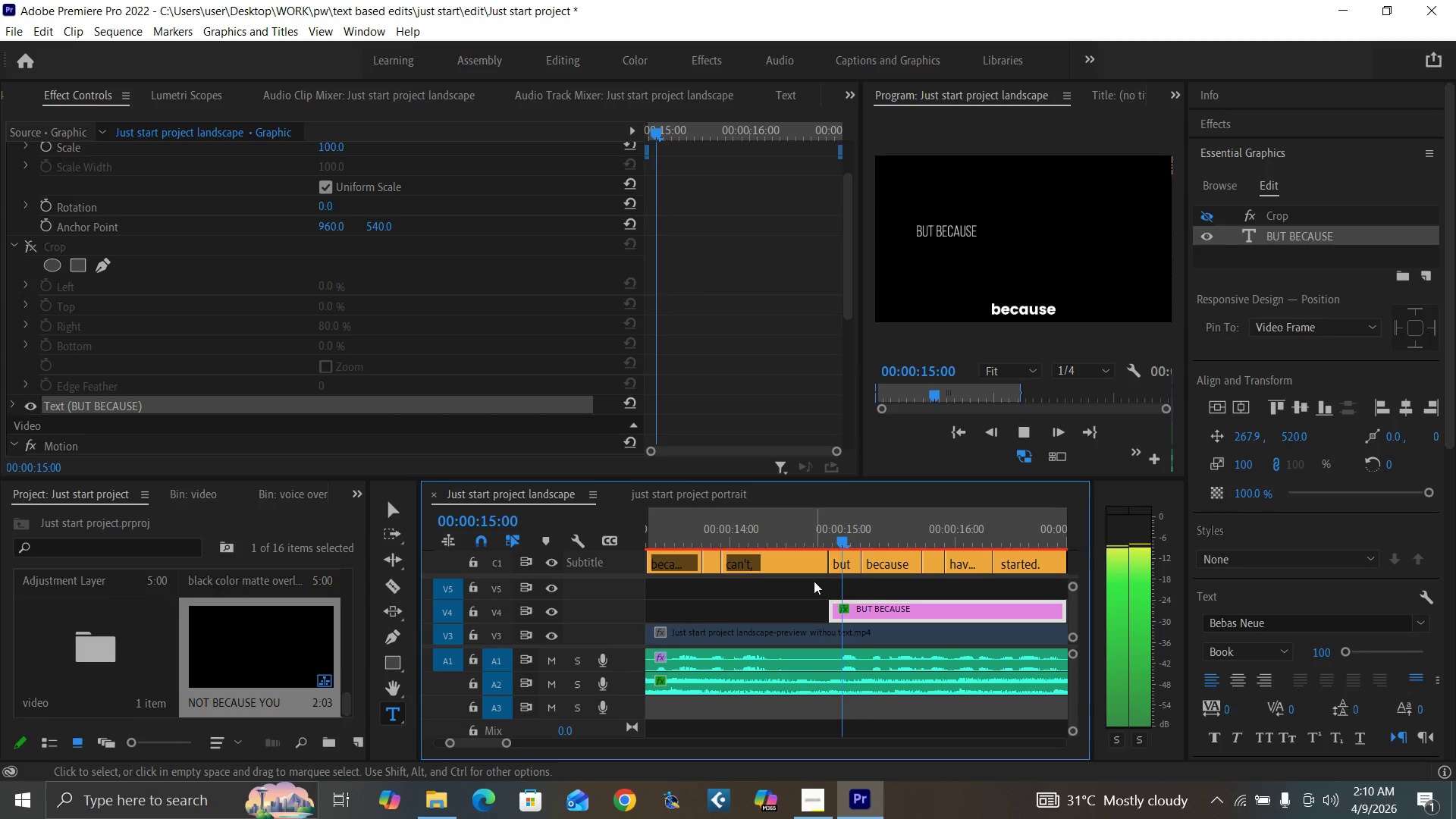 
key(Space)
 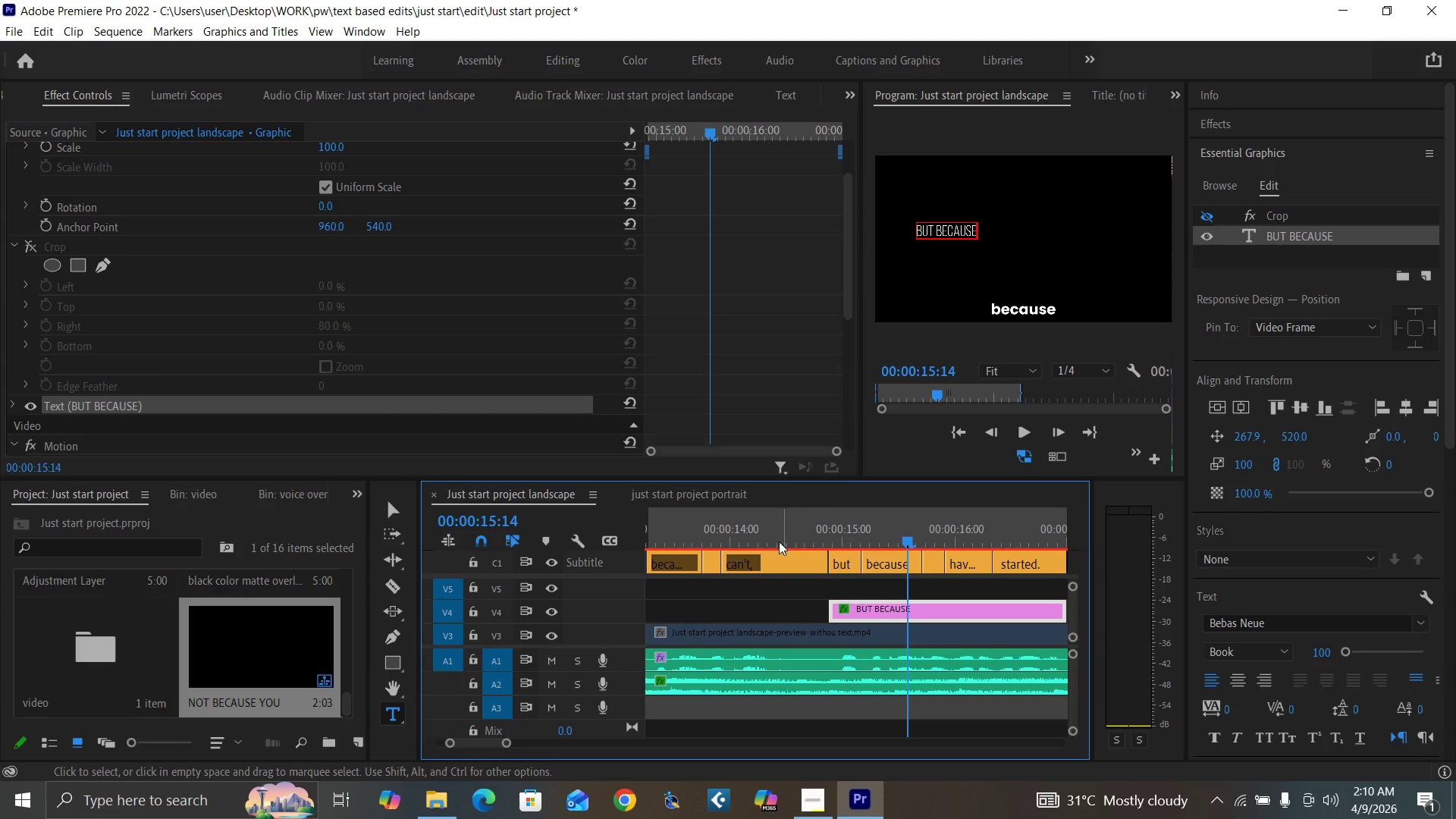 
left_click([776, 538])
 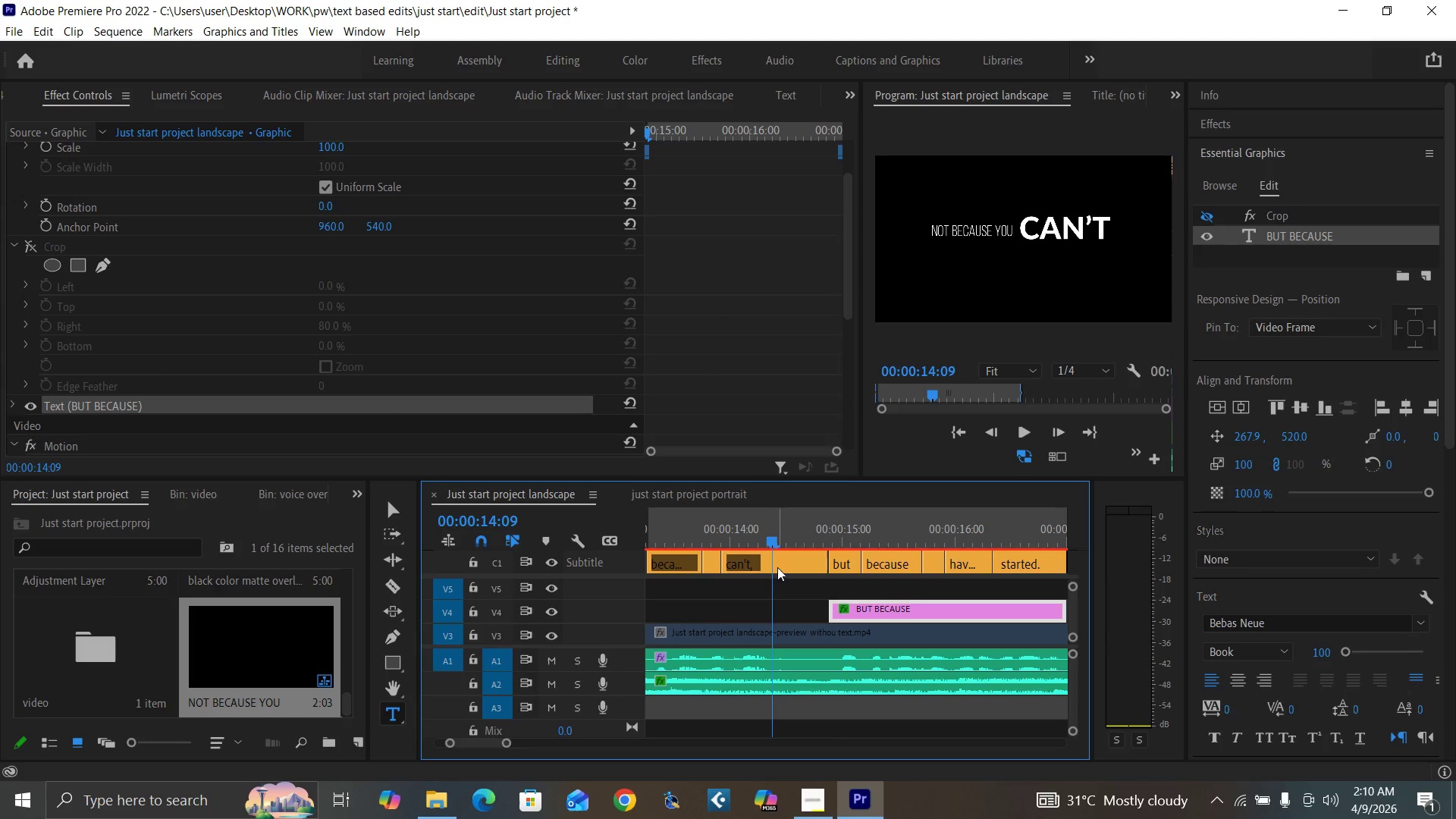 
key(Space)
 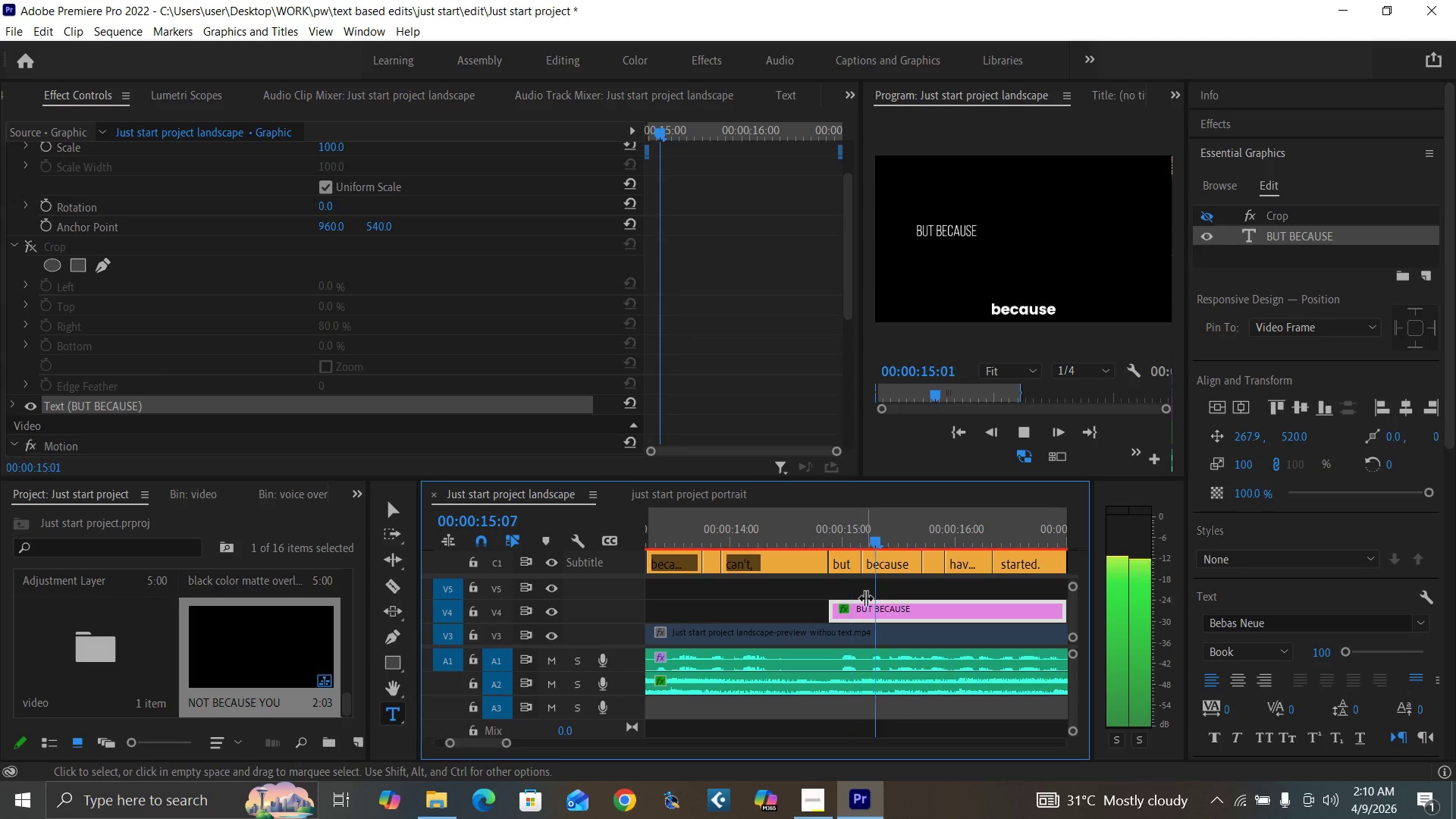 
key(Space)
 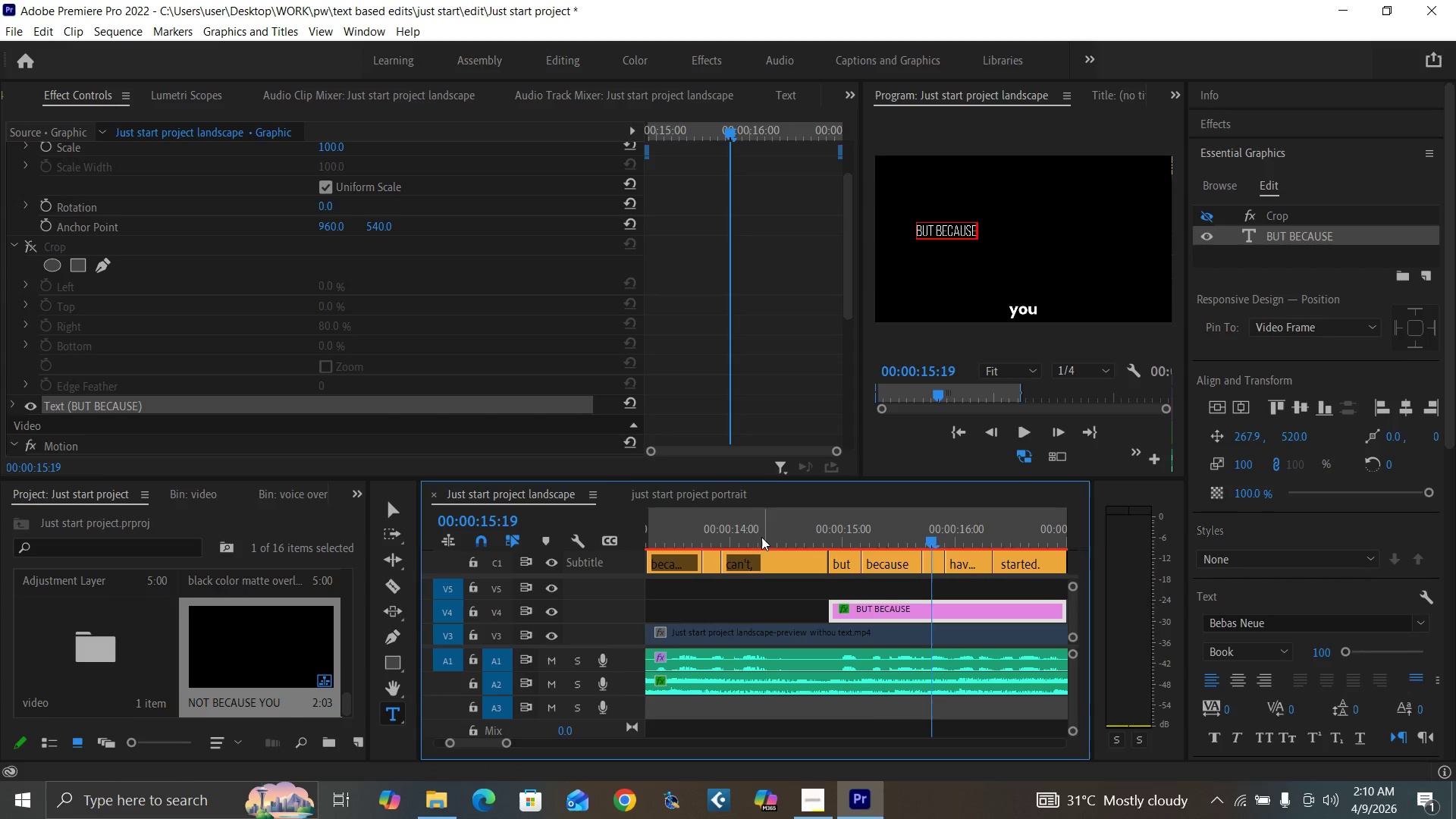 
left_click([750, 529])
 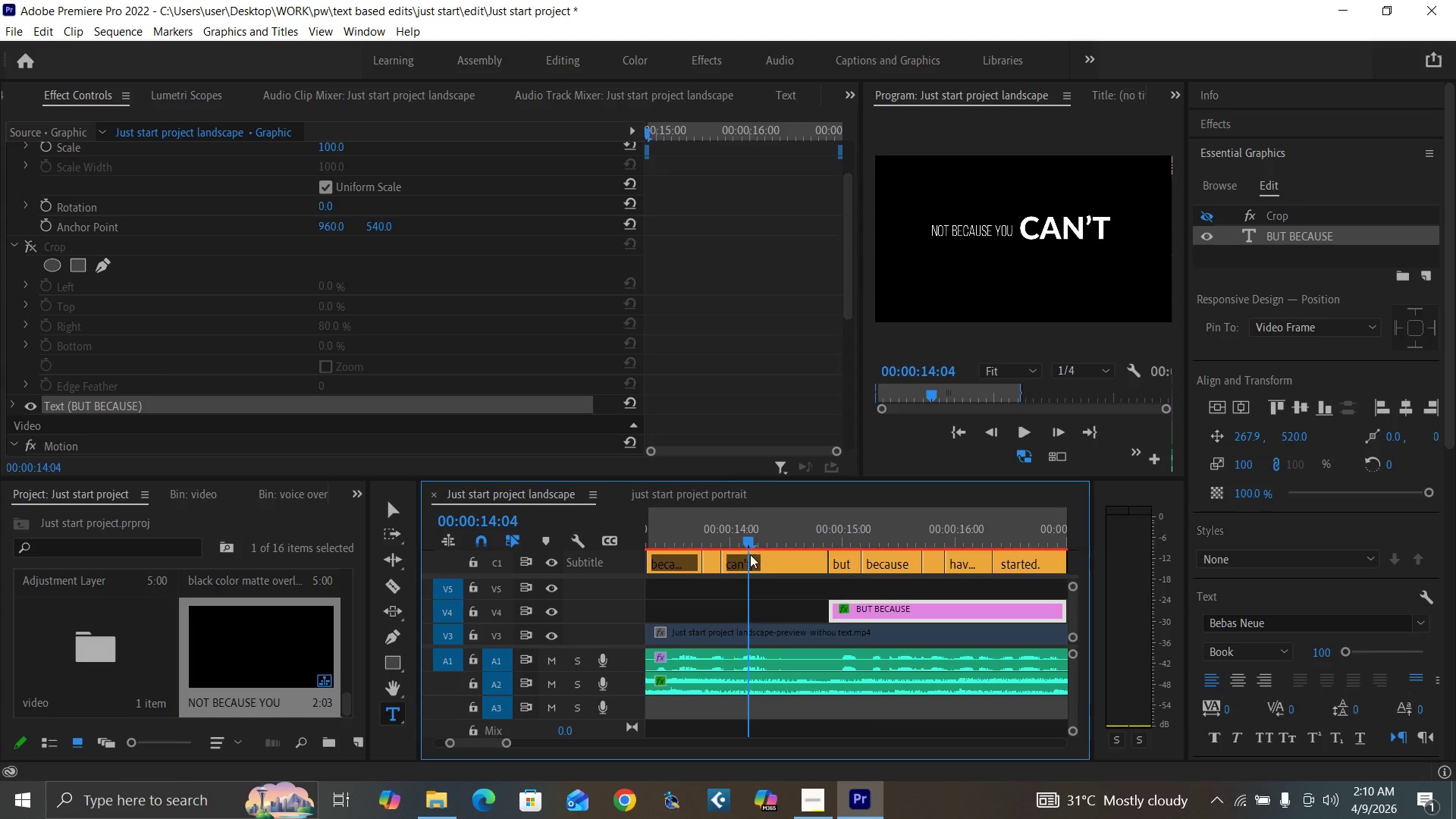 
key(Space)
 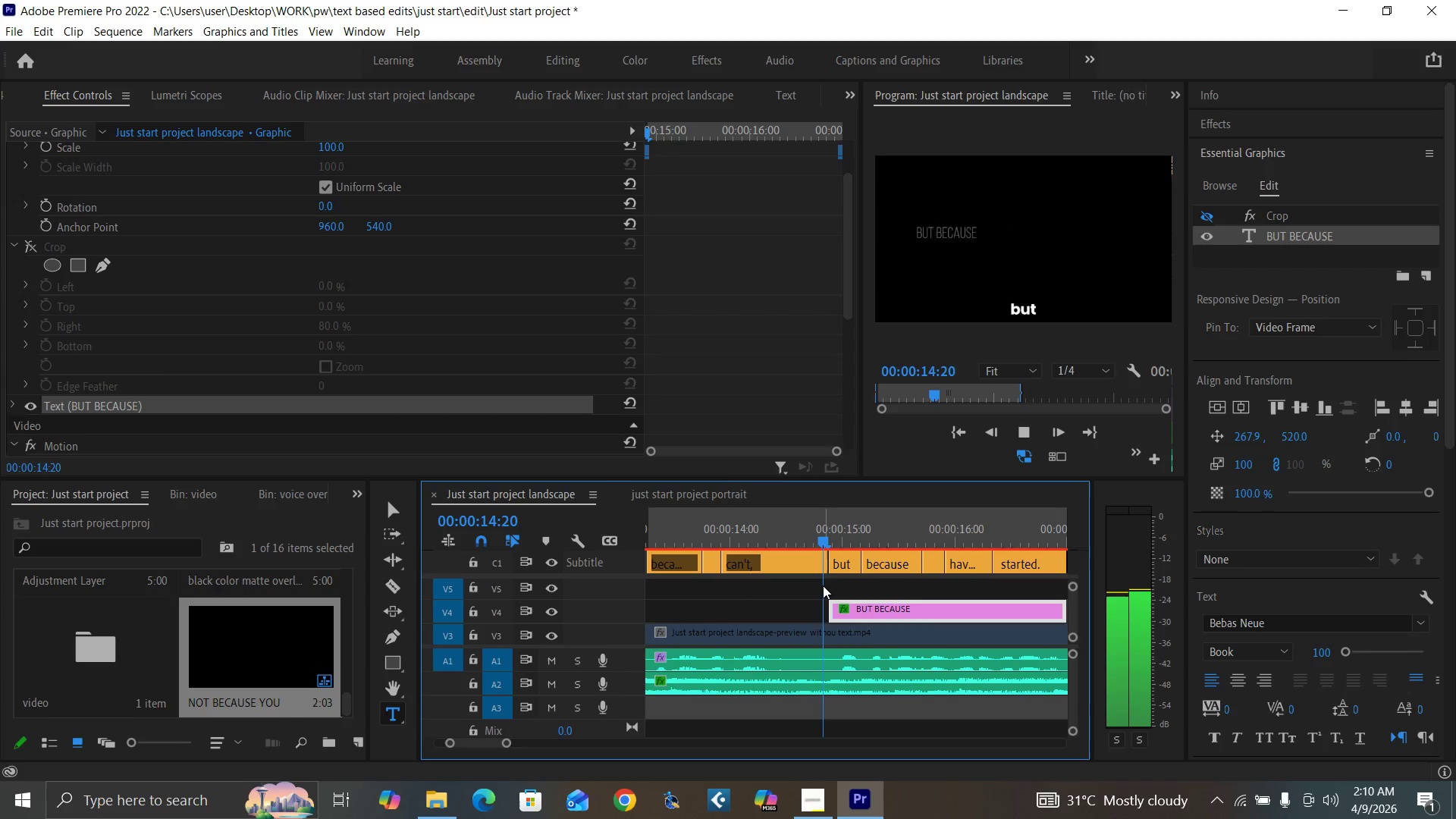 
key(Space)
 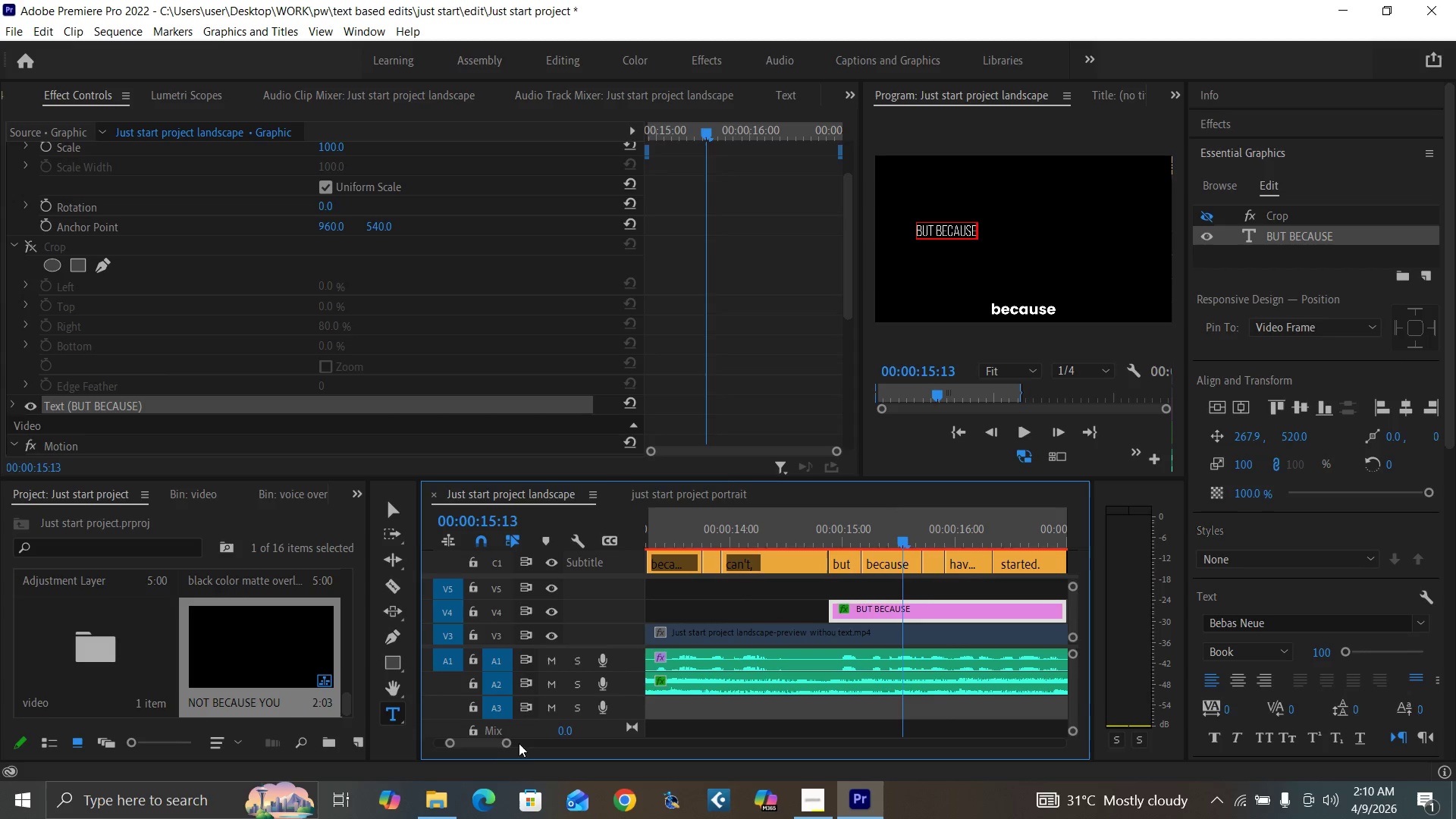 
left_click_drag(start_coordinate=[507, 744], to_coordinate=[516, 746])
 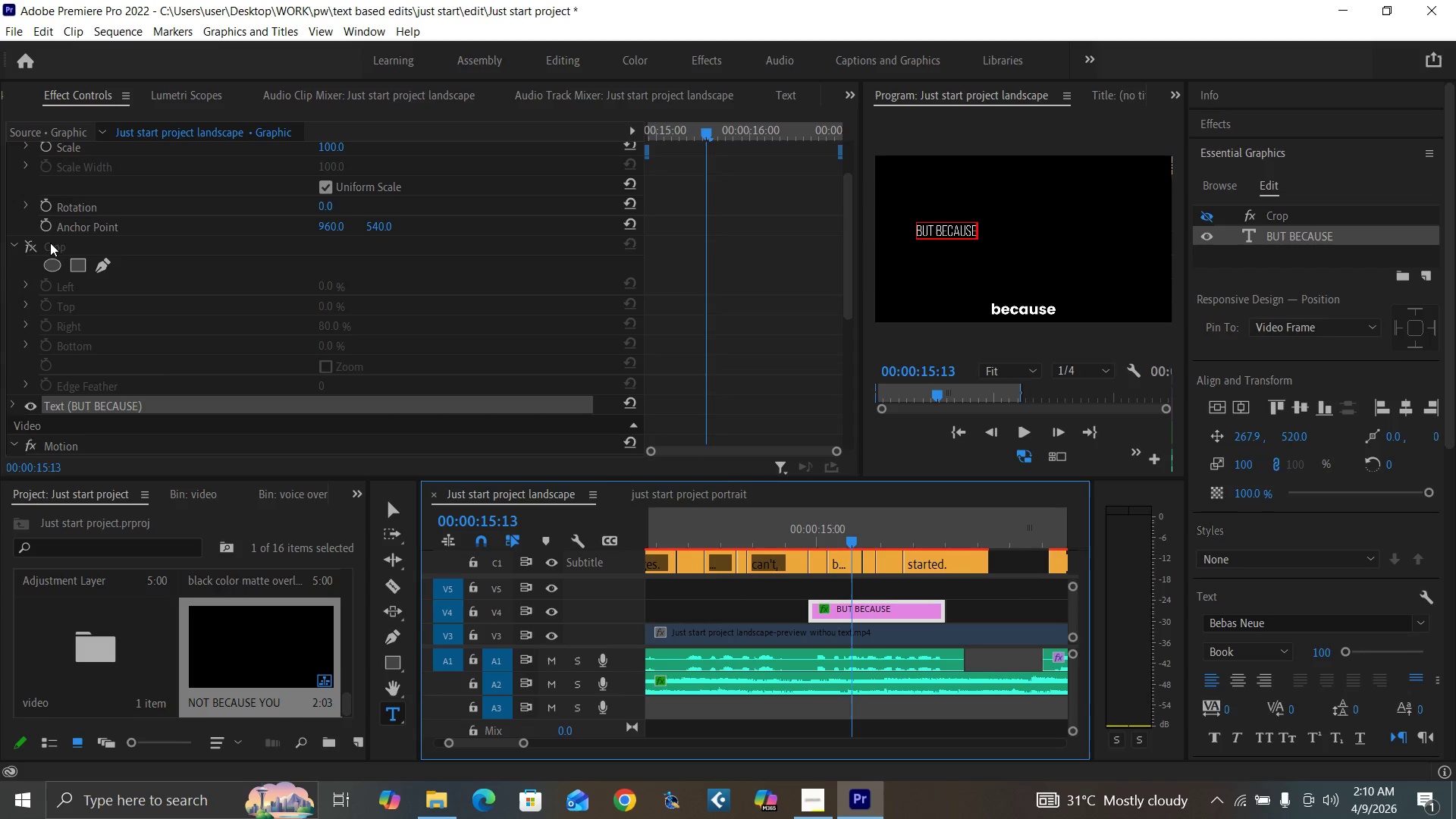 
left_click([26, 246])
 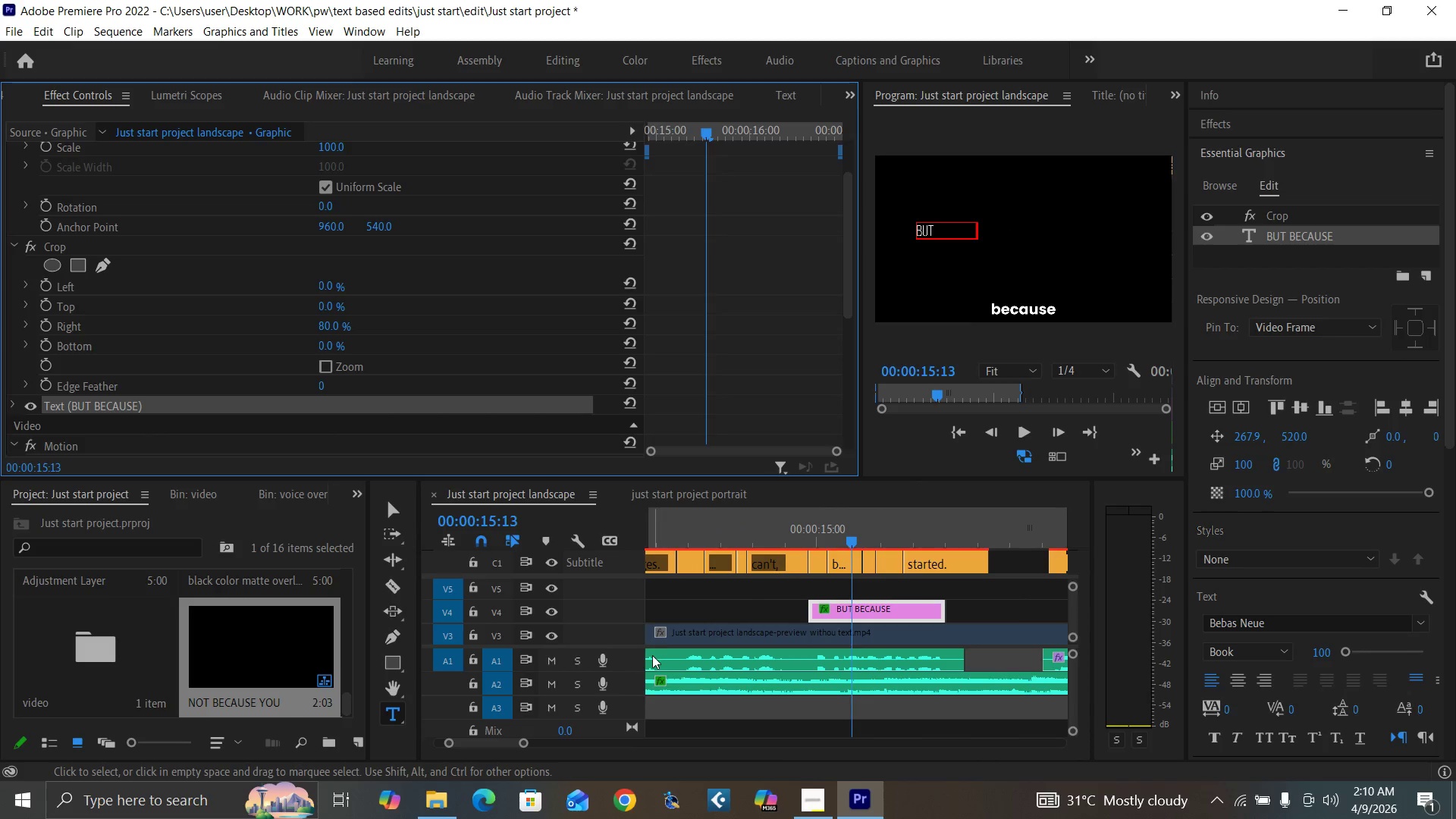 
key(Backquote)
 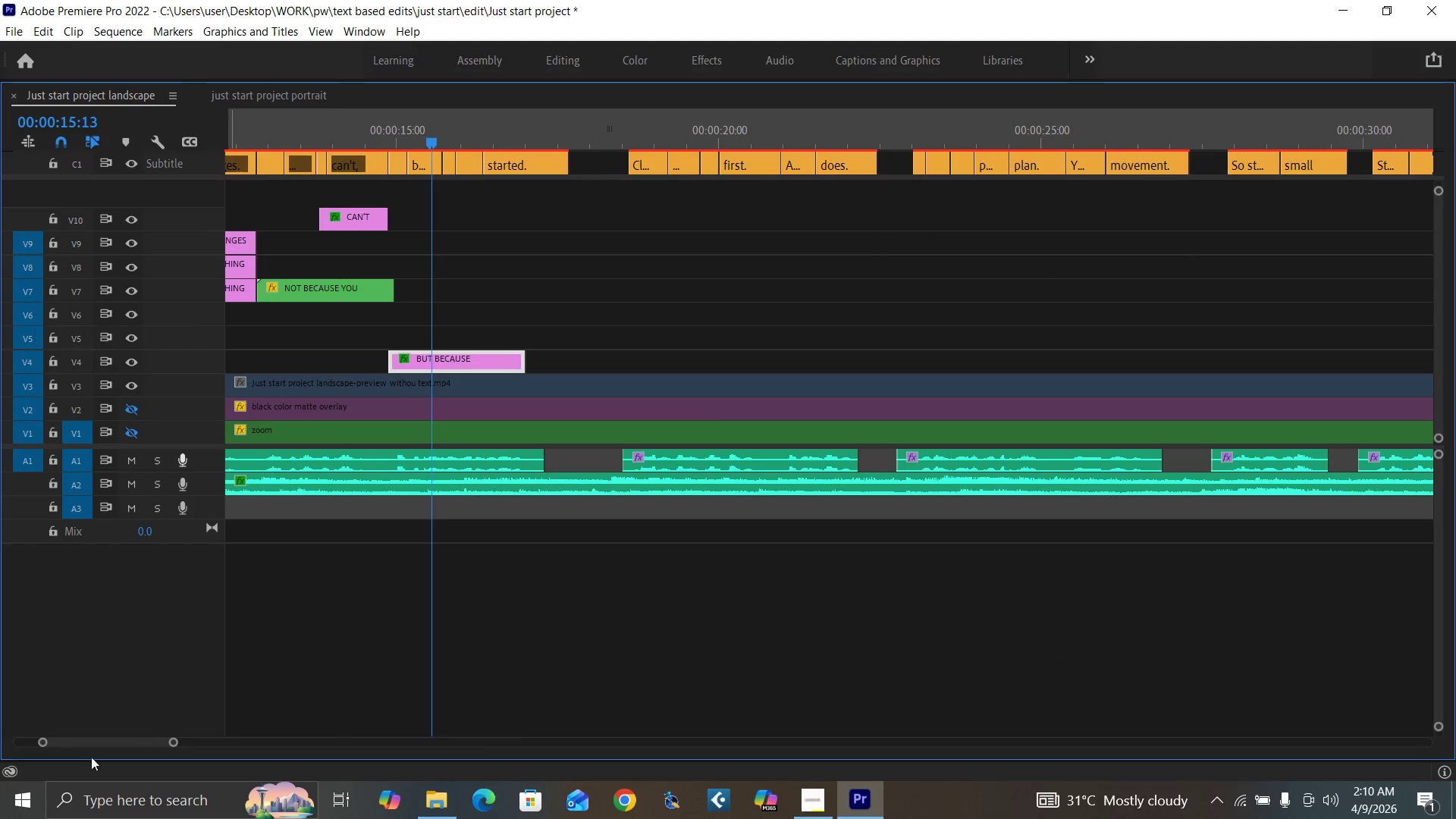 
left_click_drag(start_coordinate=[69, 742], to_coordinate=[61, 739])
 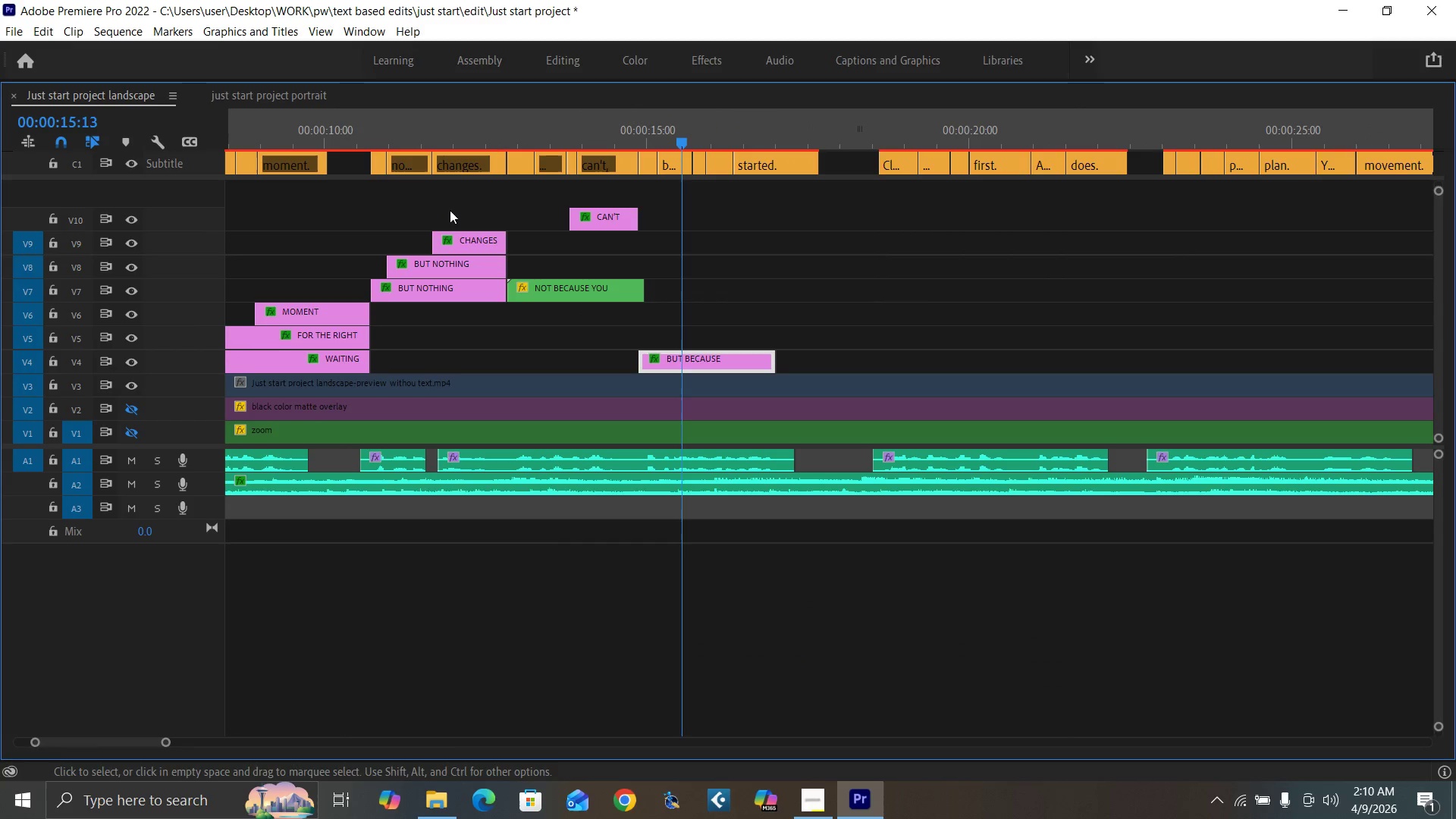 
left_click([443, 270])
 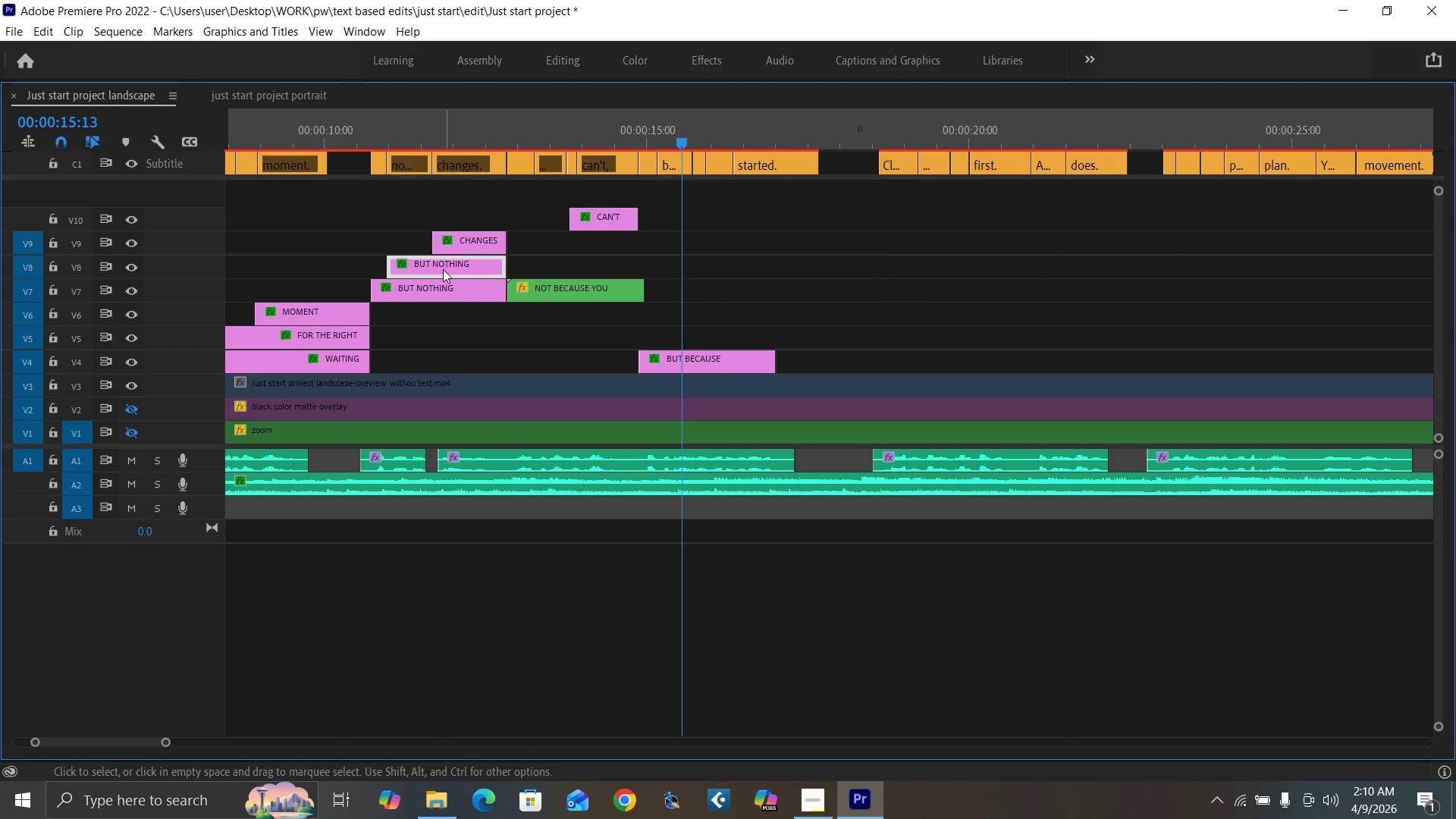 
hold_key(key=AltLeft, duration=1.52)
left_click_drag(start_coordinate=[443, 269], to_coordinate=[697, 346])
 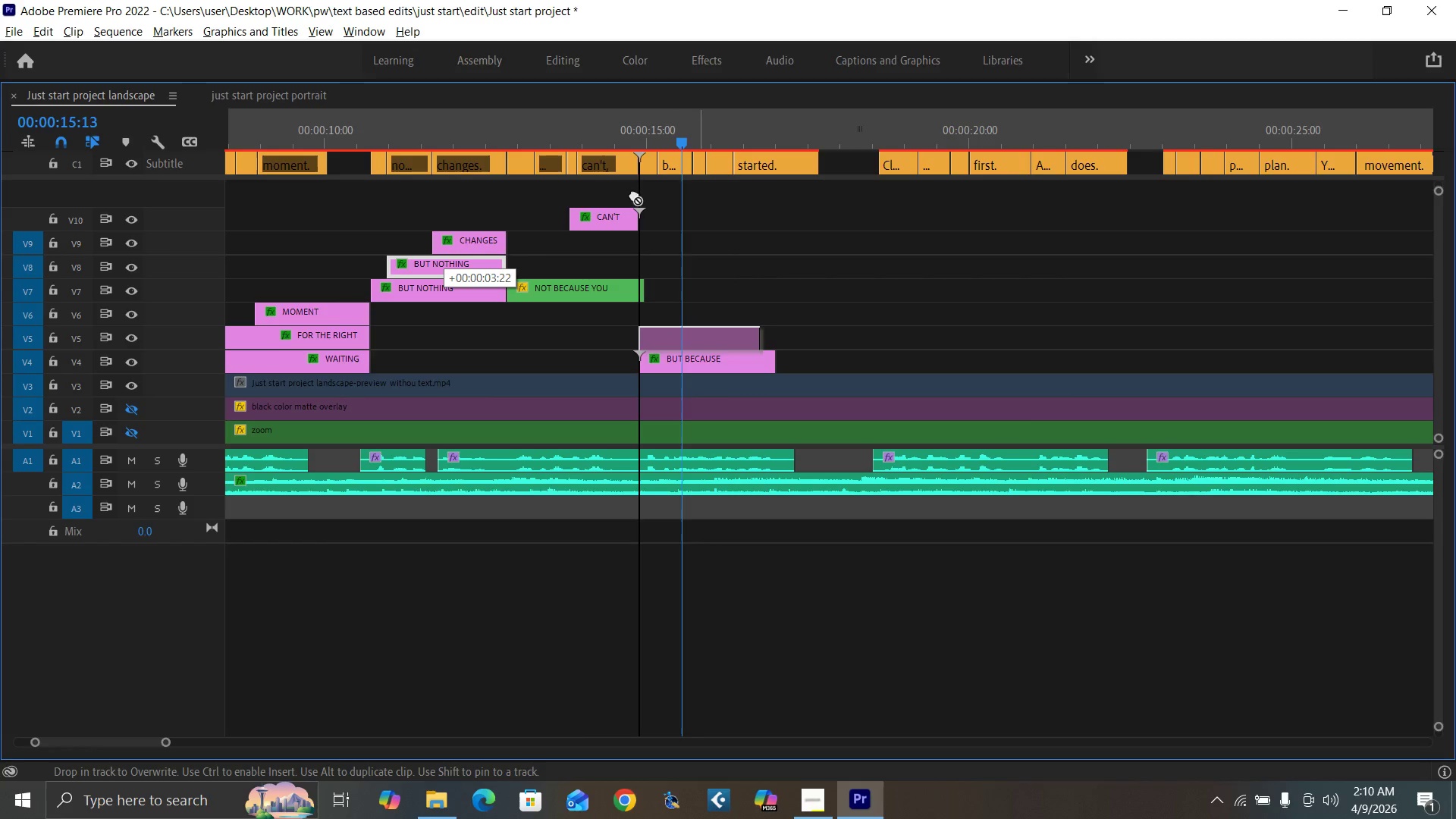 
hold_key(key=AltLeft, duration=1.33)
 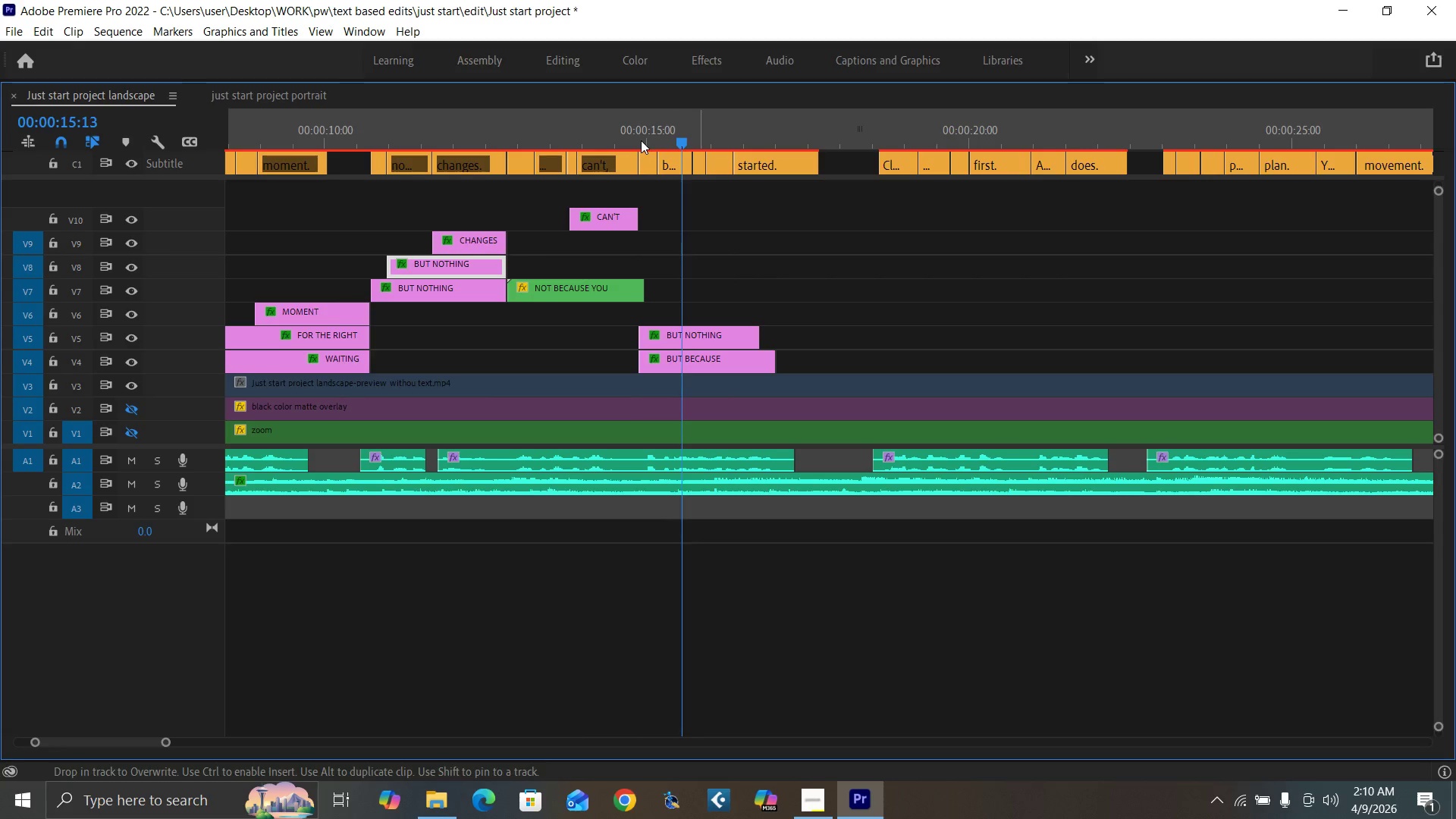 
left_click([639, 139])
 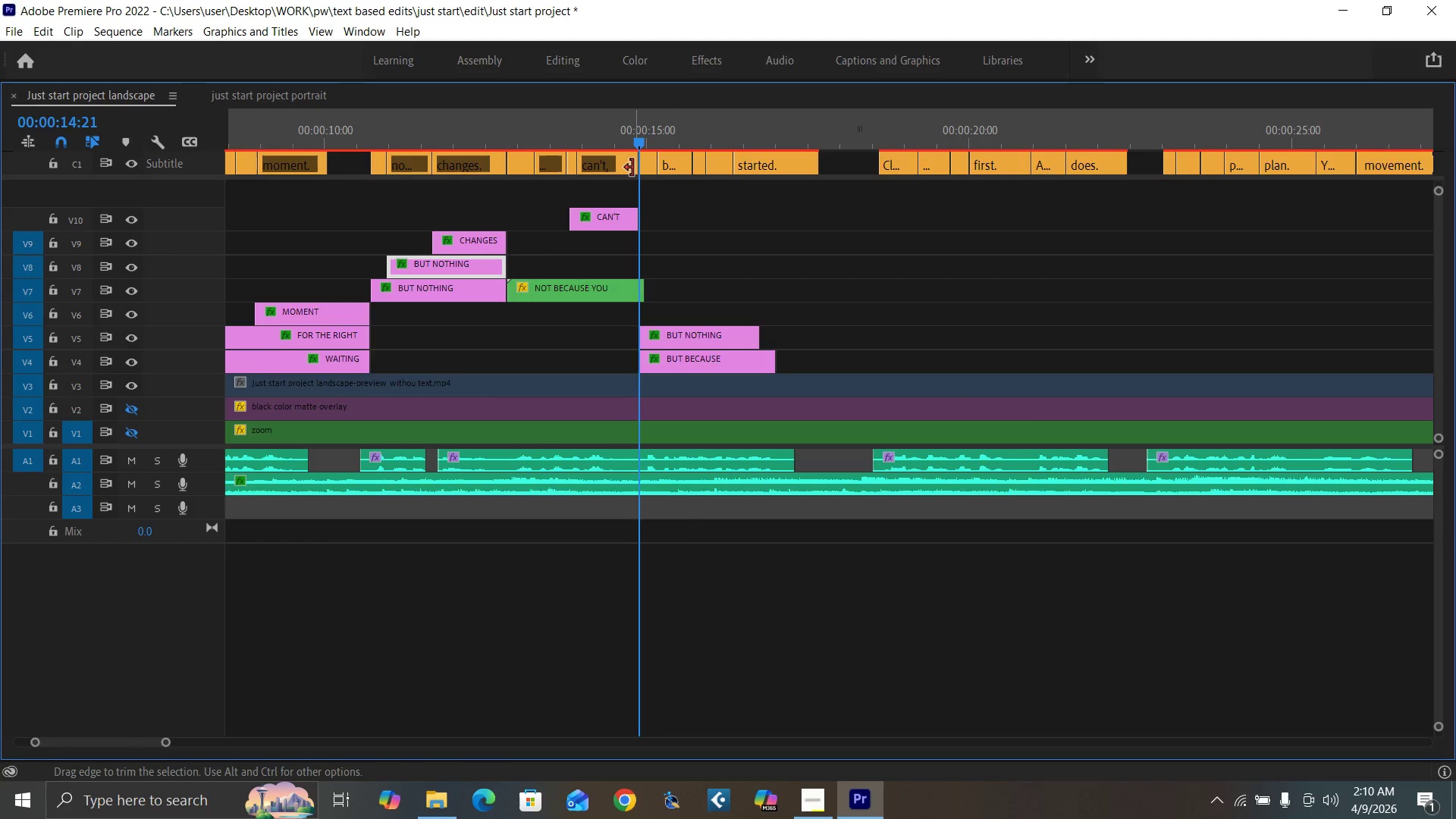 
key(ArrowRight)
 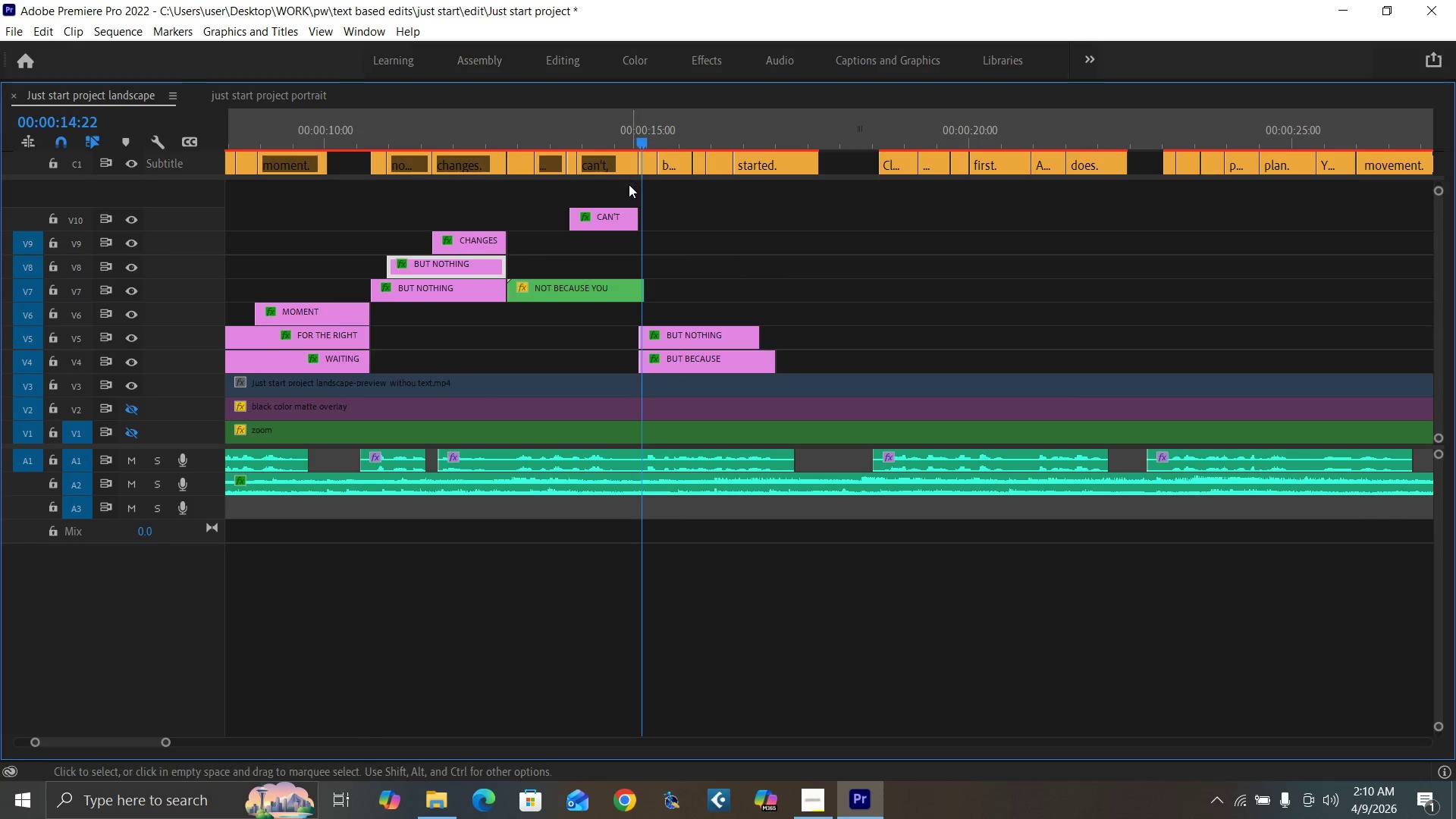 
key(ArrowRight)
 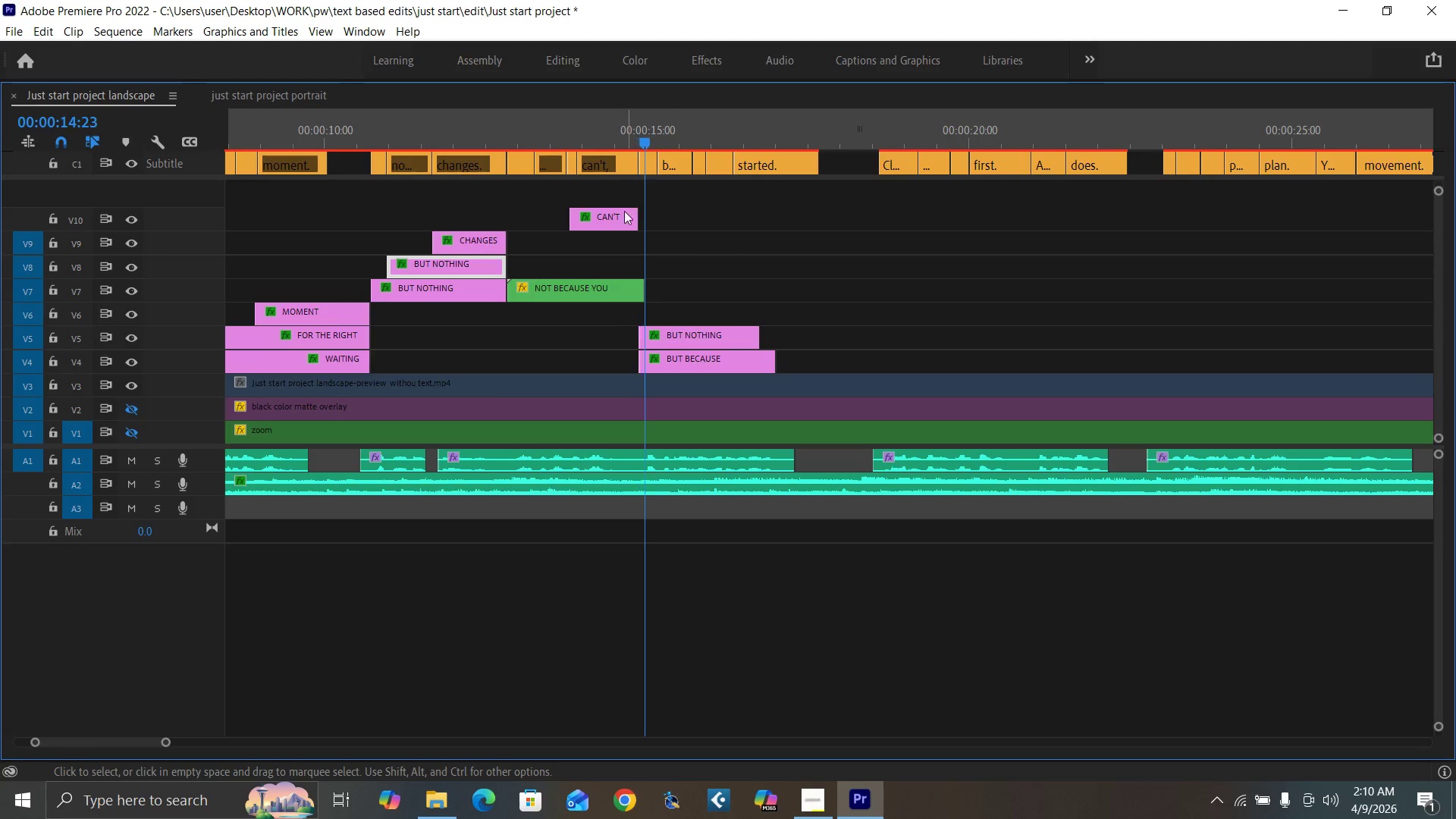 
key(ArrowRight)
 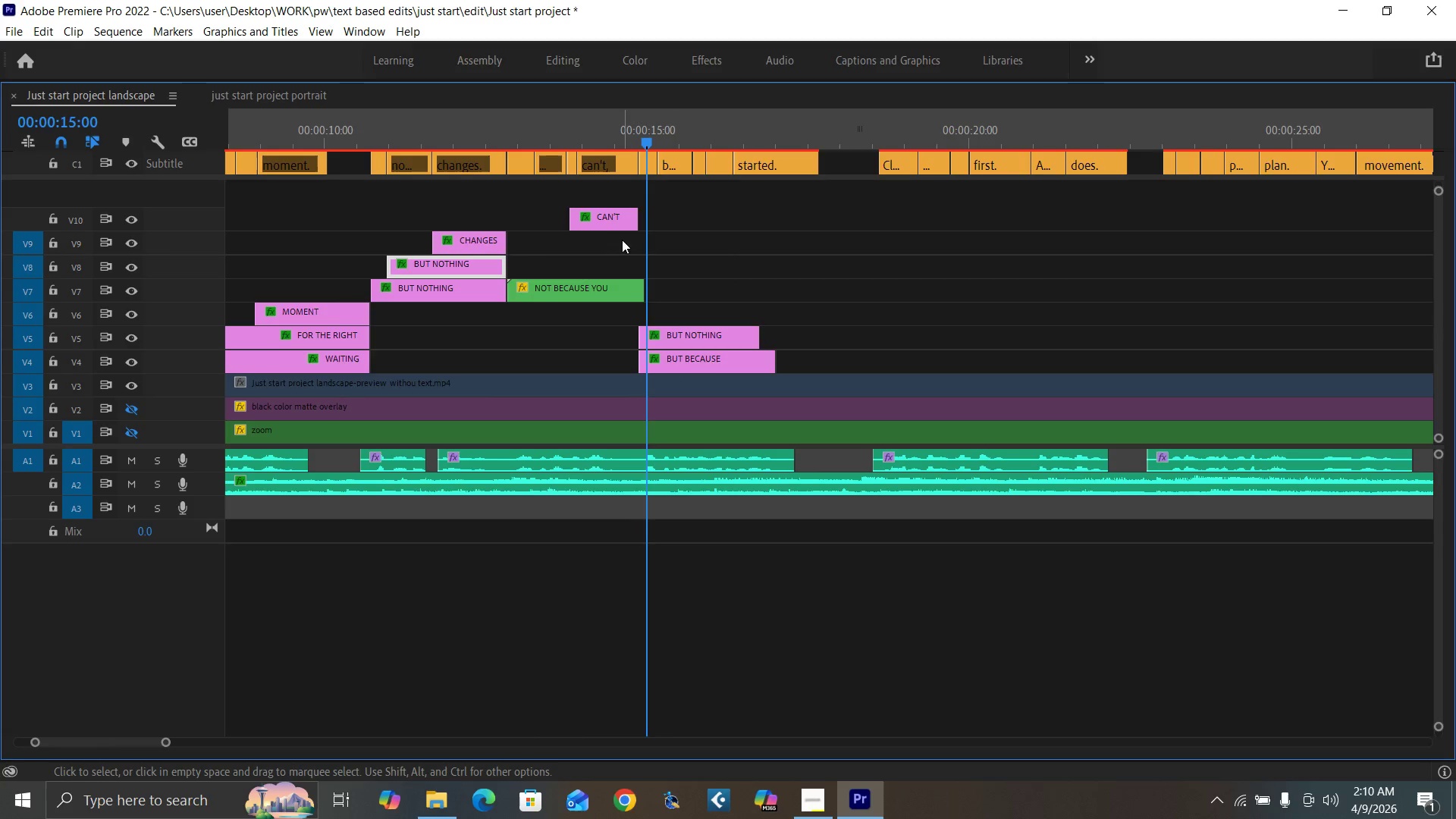 
key(ArrowRight)
 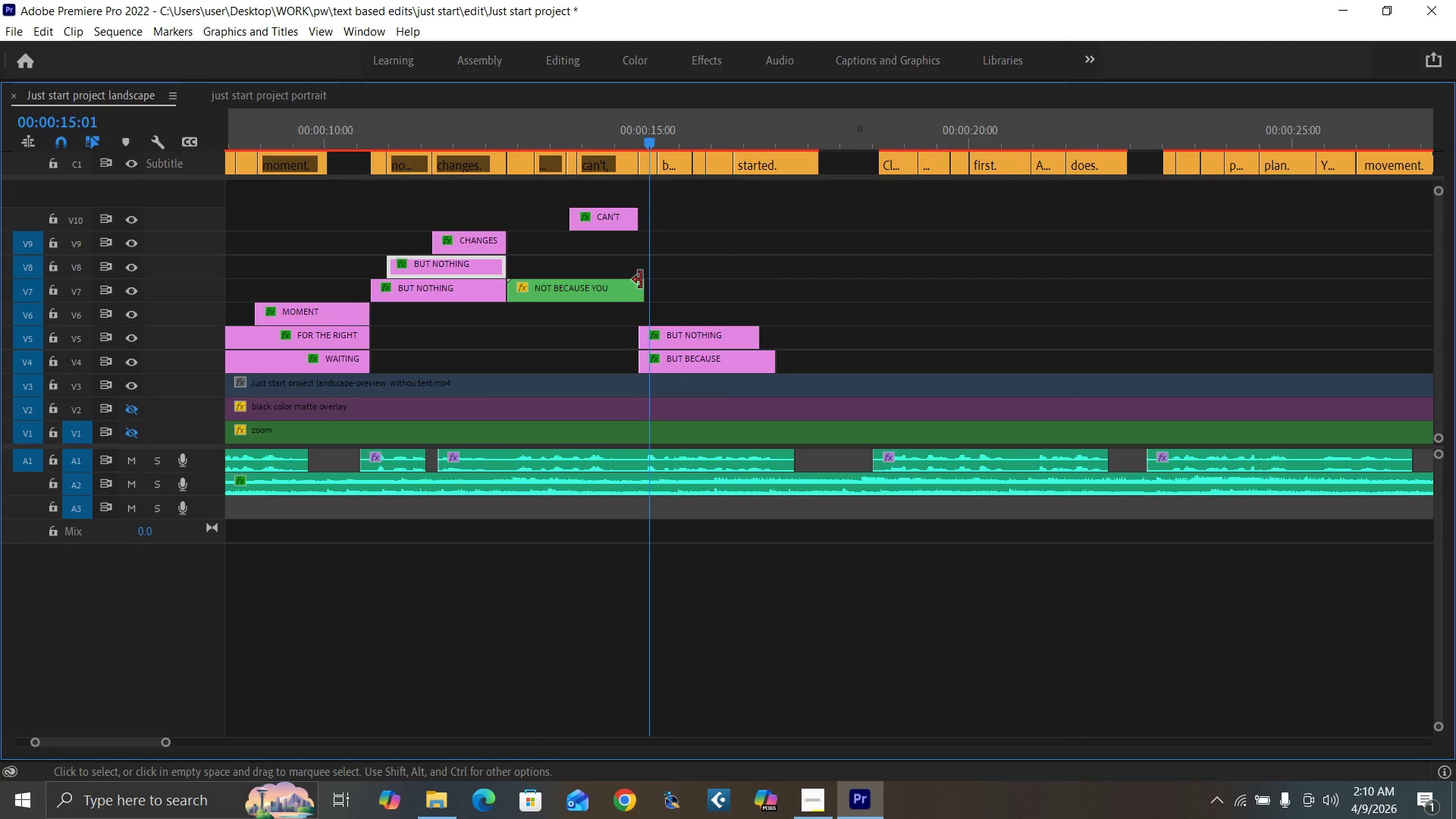 
key(ArrowRight)
 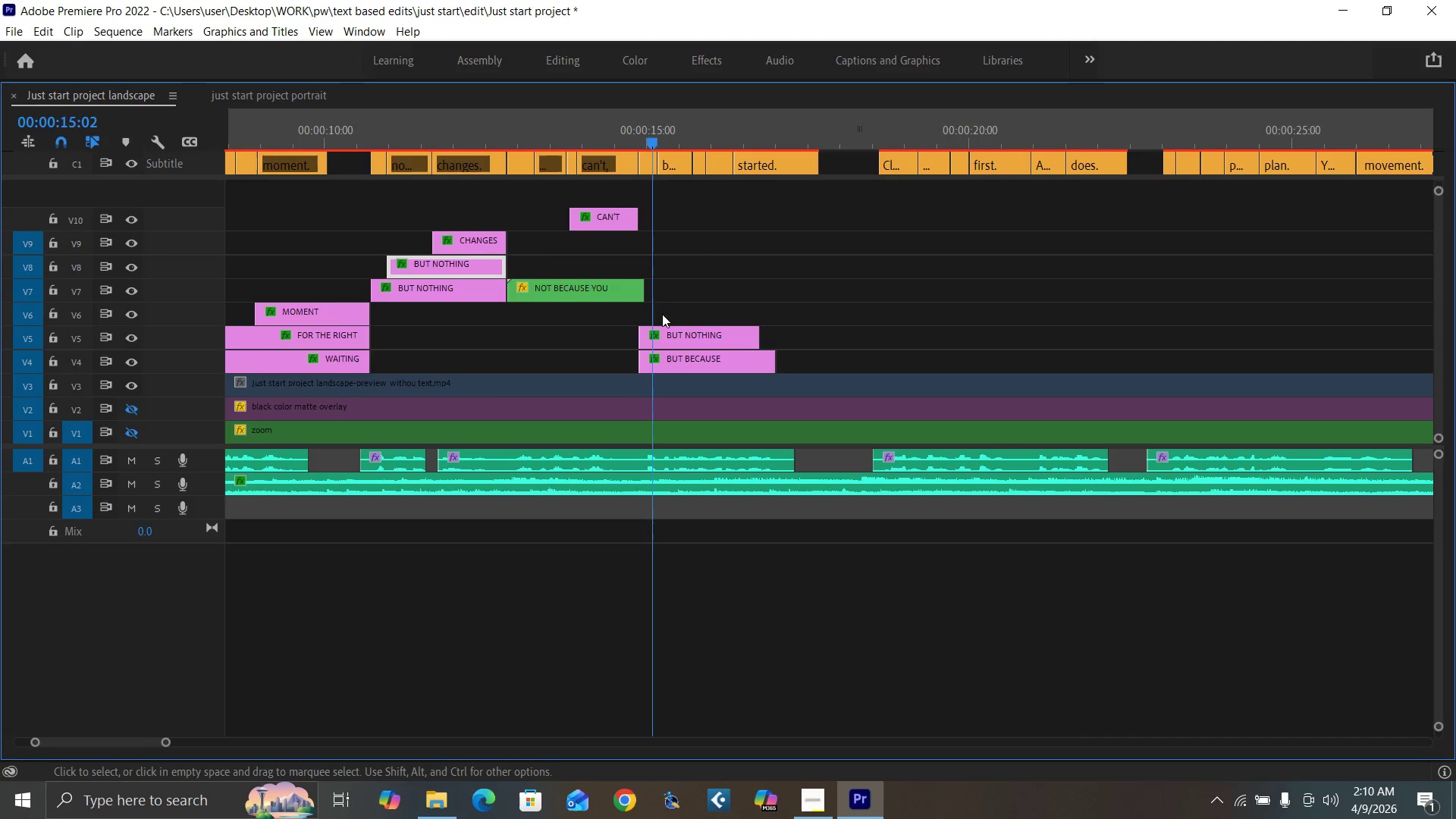 
key(ArrowRight)
 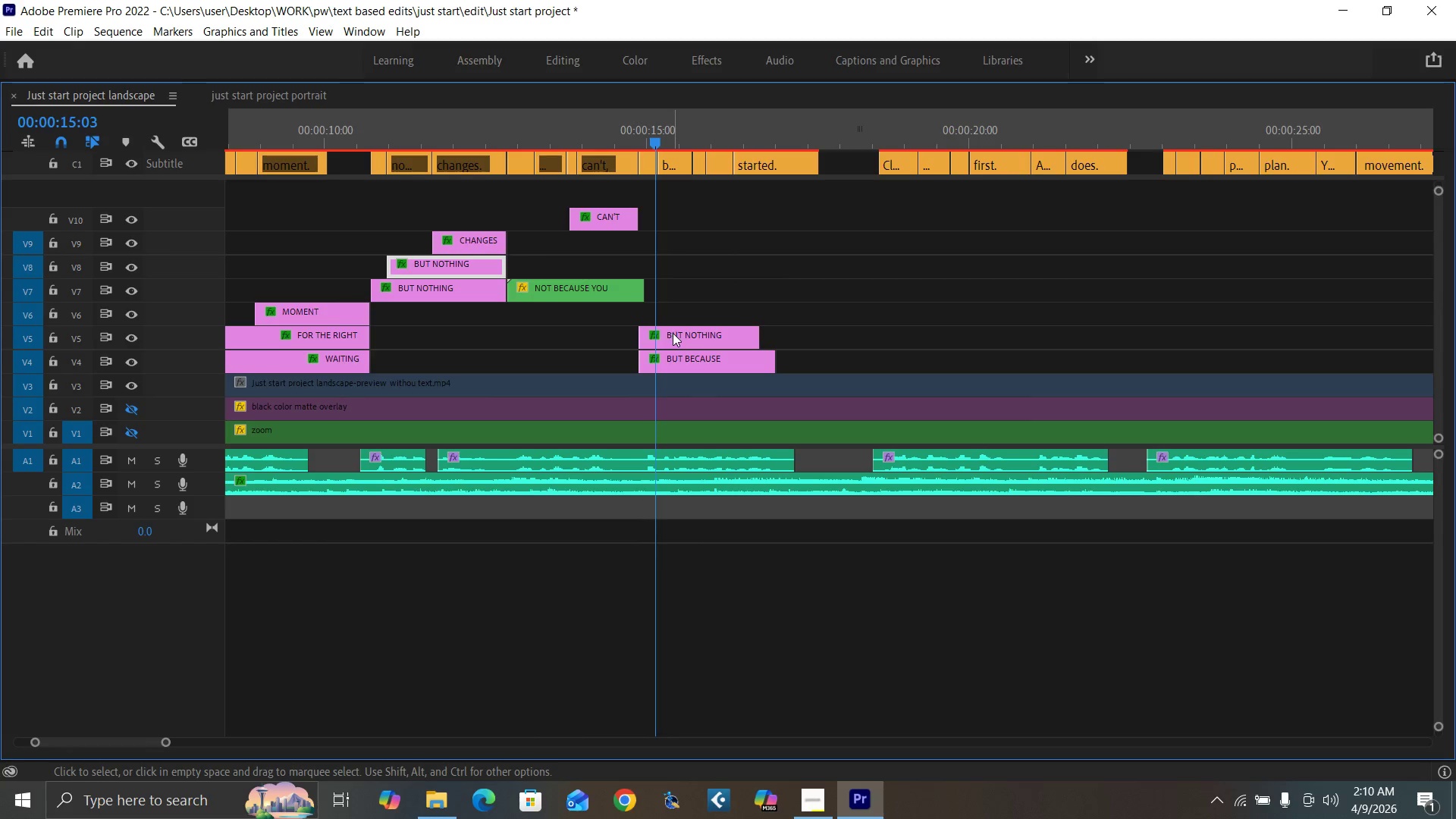 
left_click_drag(start_coordinate=[673, 334], to_coordinate=[689, 337])
 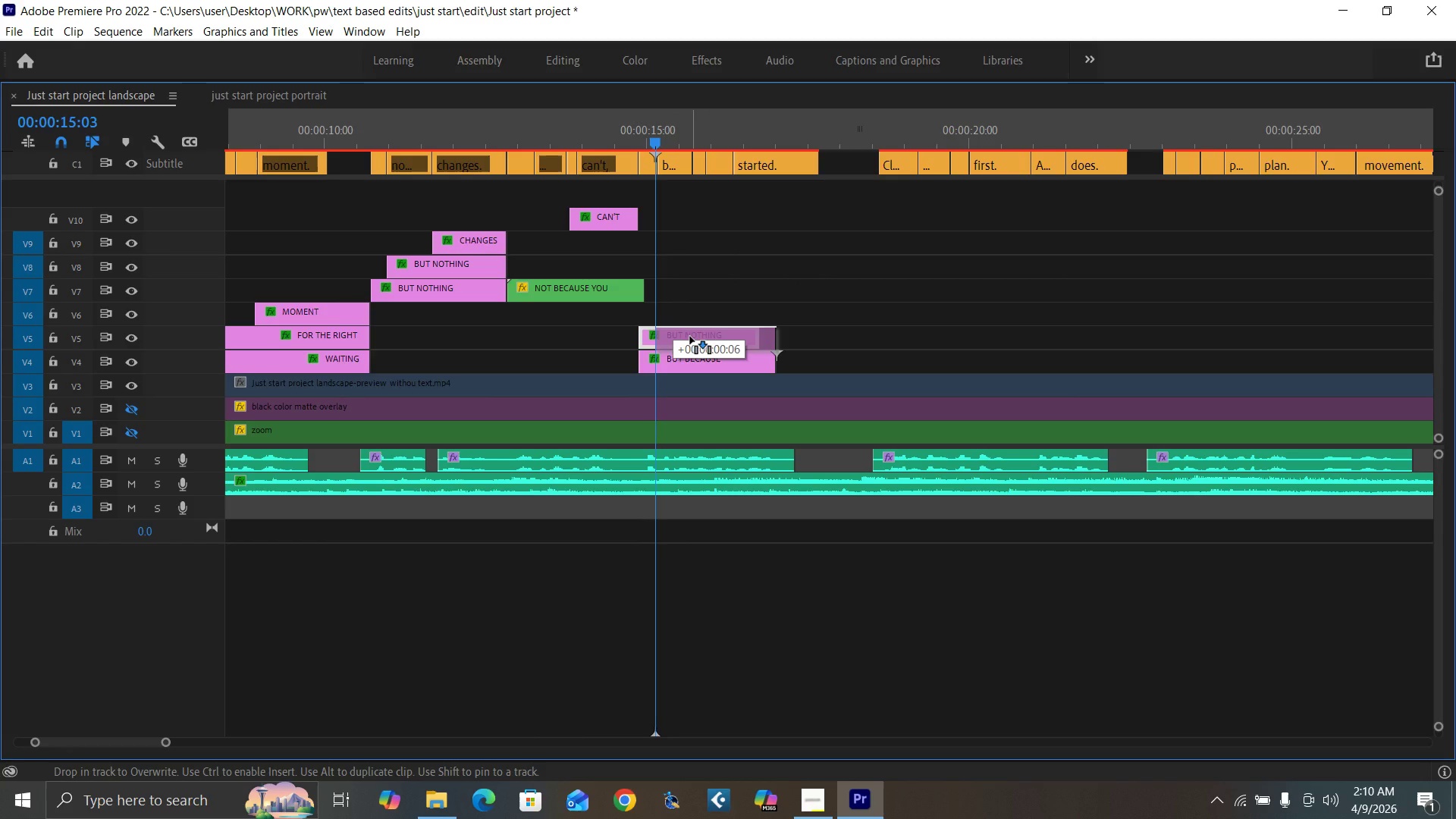 
key(Equal)
 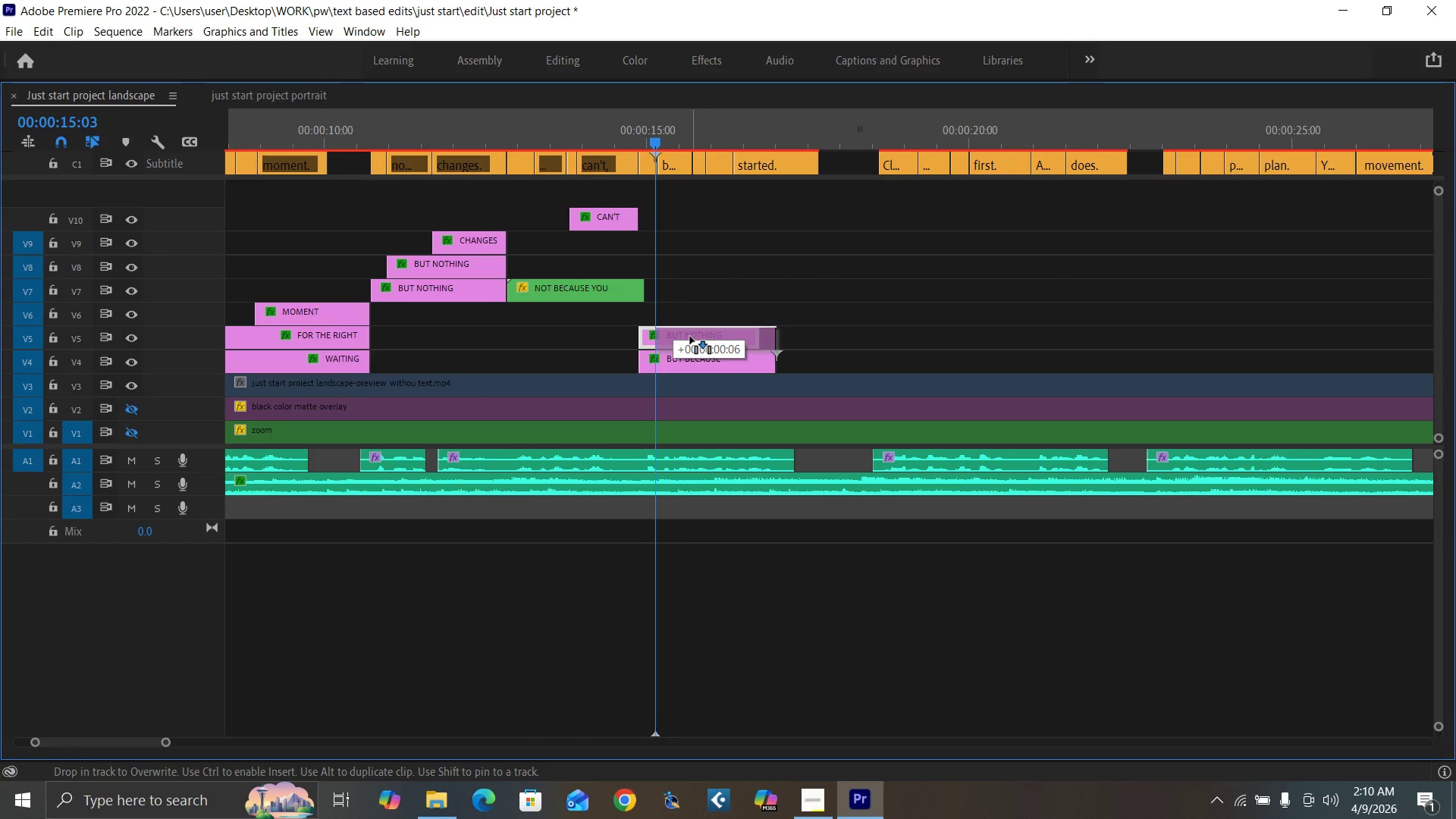 
key(Equal)
 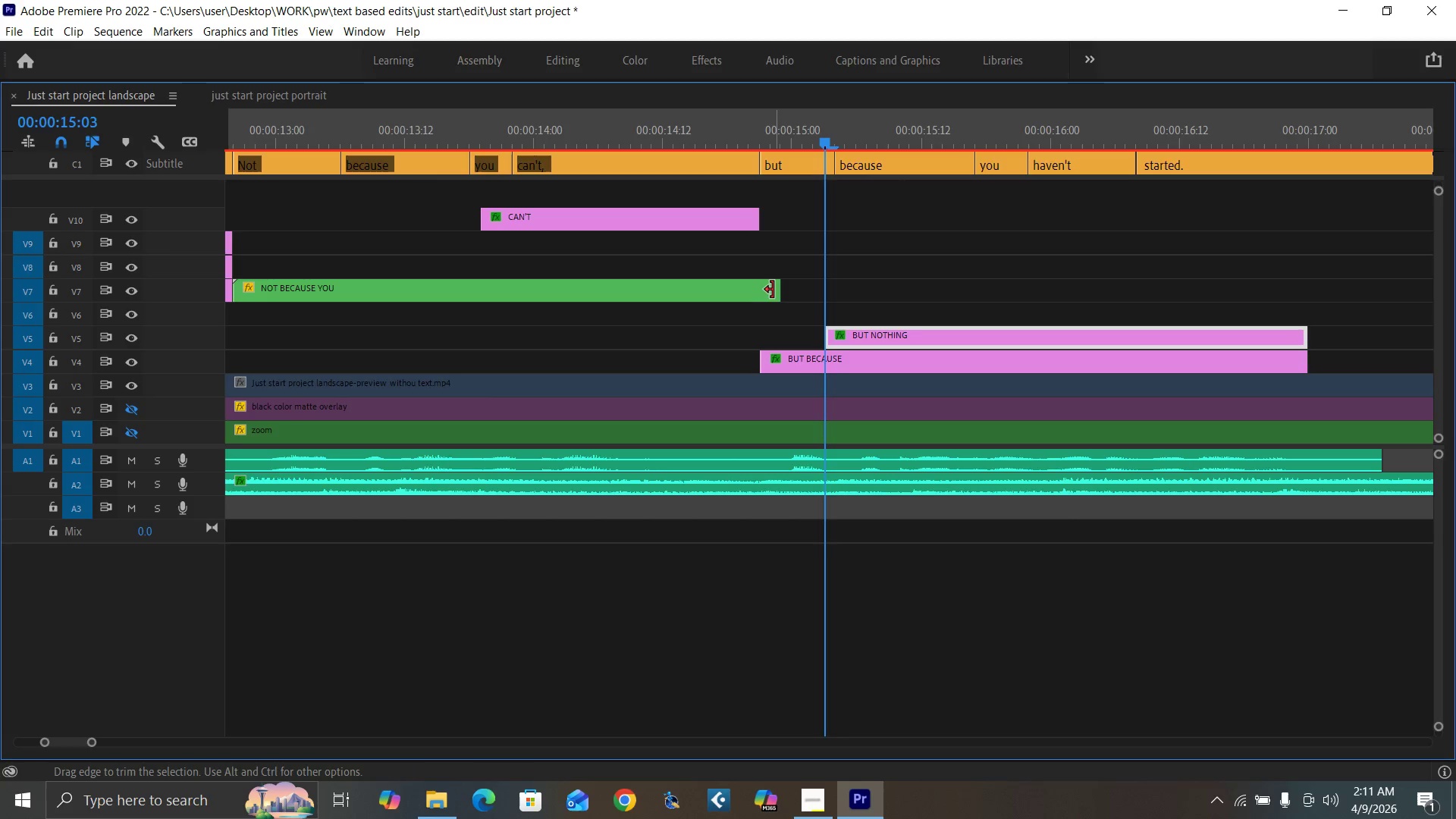 
left_click([762, 289])
 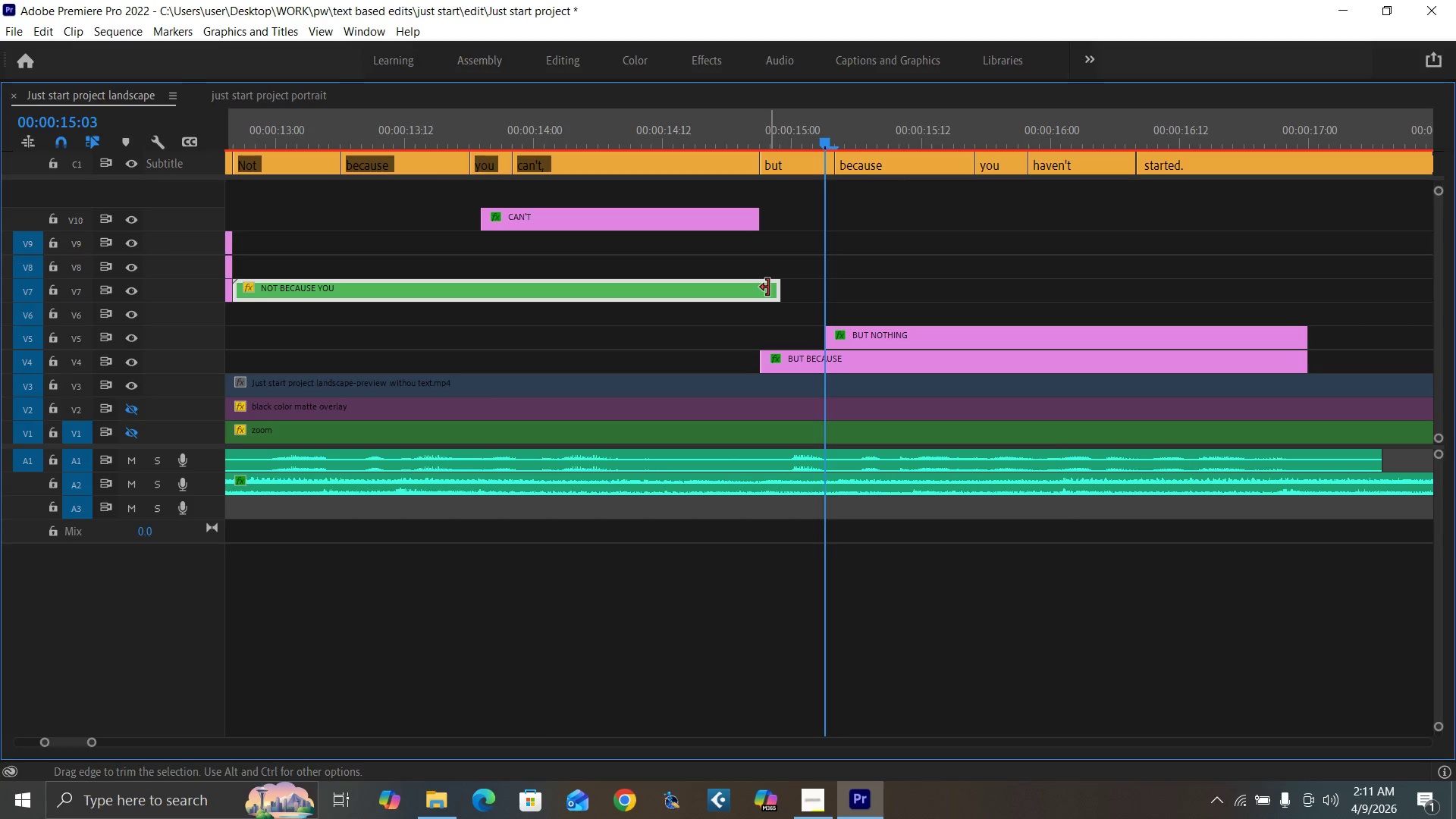 
key(Backquote)
 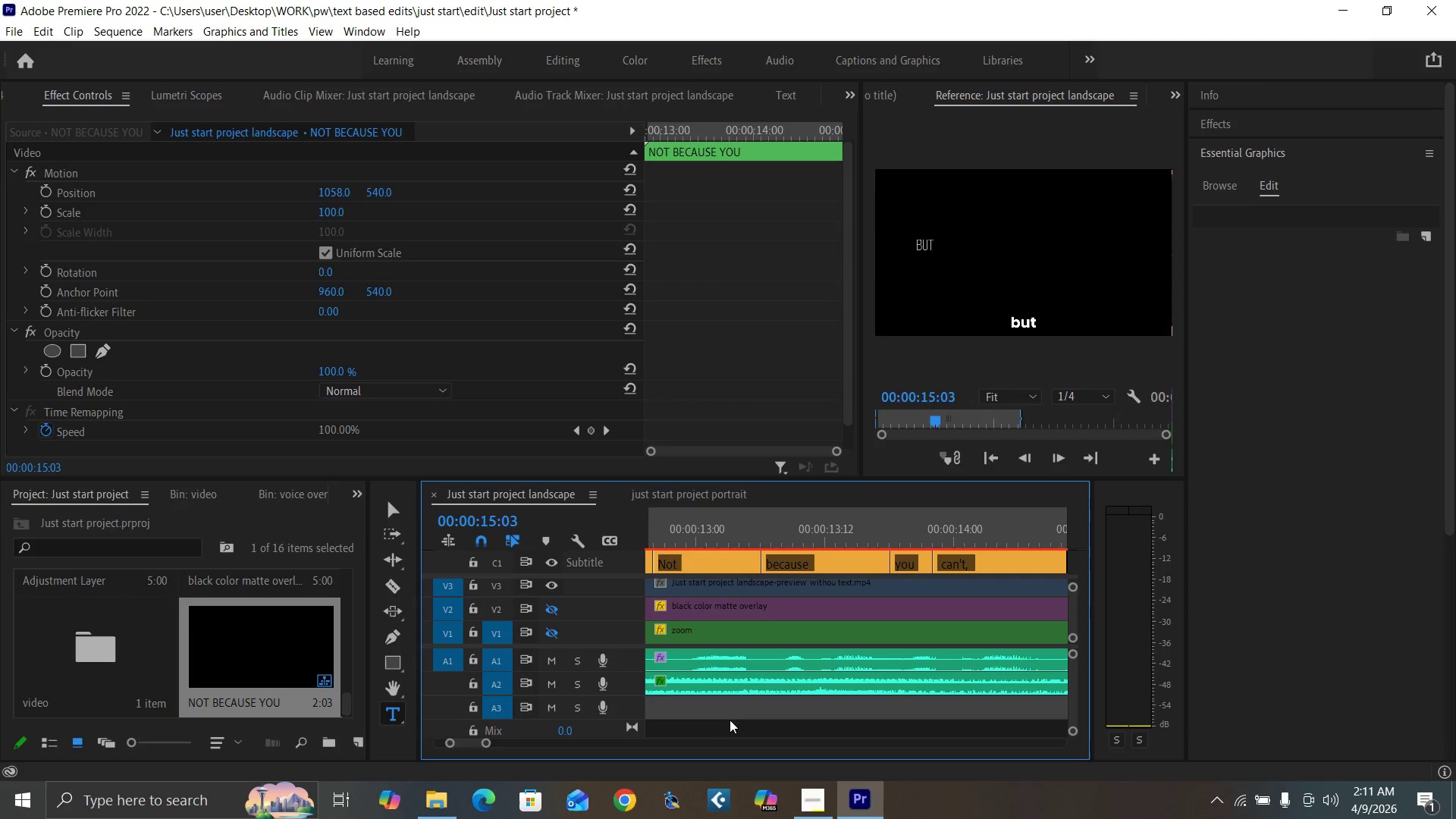 
left_click_drag(start_coordinate=[483, 743], to_coordinate=[567, 777])
 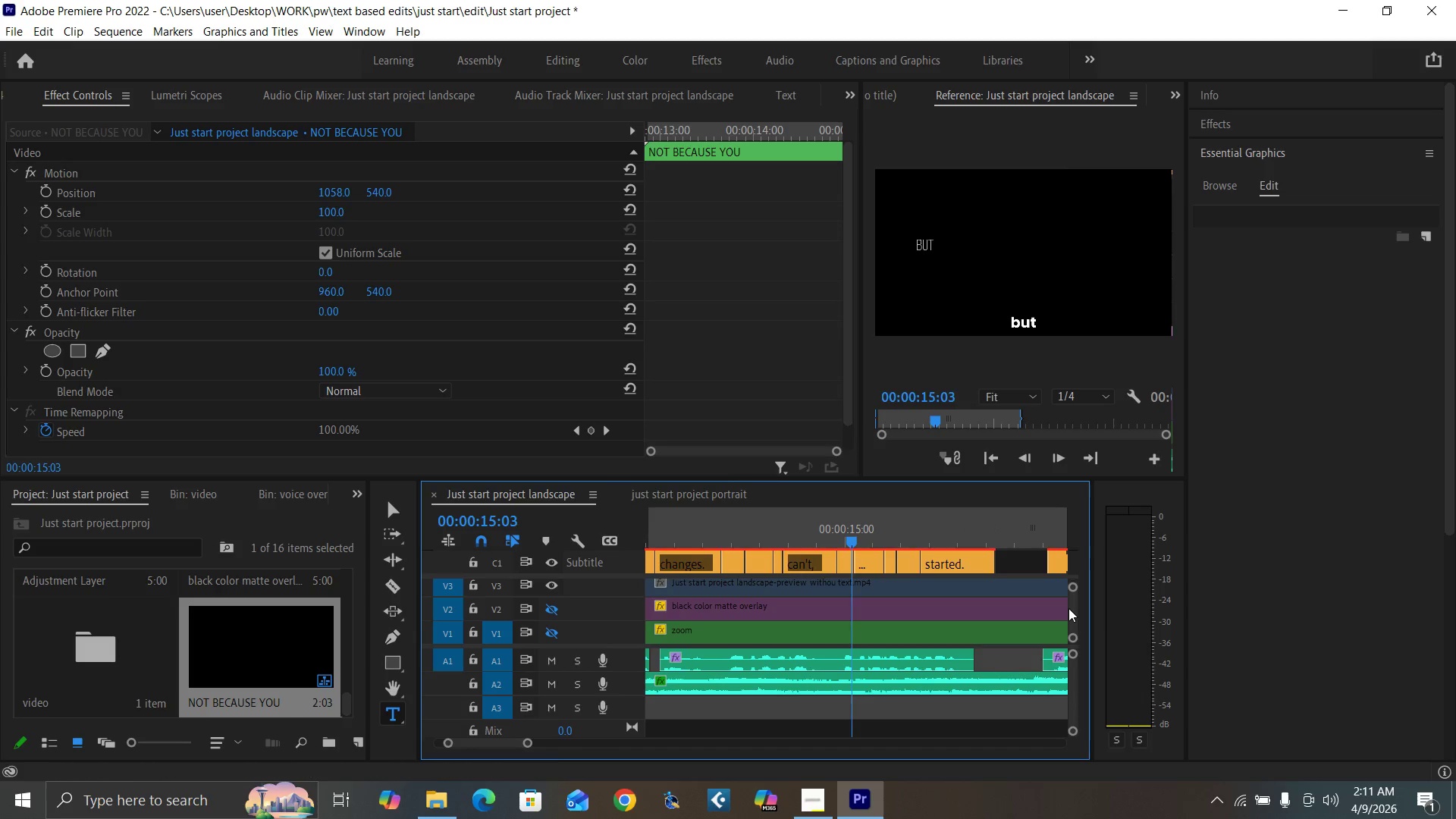 
left_click_drag(start_coordinate=[1070, 608], to_coordinate=[1076, 608])
 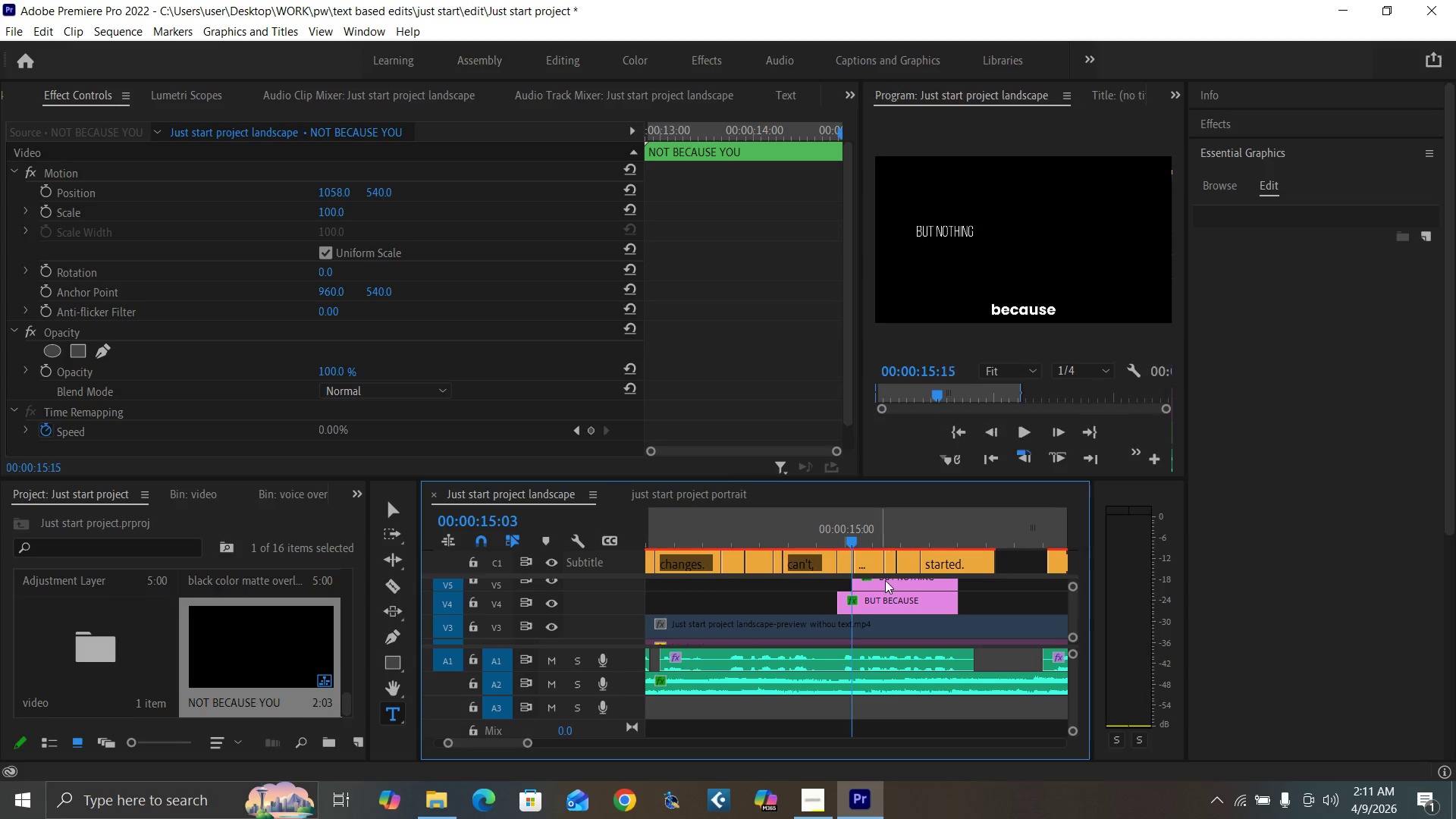 
left_click([890, 582])
 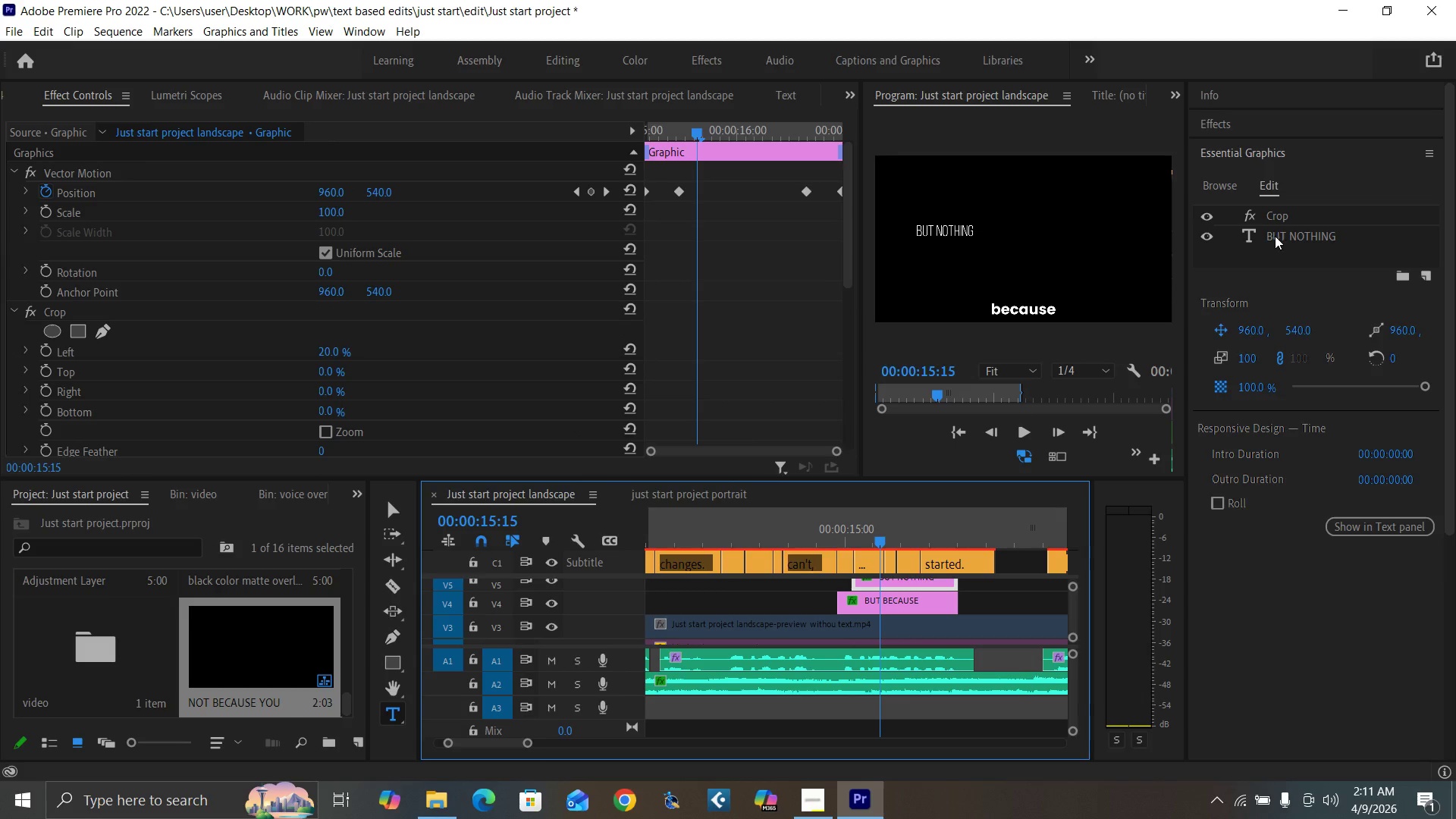 
double_click([1289, 233])
 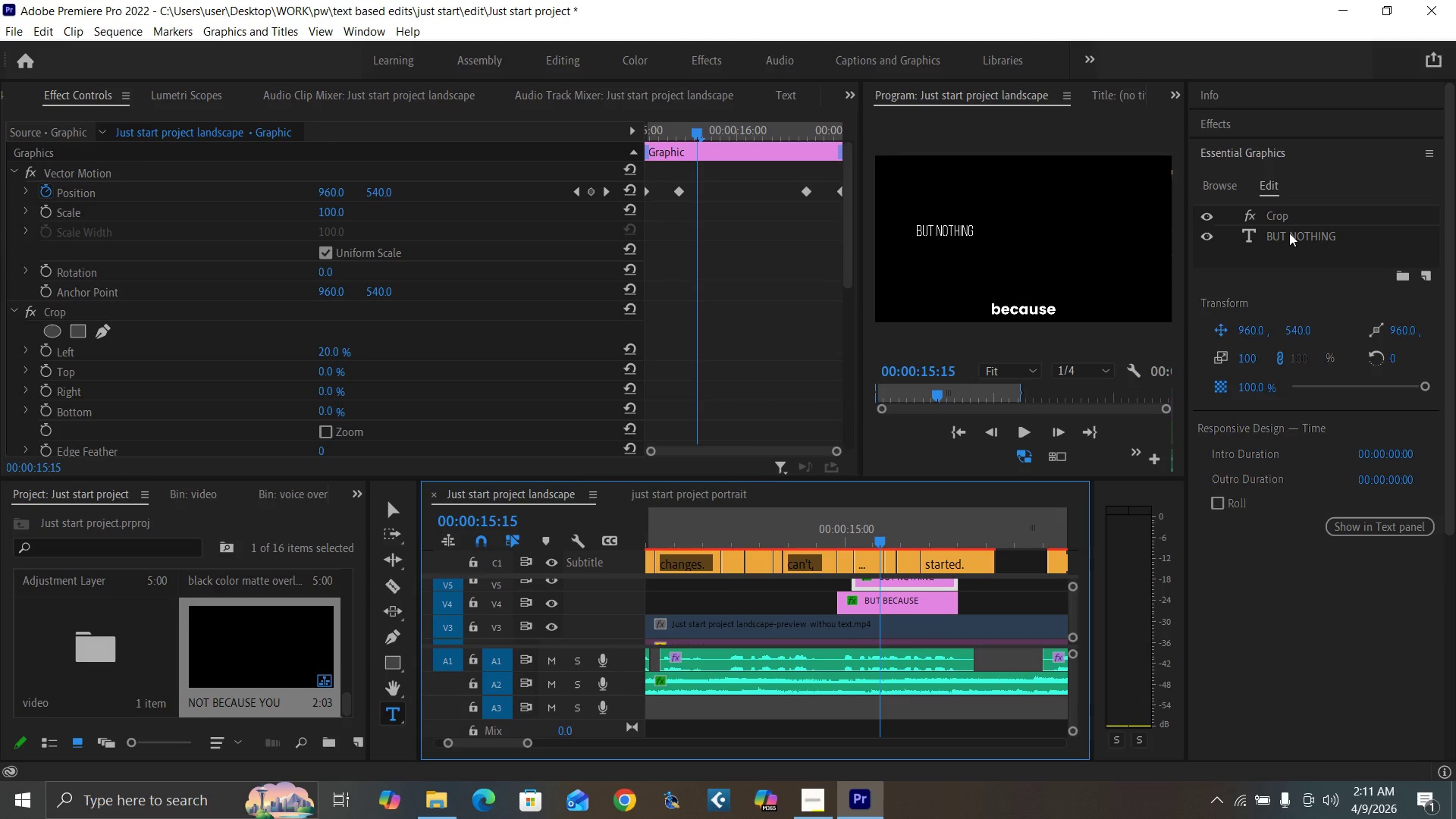 
double_click([1299, 233])
 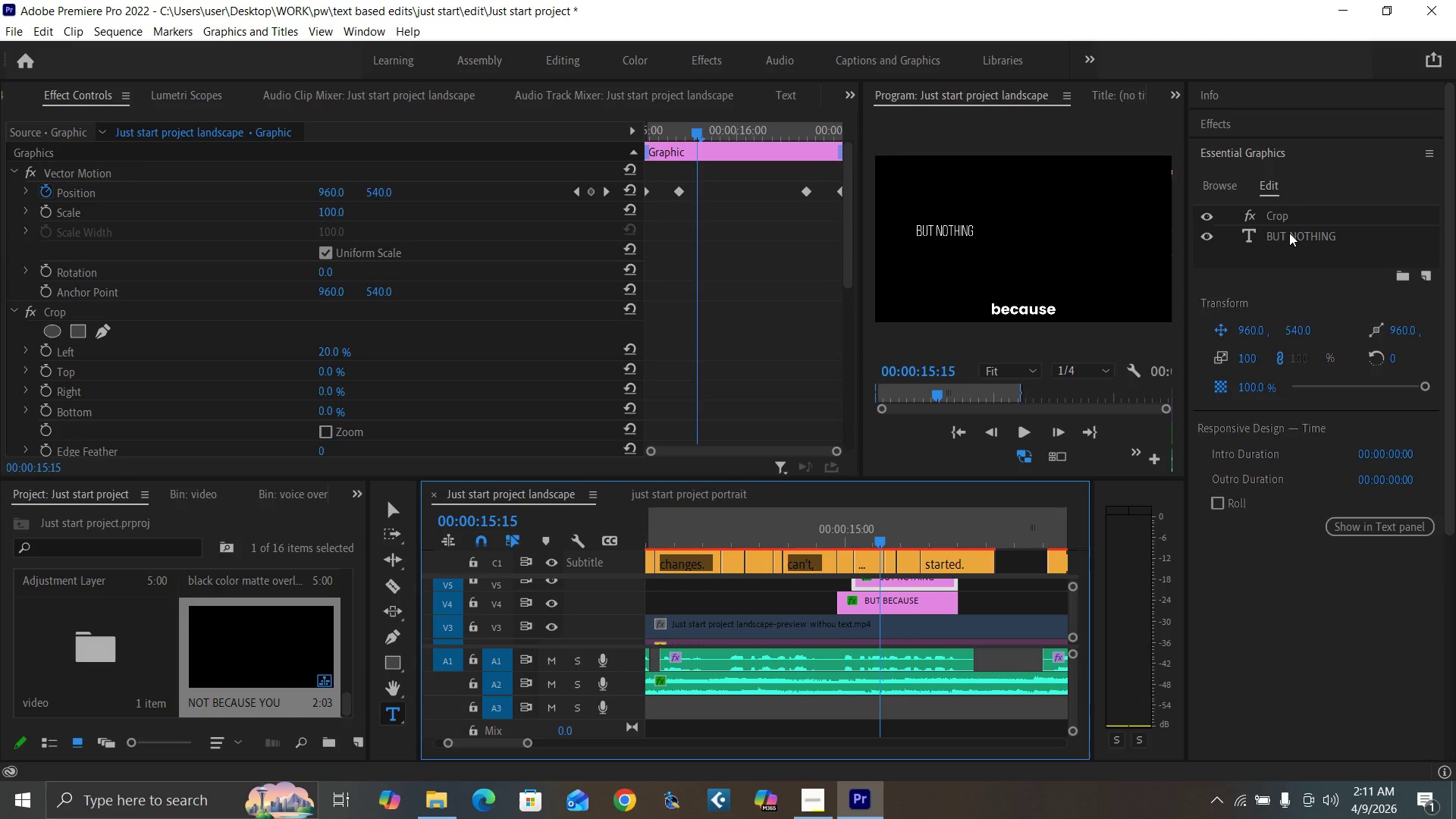 
type(BUT BECAUSE)
 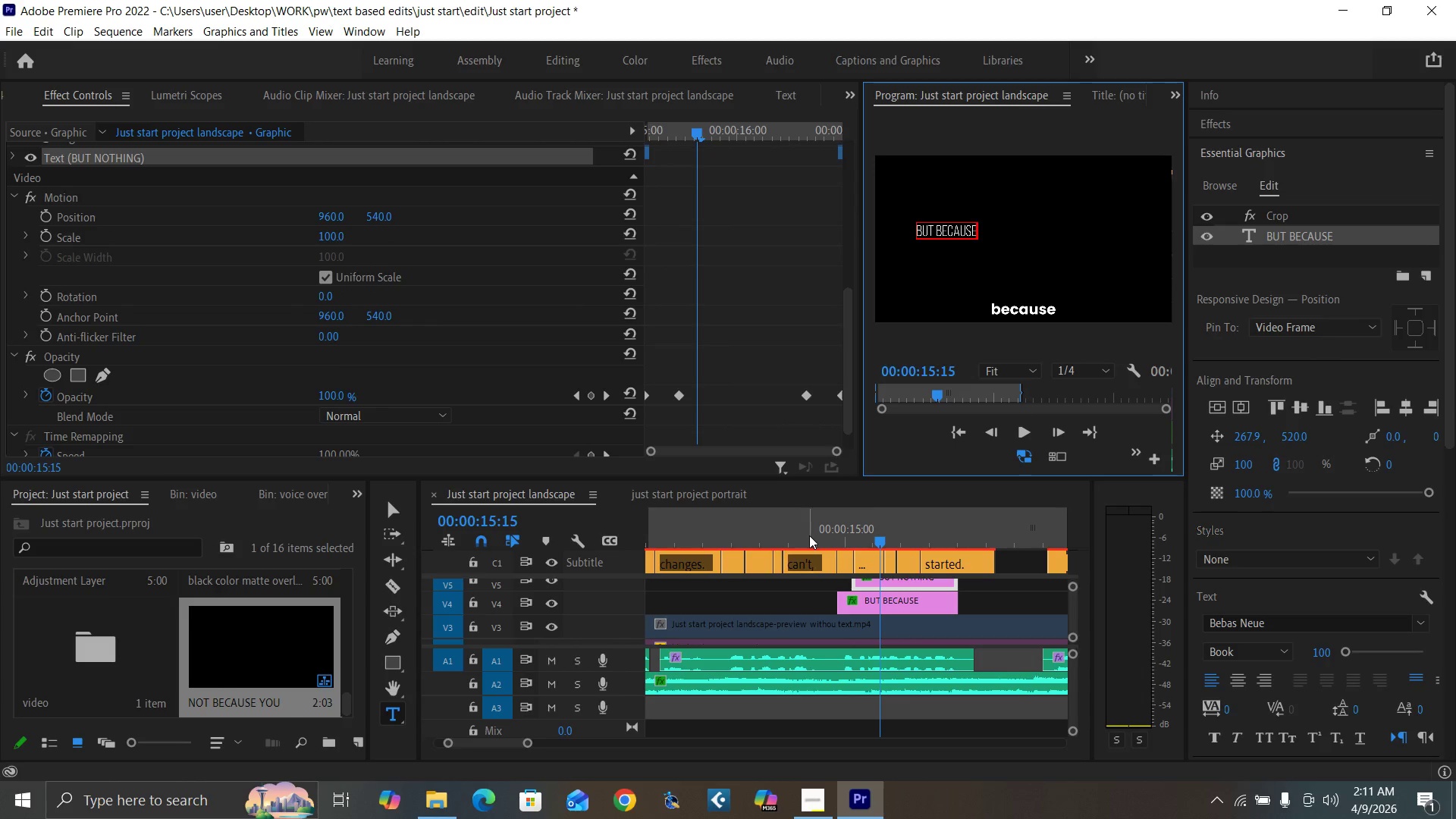 
left_click([809, 532])
 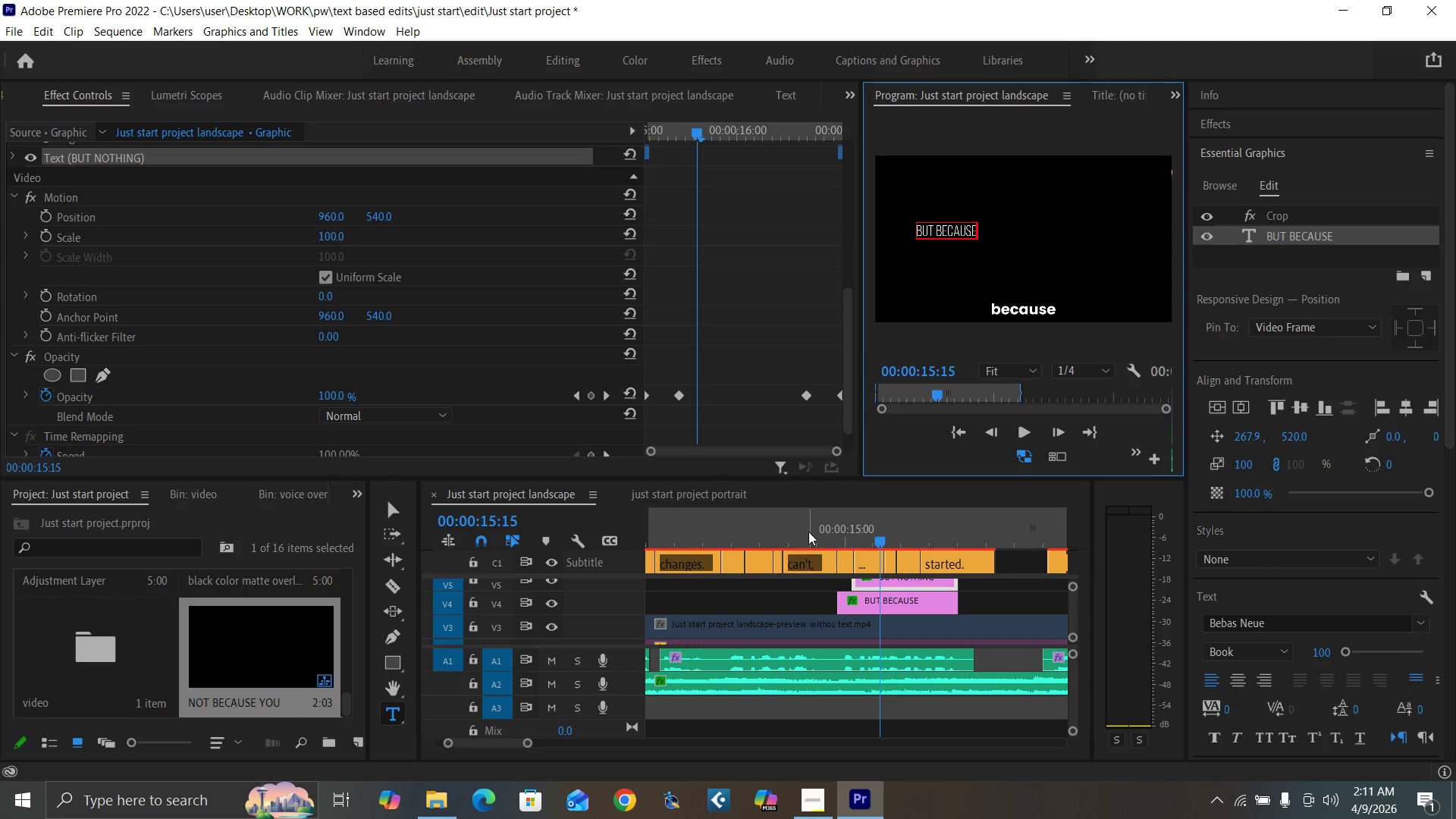 
key(Space)
 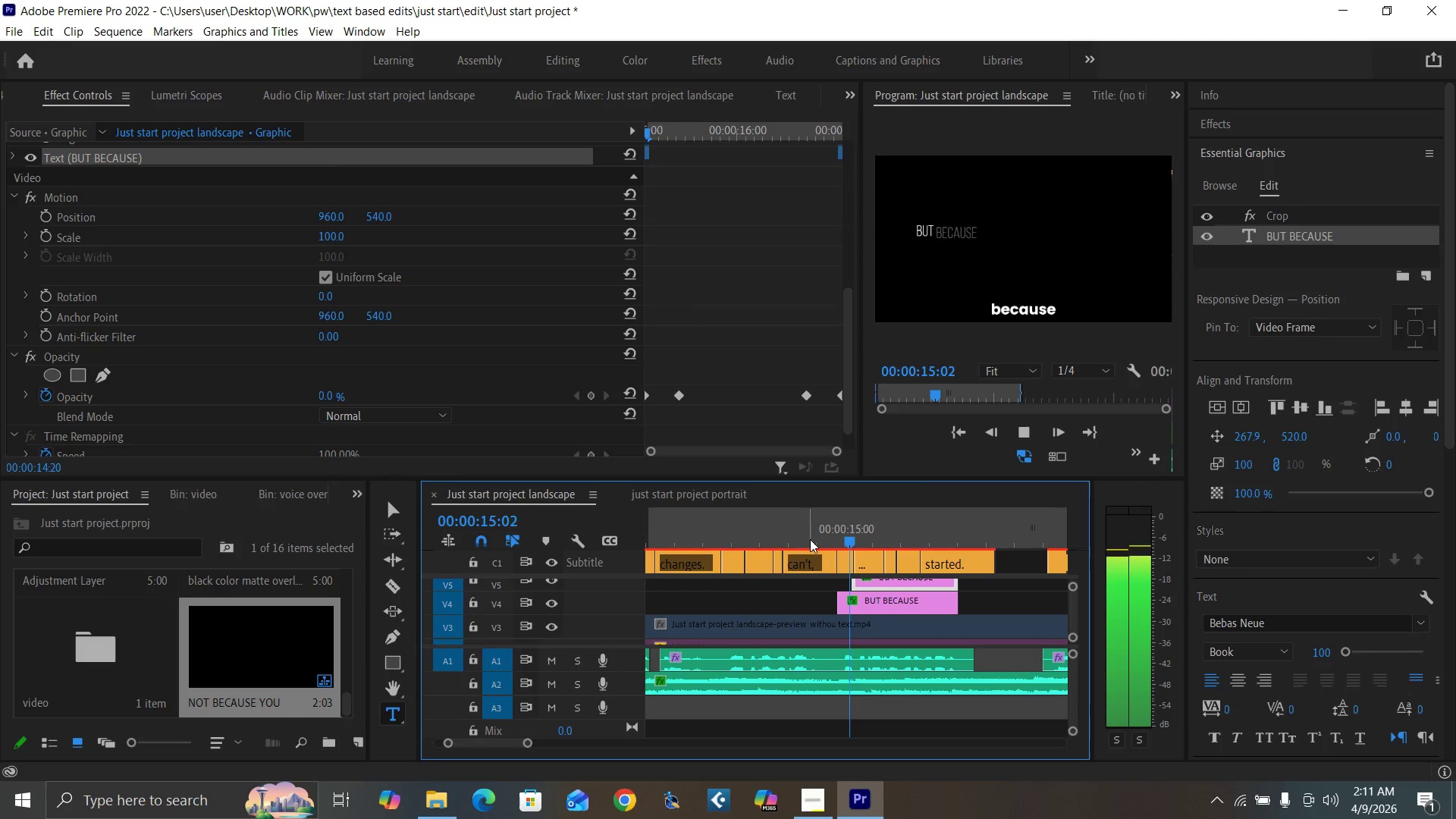 
key(Space)
 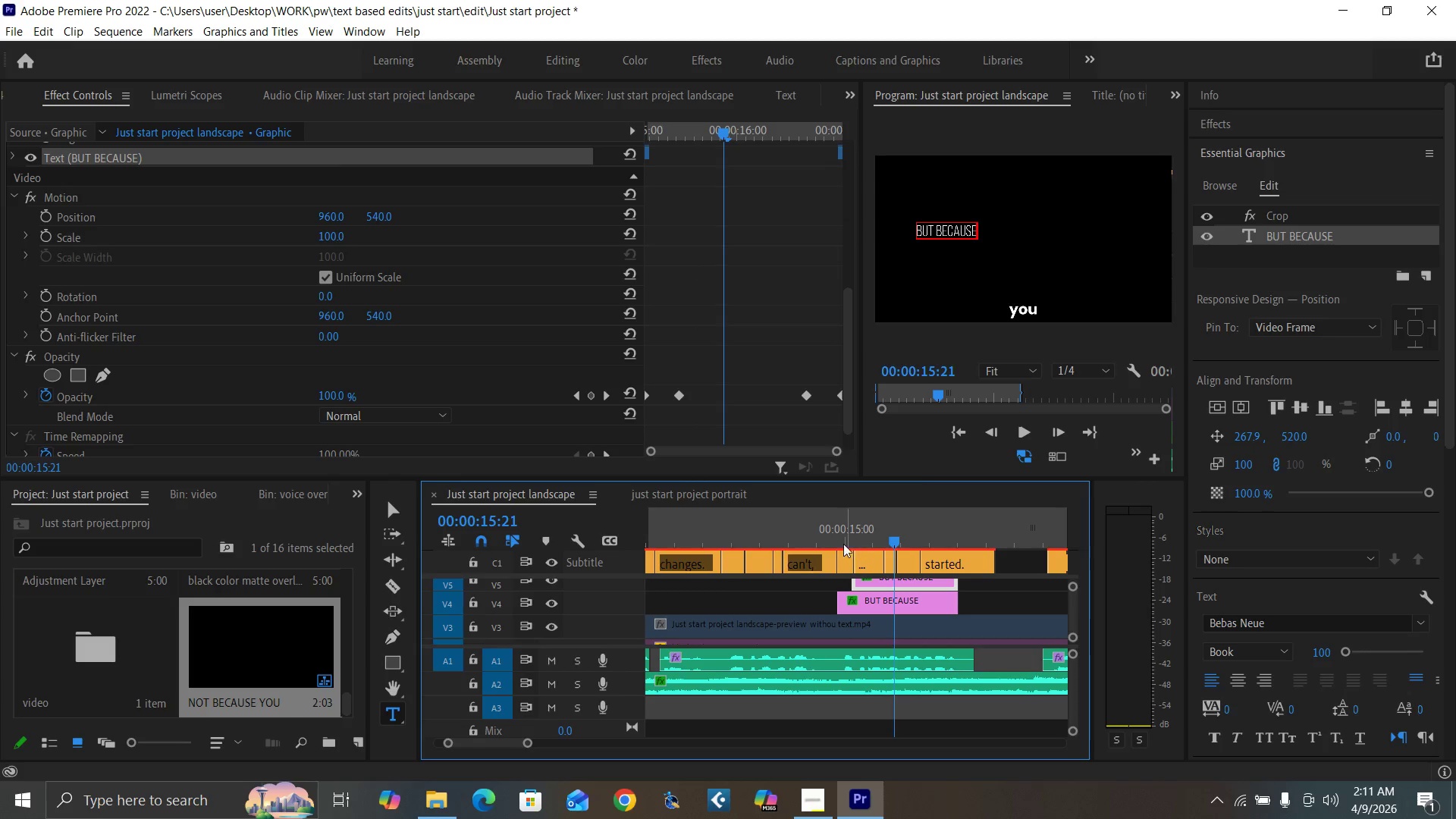 
key(Space)
 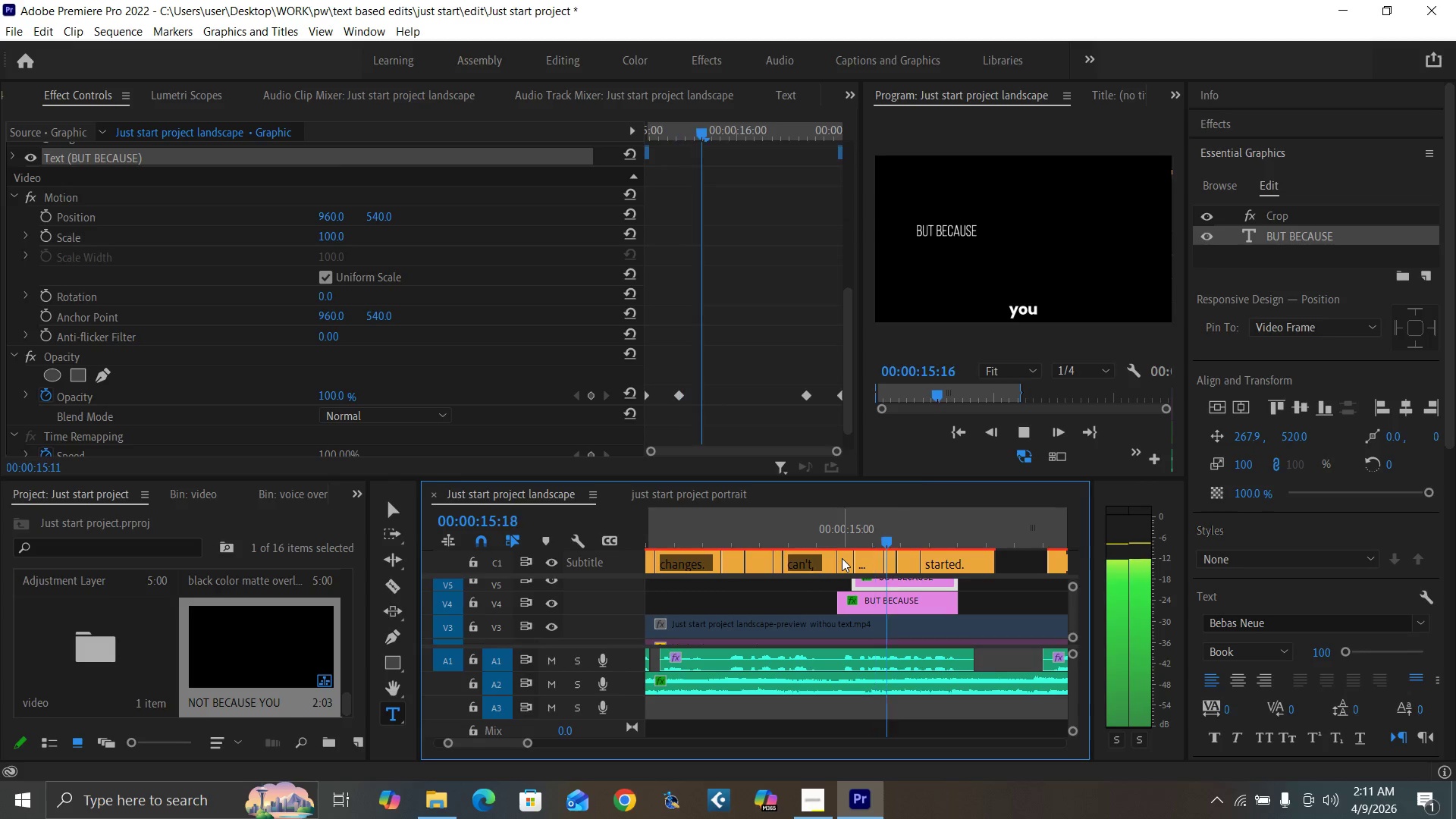 
key(Space)
 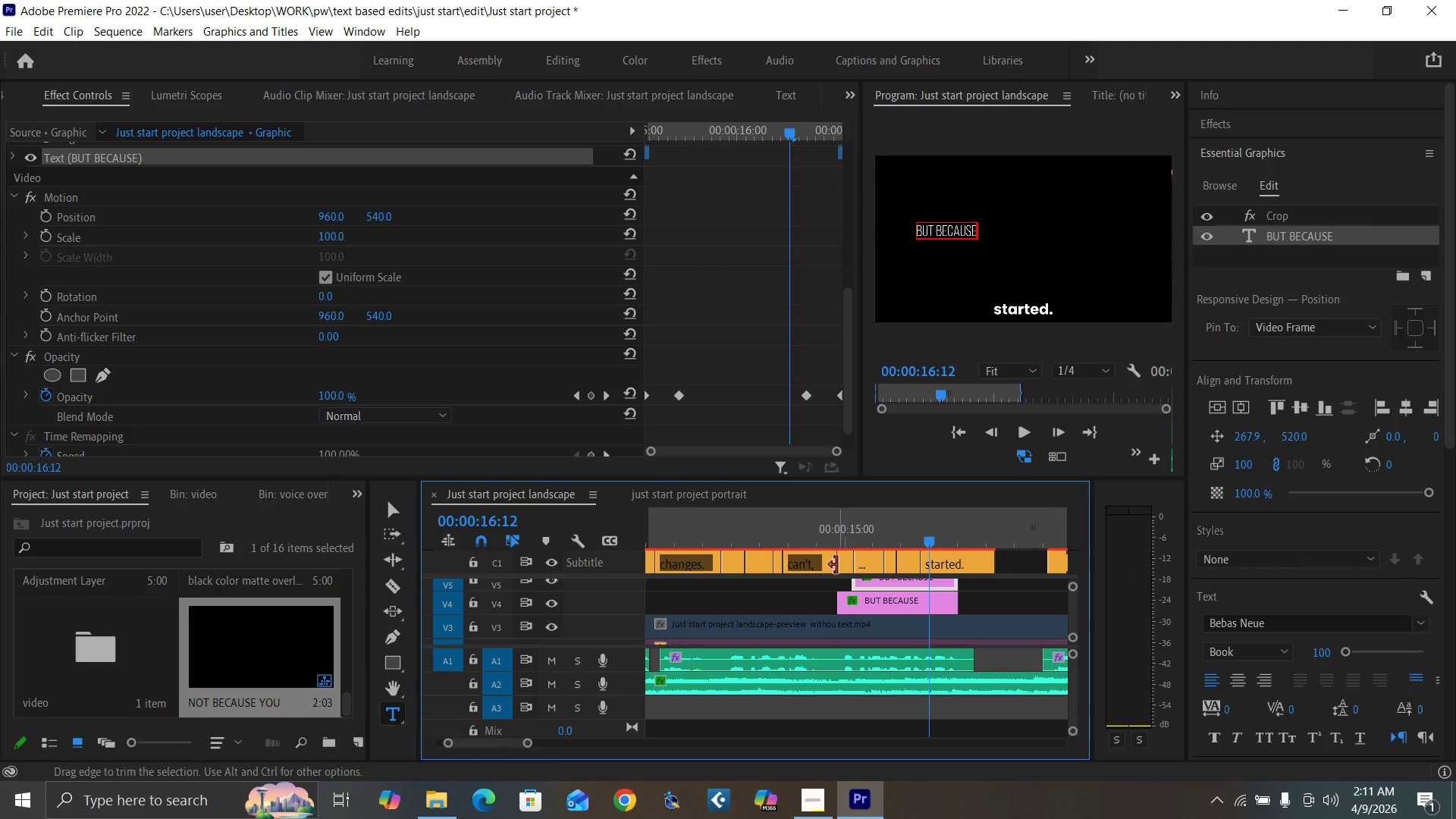 
left_click([816, 541])
 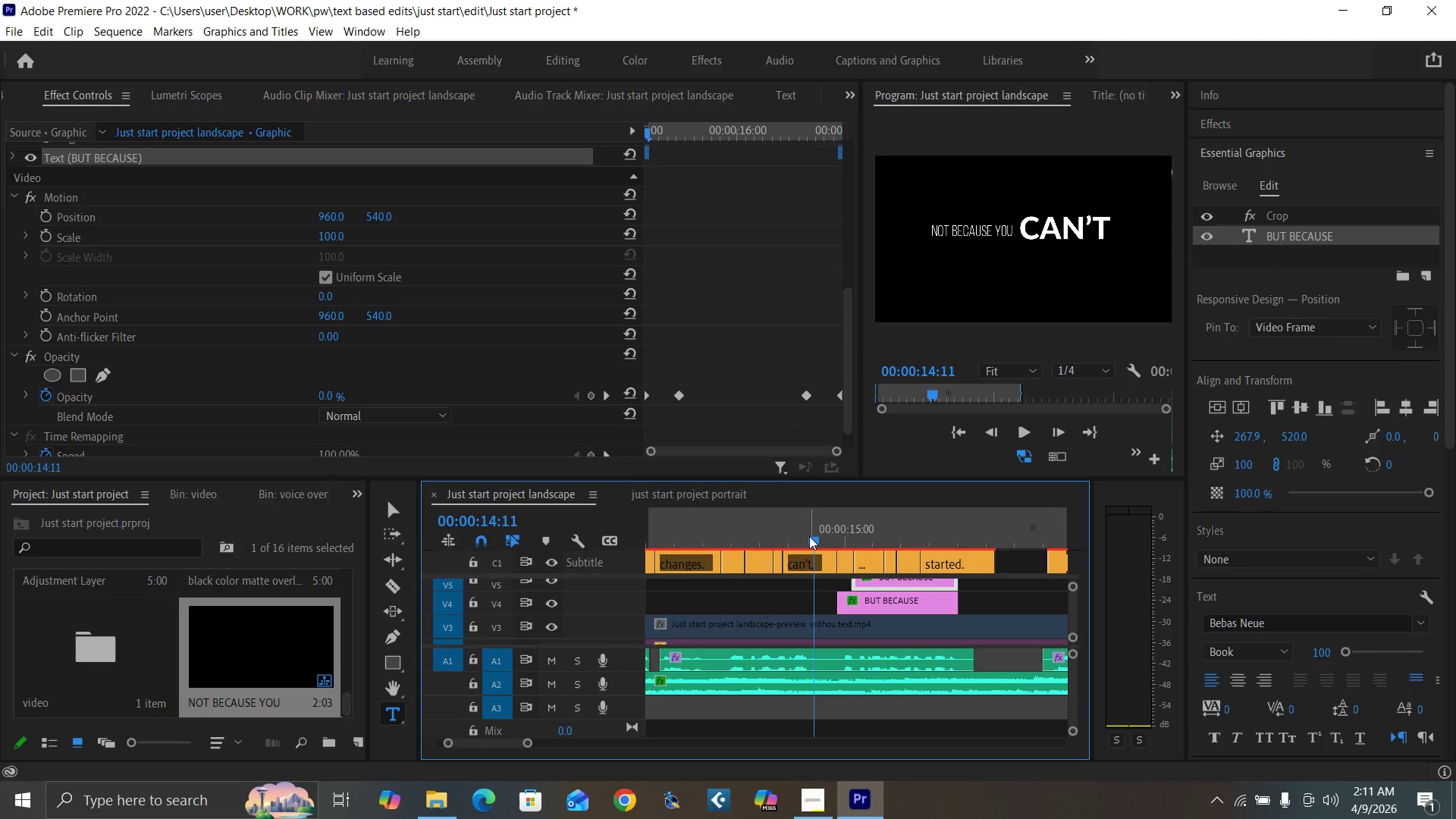 
left_click([803, 534])
 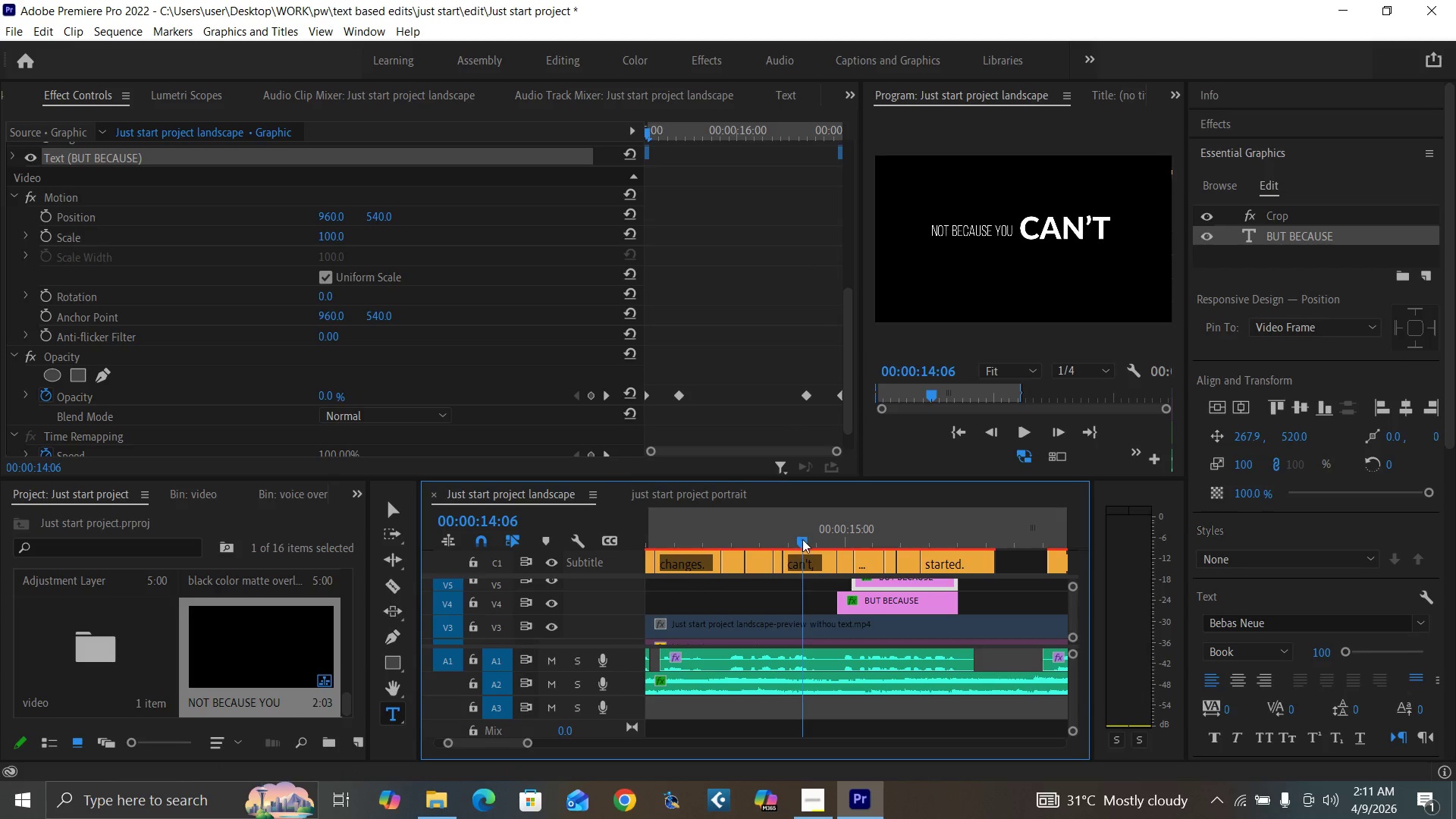 
key(Space)
 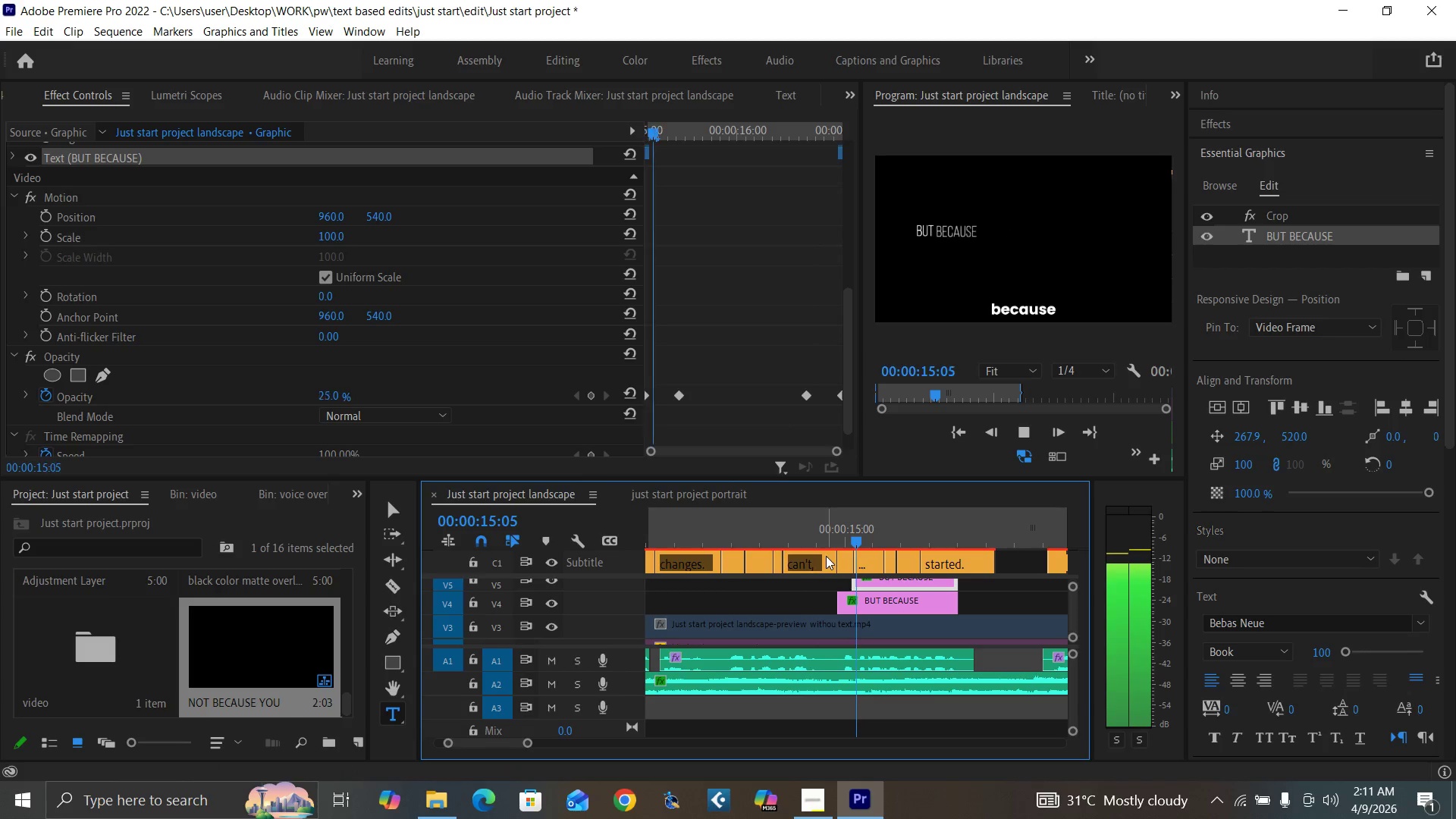 
key(Space)
 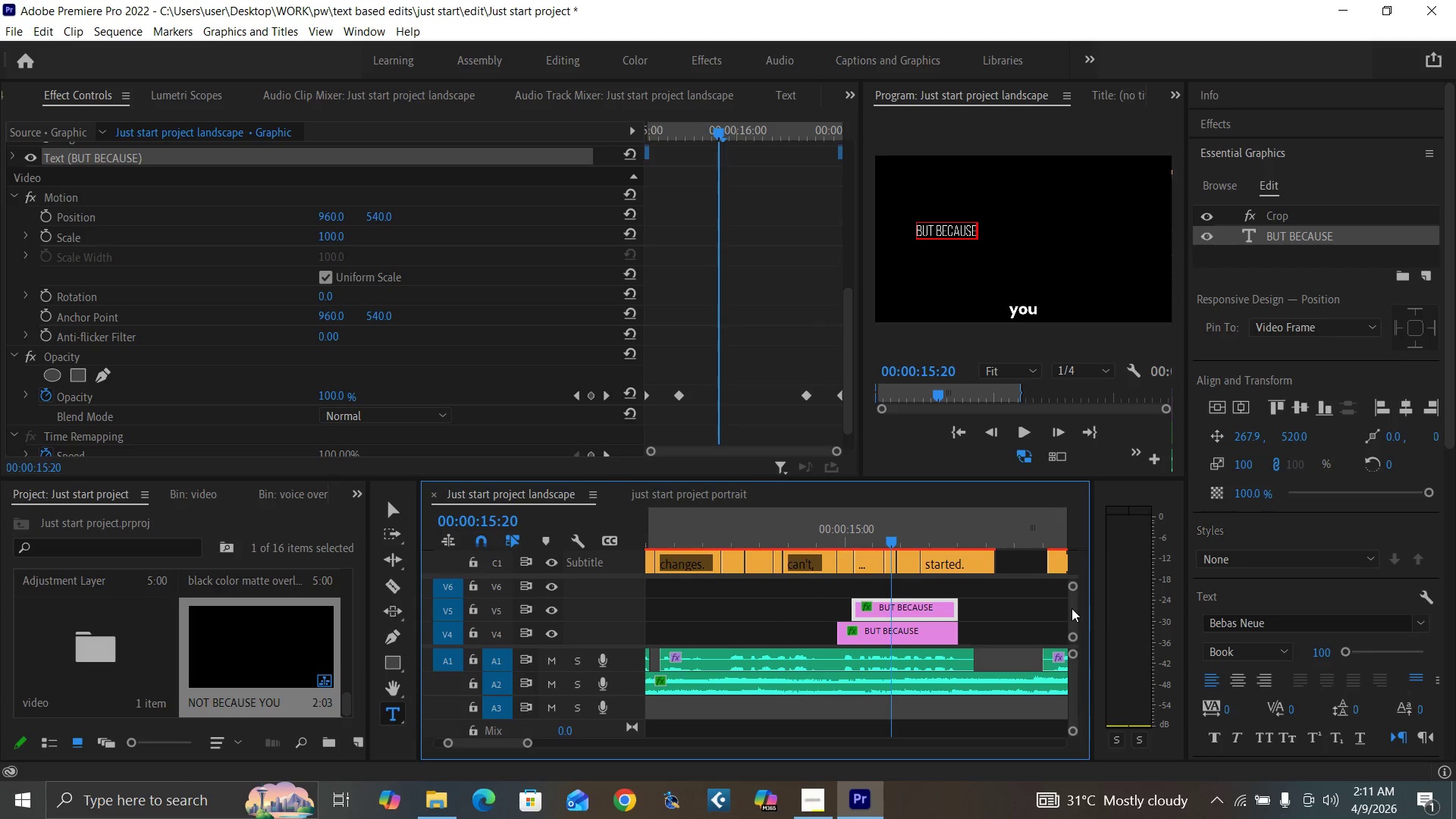 
wait(8.08)
 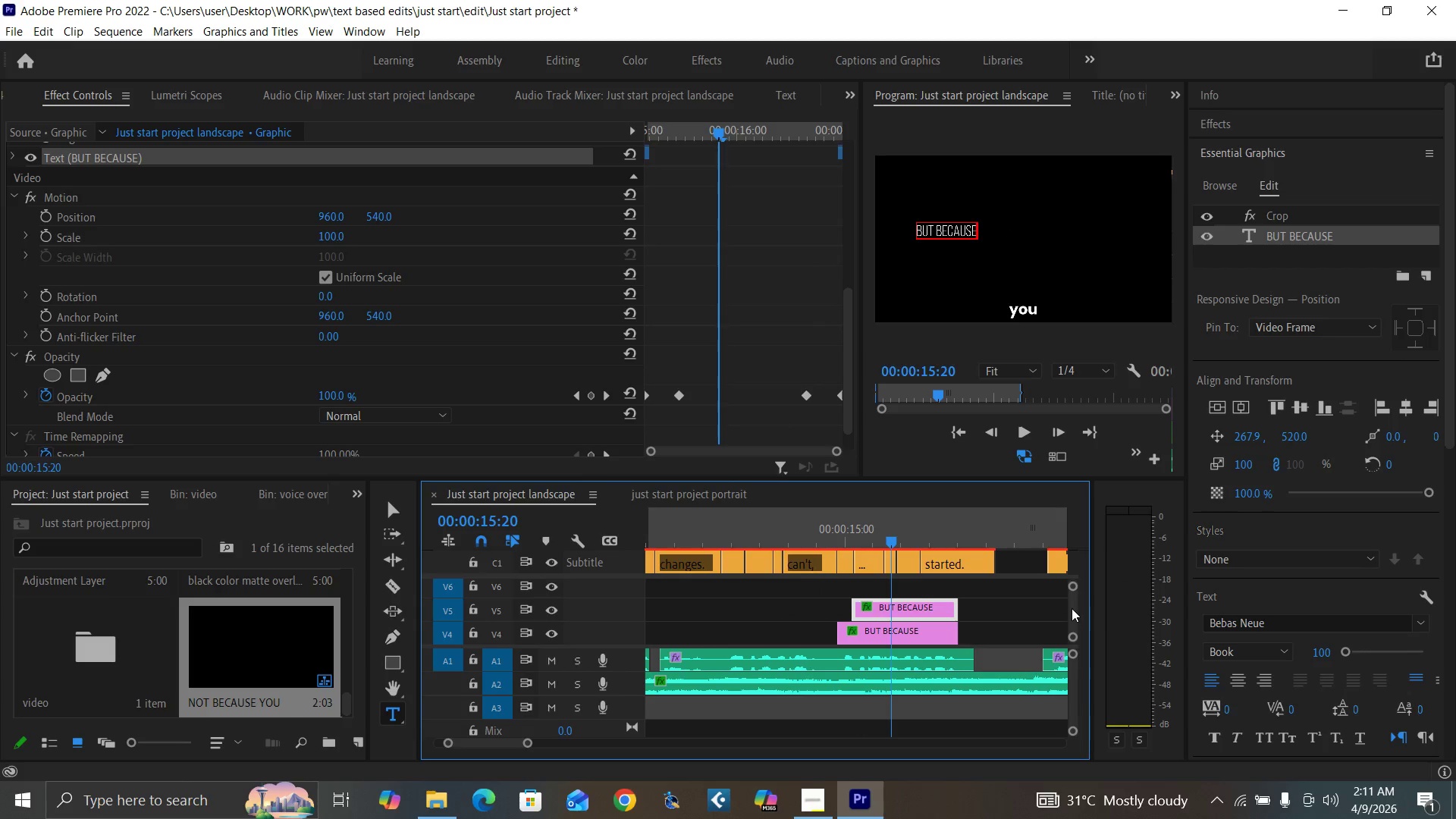 
left_click([927, 636])
 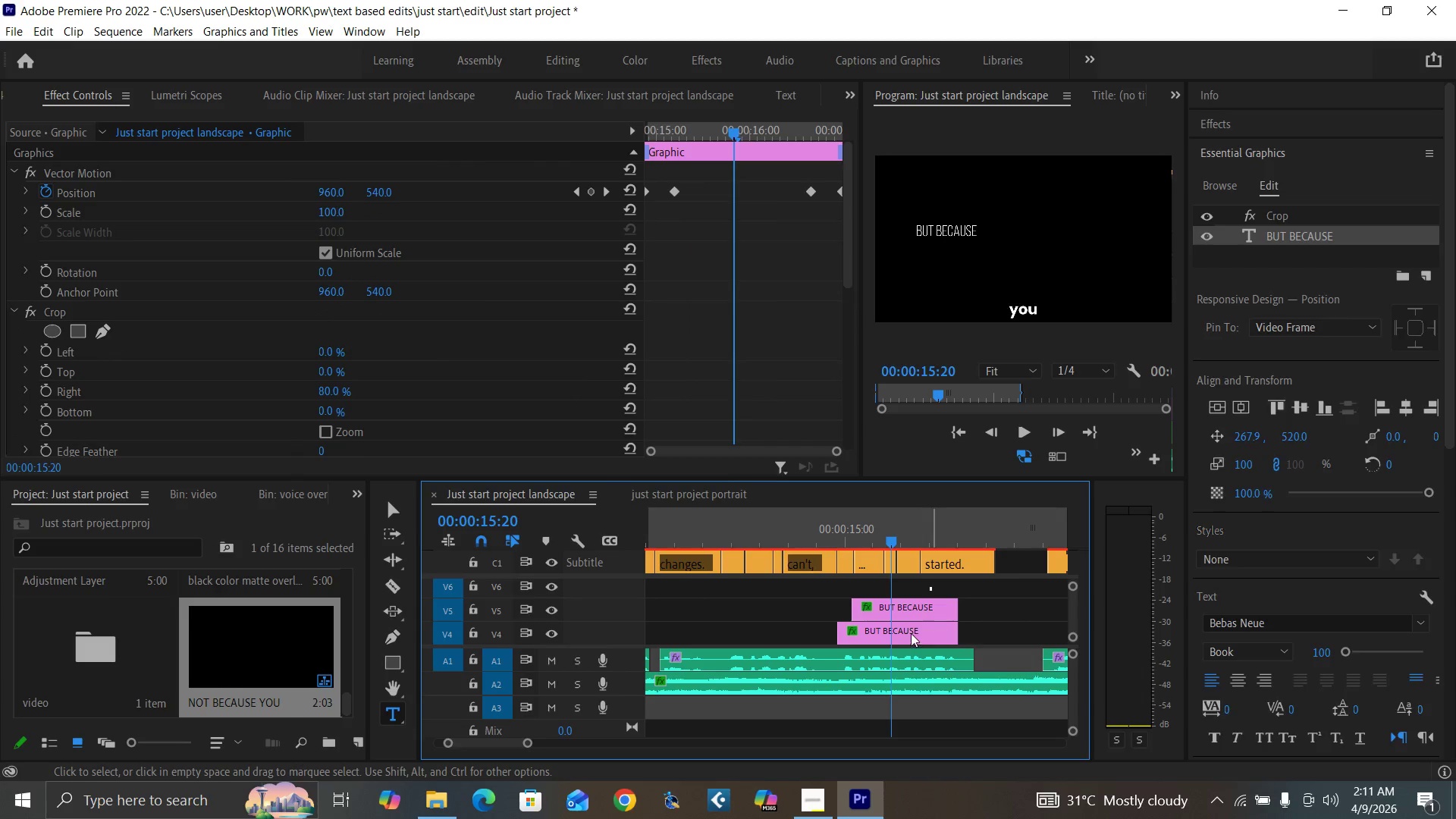 
left_click([897, 632])
 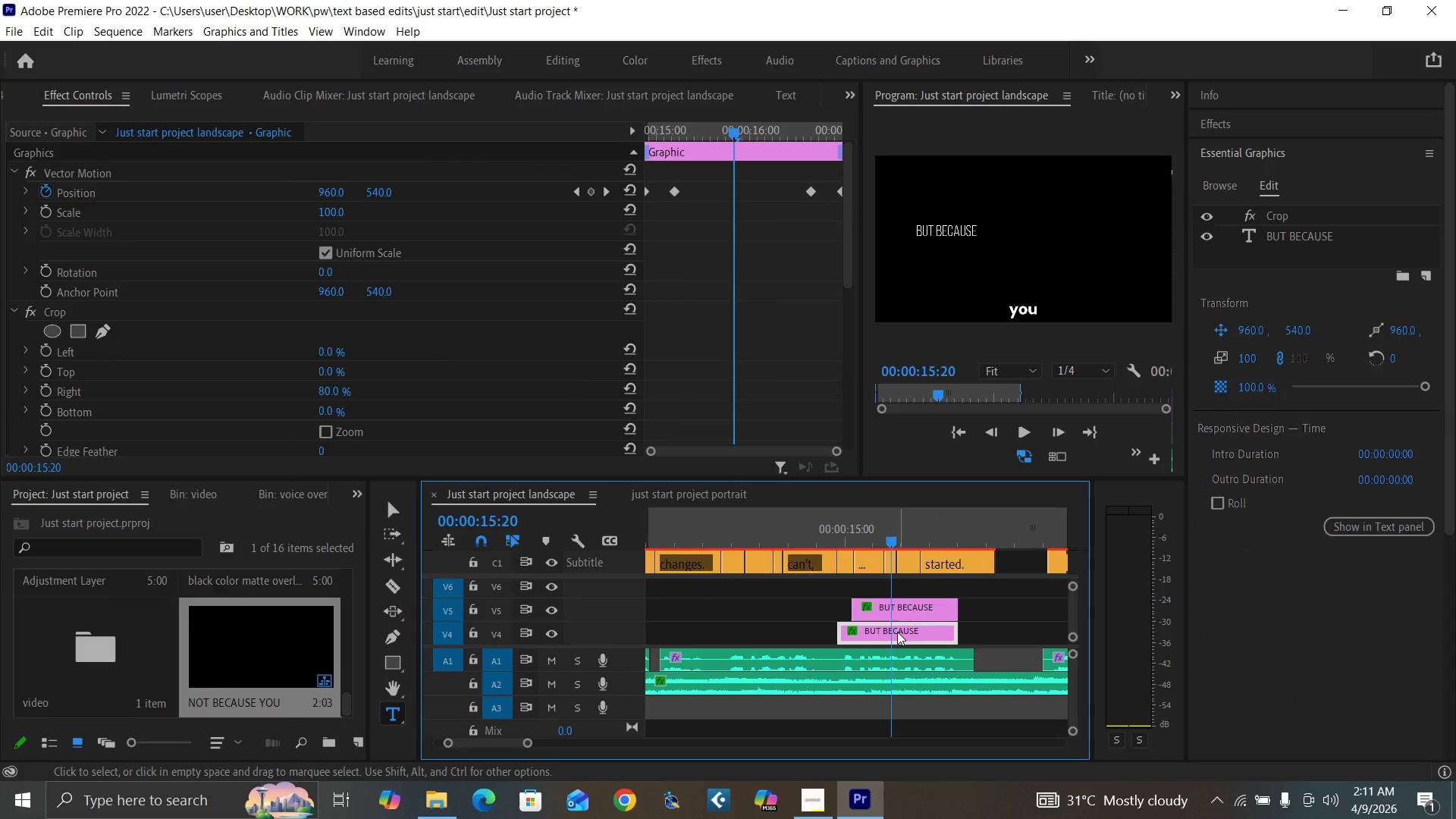 
hold_key(key=AltLeft, duration=1.5)
left_click_drag(start_coordinate=[897, 632], to_coordinate=[907, 591])
 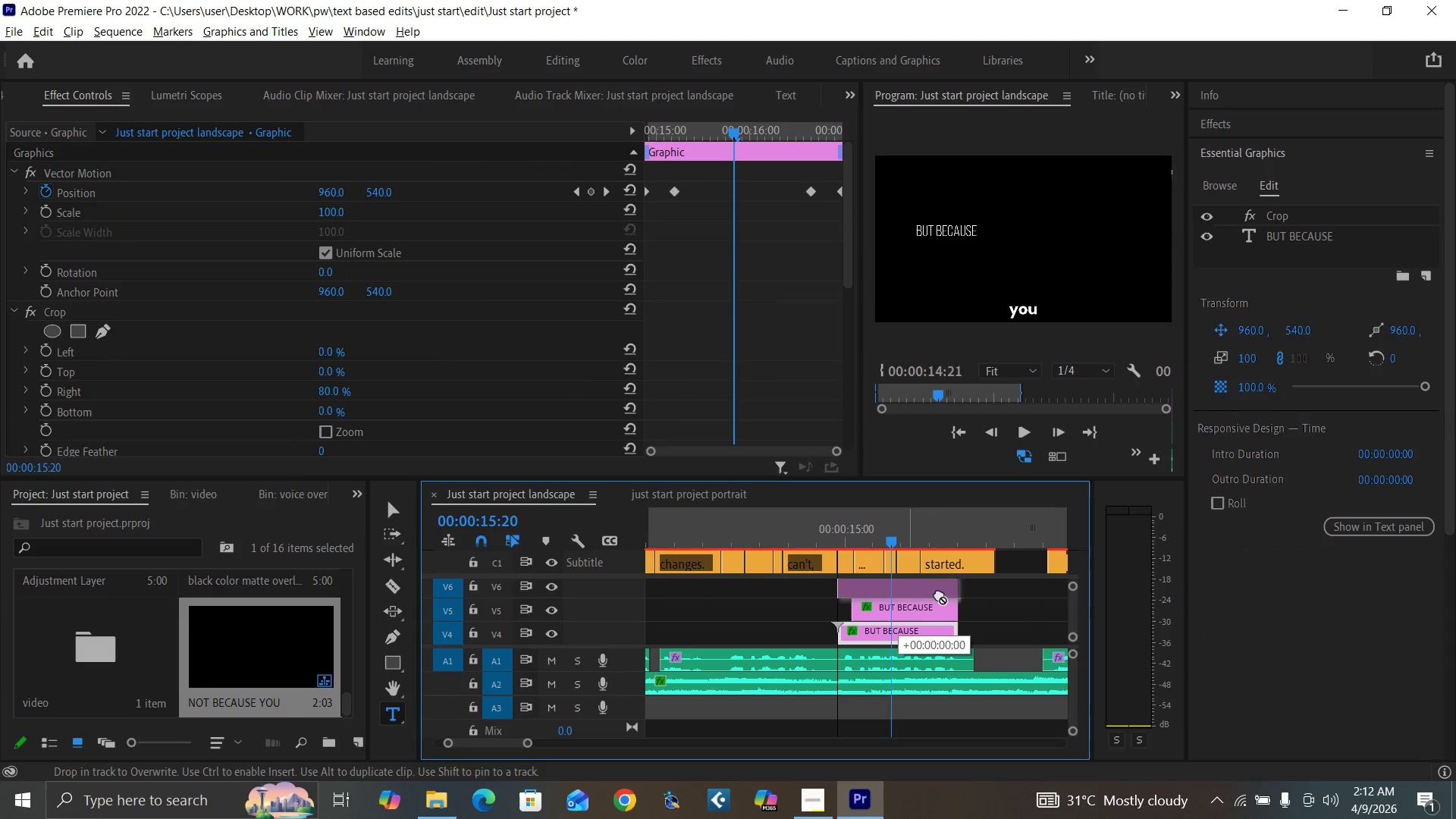 
hold_key(key=AltLeft, duration=0.69)
 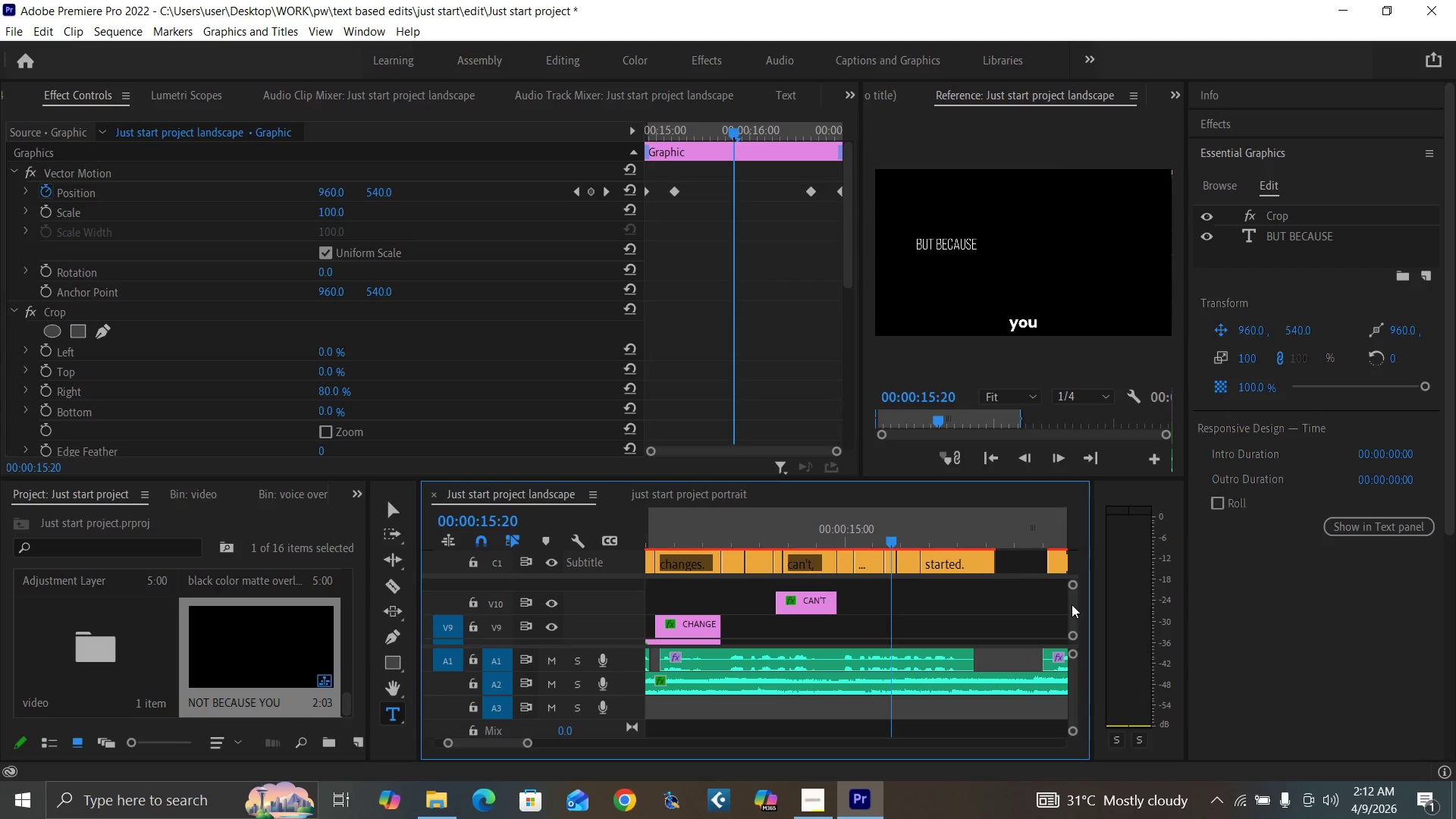 
wait(9.66)
 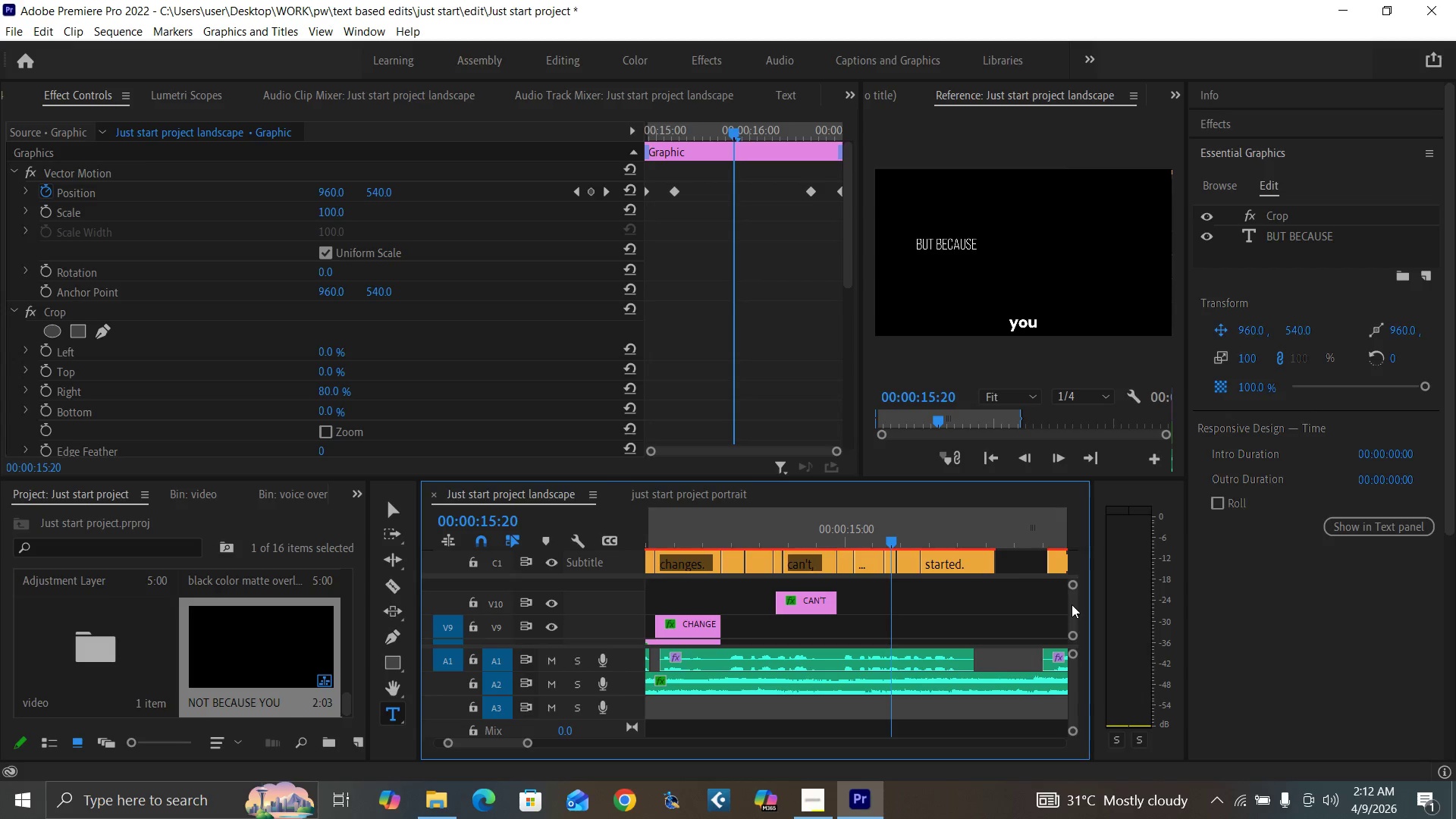 
left_click([826, 540])
 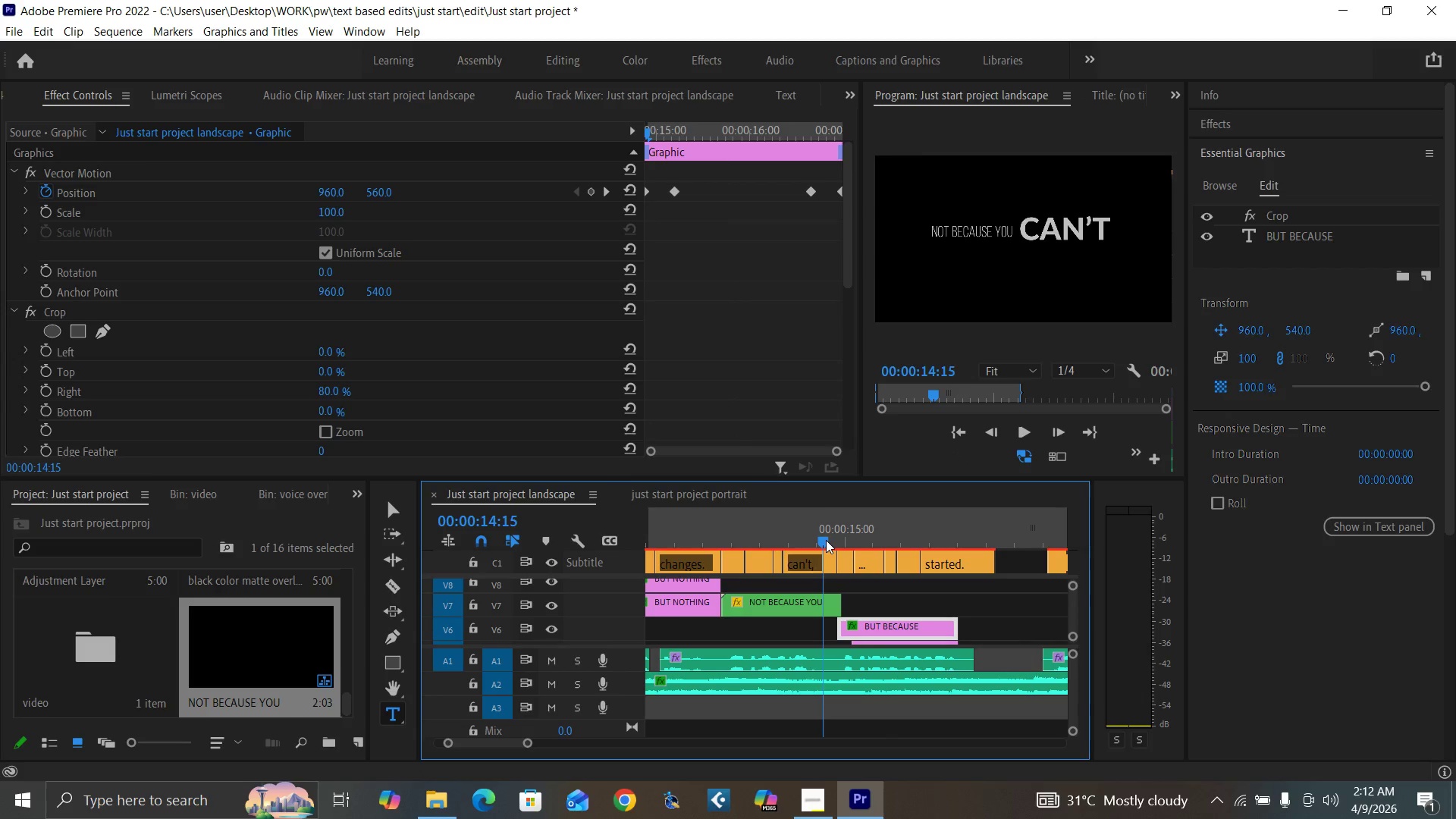 
key(Space)
 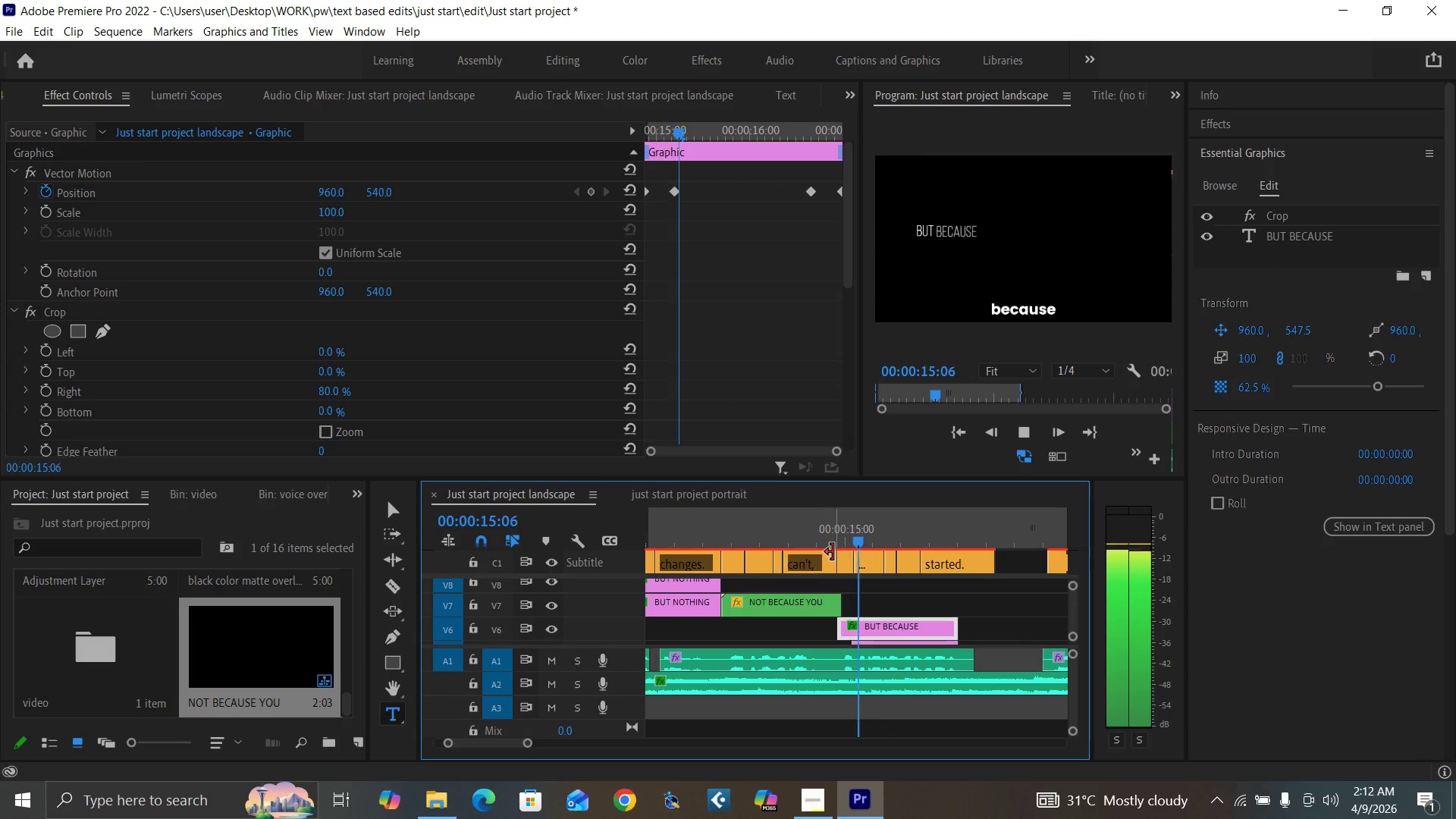 
key(Space)
 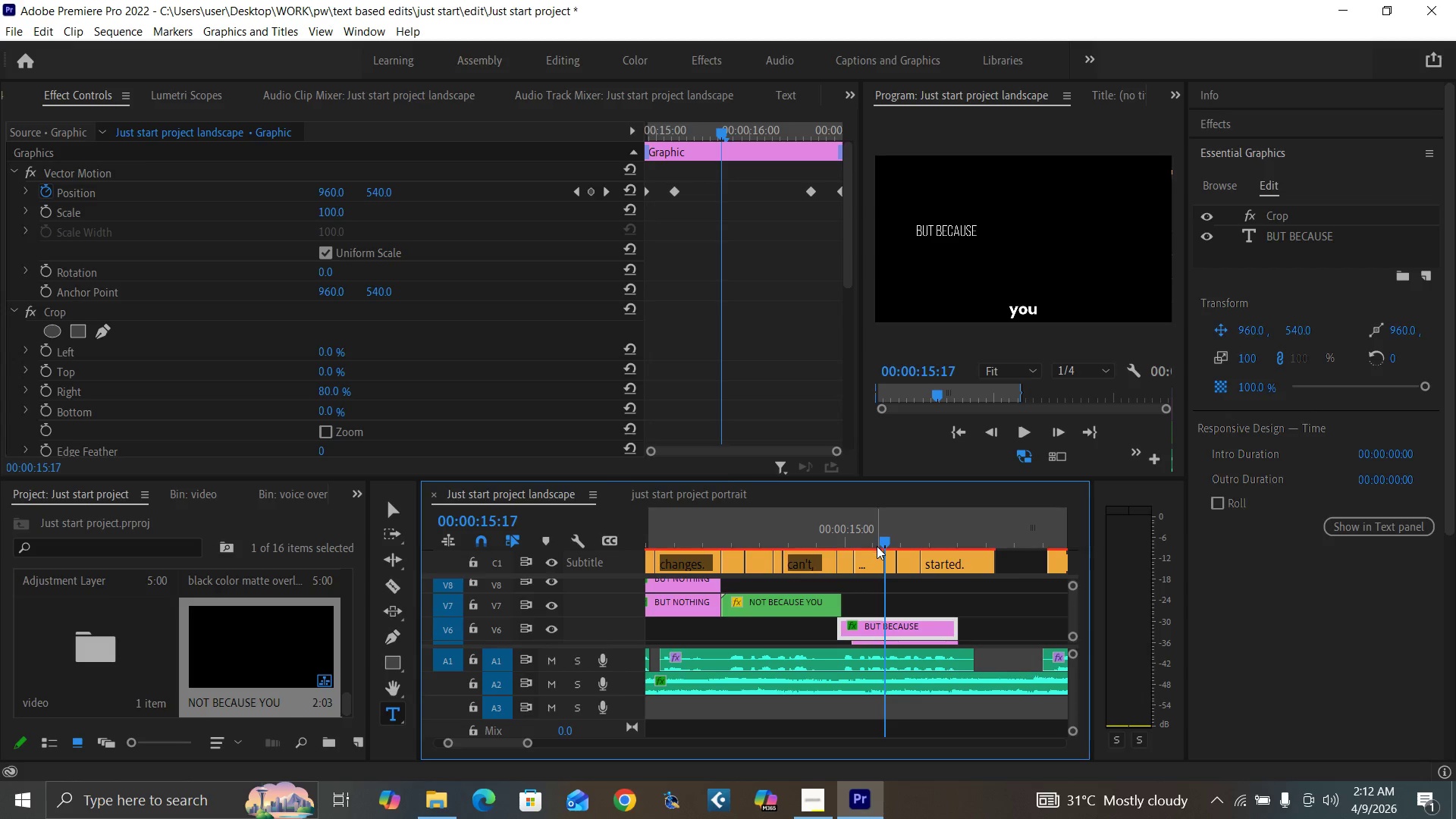 
key(ArrowLeft)
 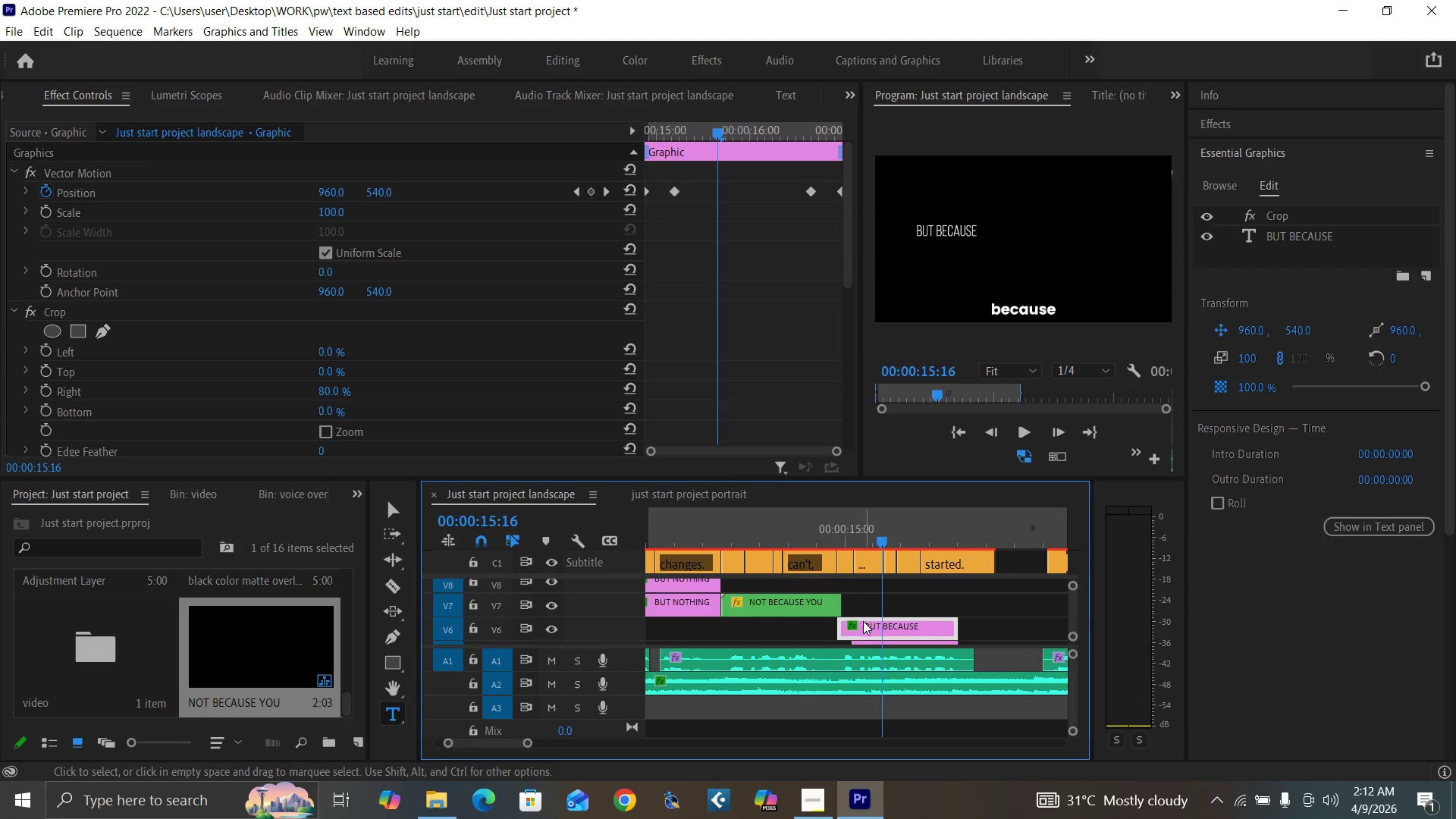 
left_click_drag(start_coordinate=[863, 624], to_coordinate=[907, 620])
 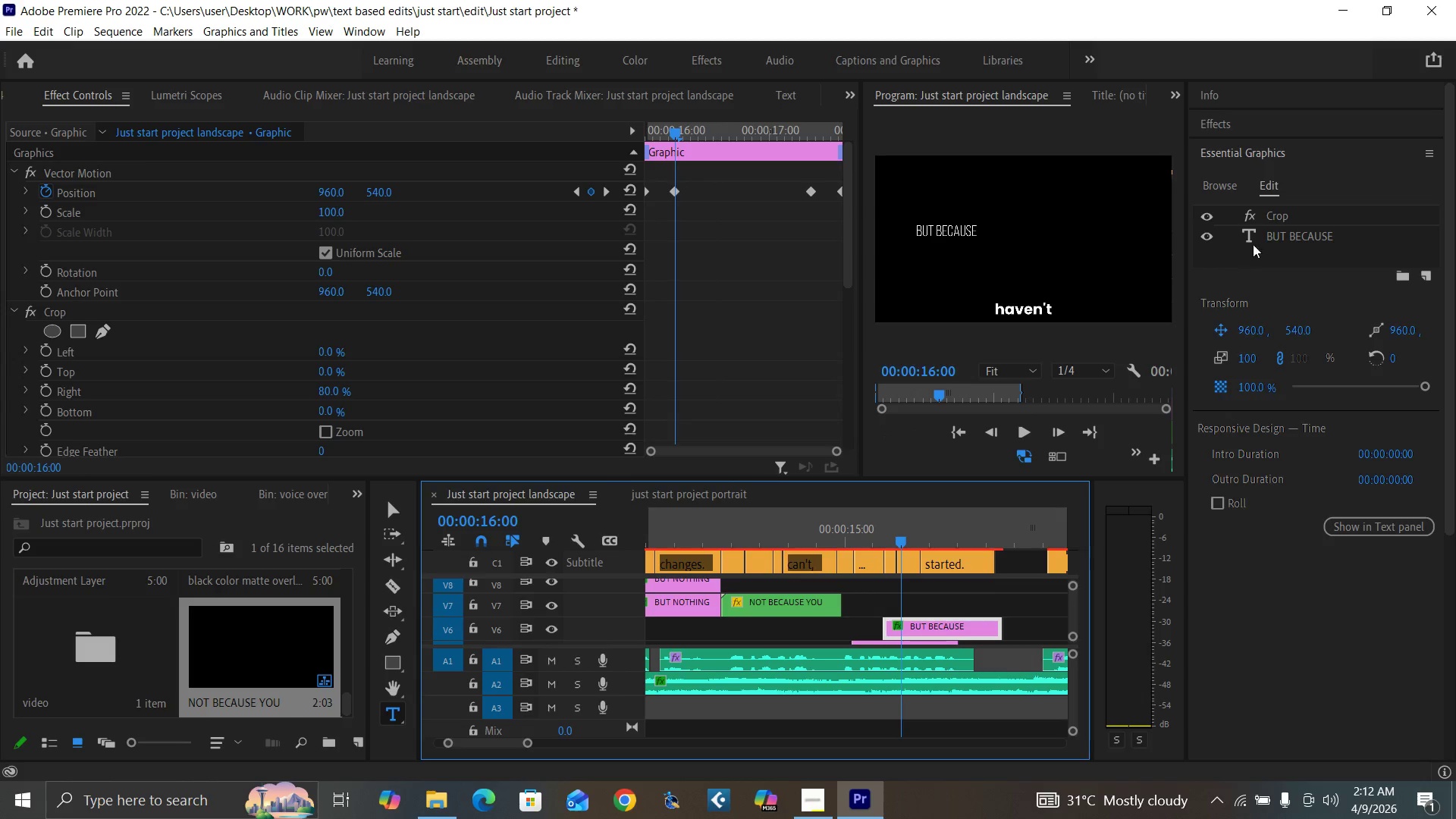 
wait(5.16)
 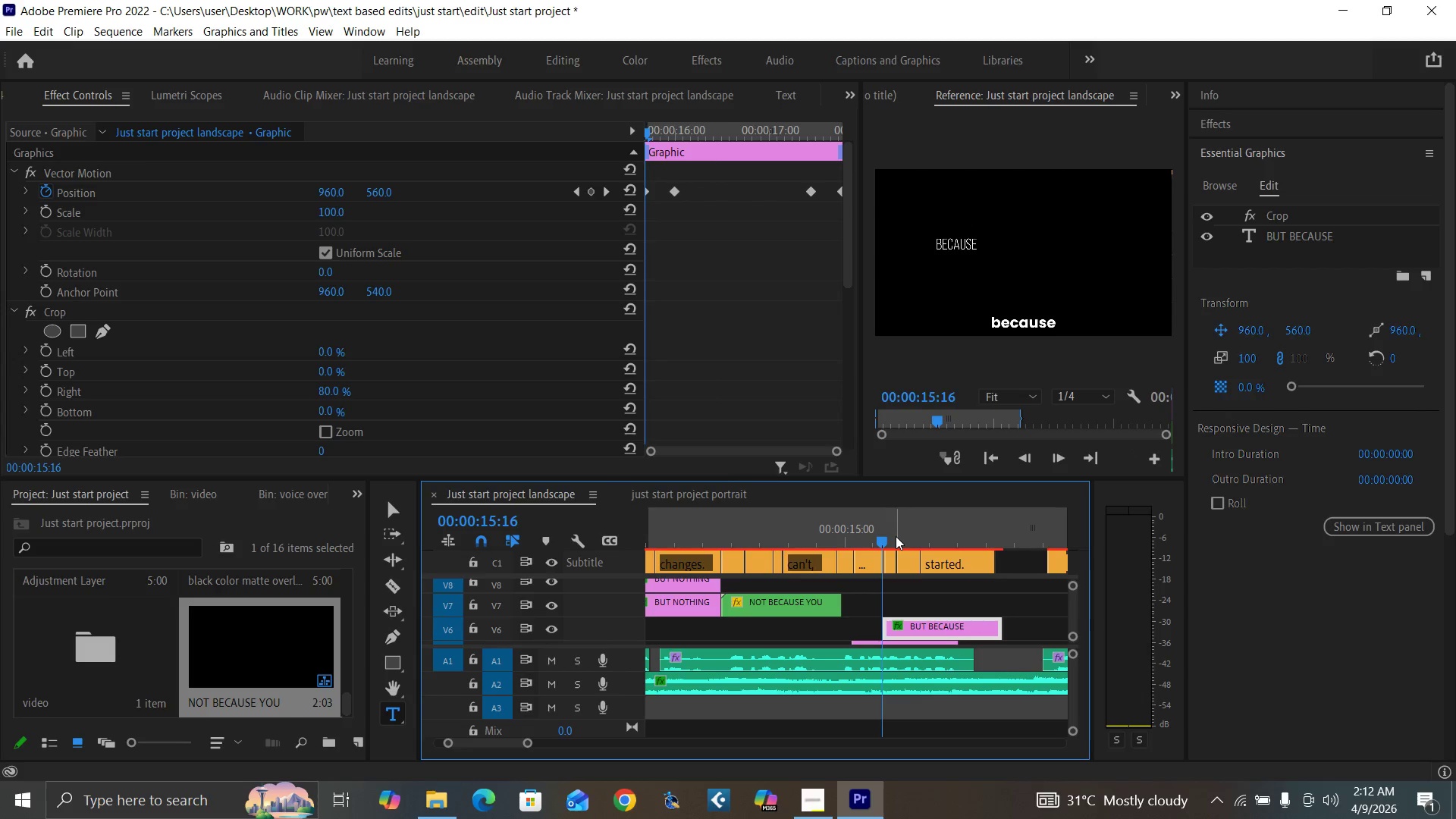 
double_click([1284, 235])
 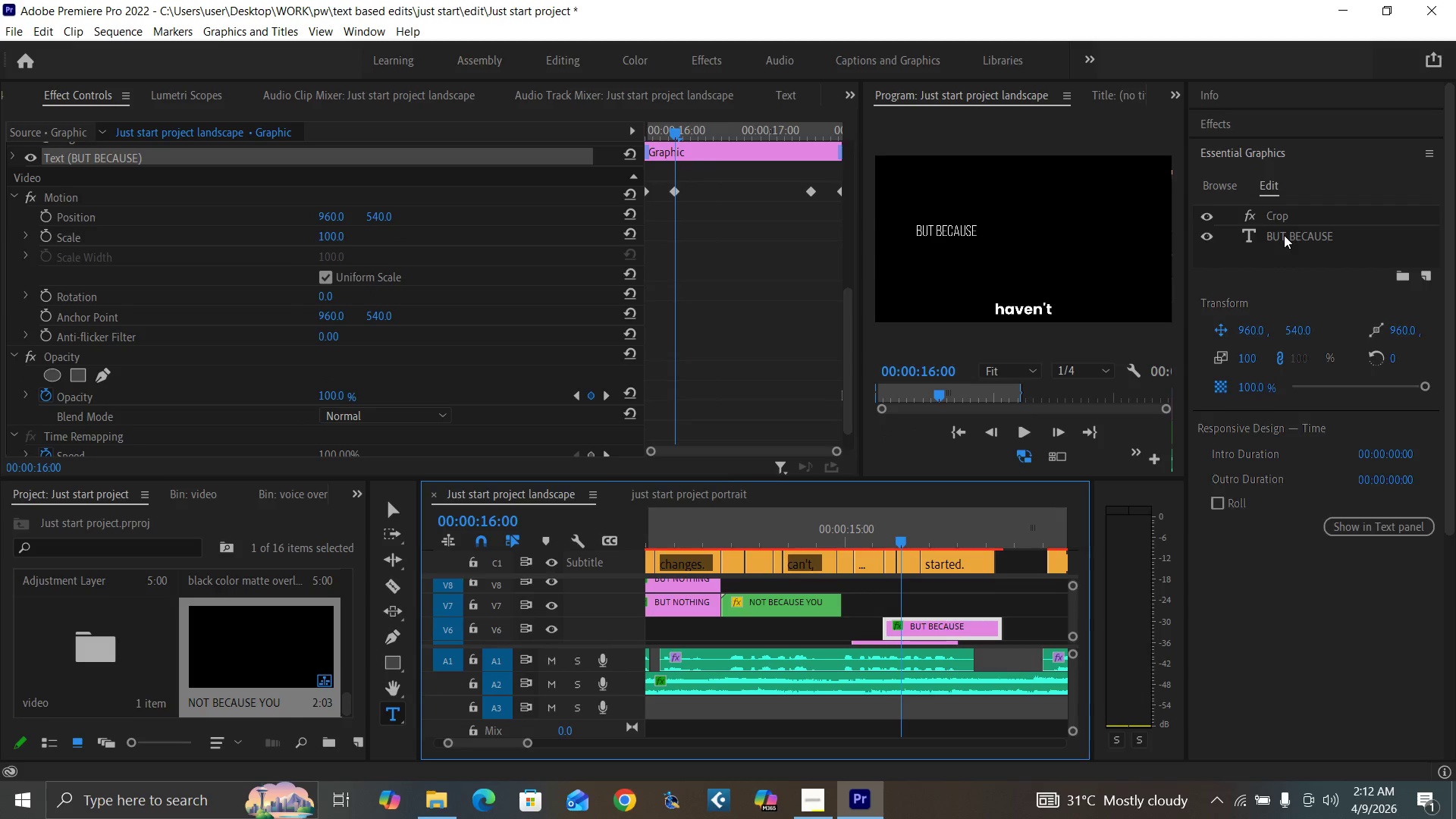 
double_click([1284, 235])
 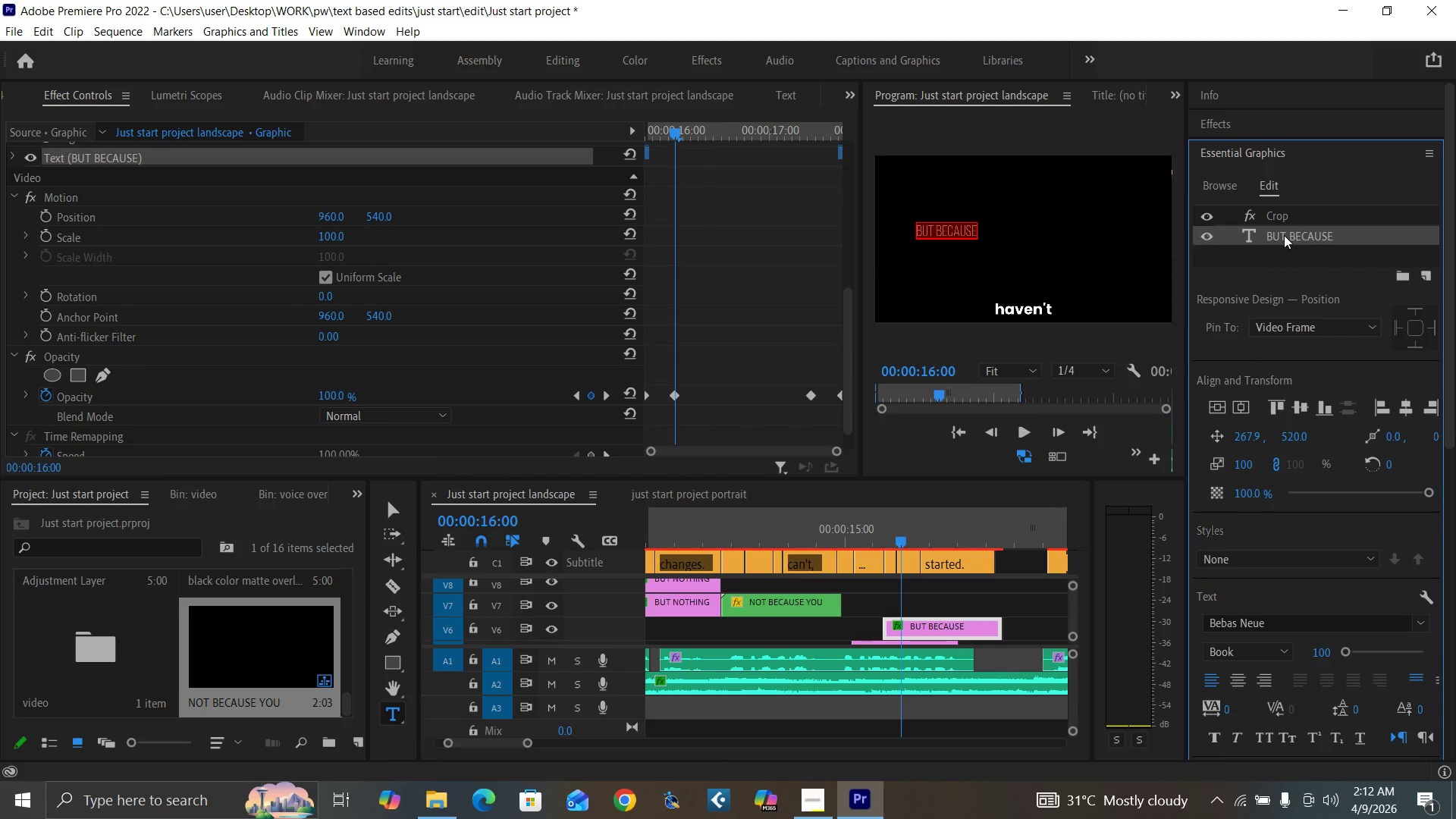 
left_click([1284, 235])
 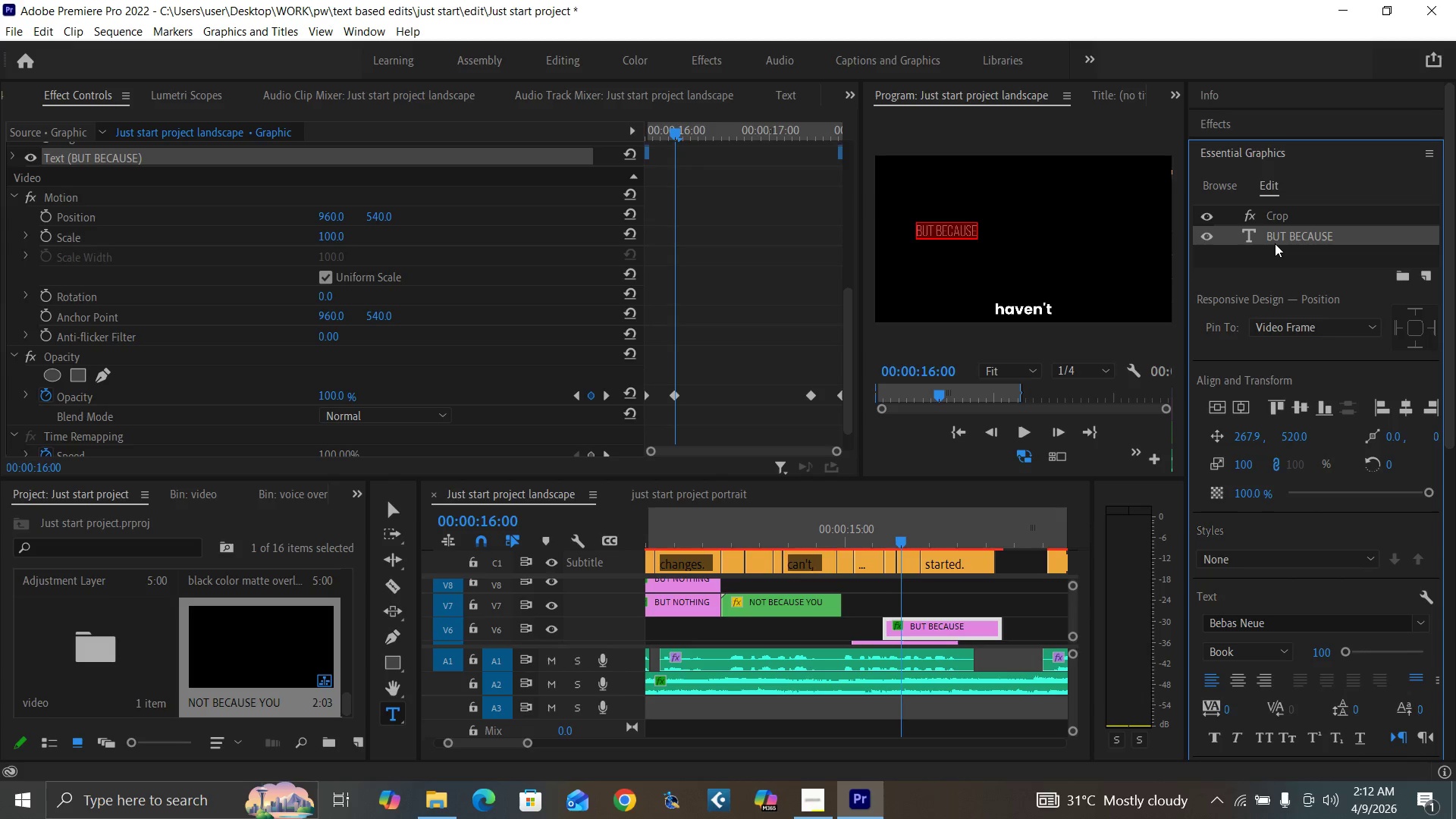 
type(YOU)
 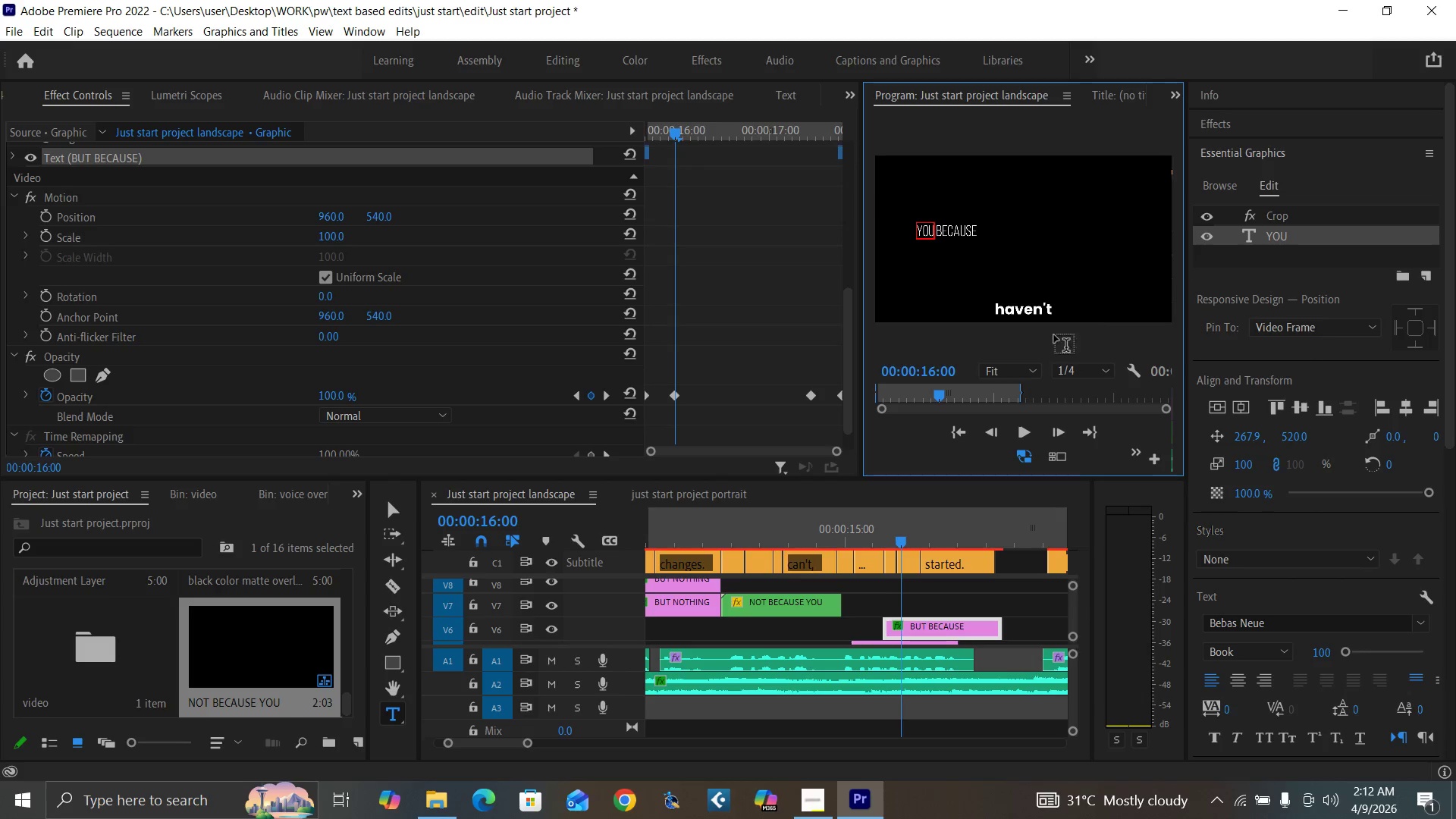 
wait(8.38)
 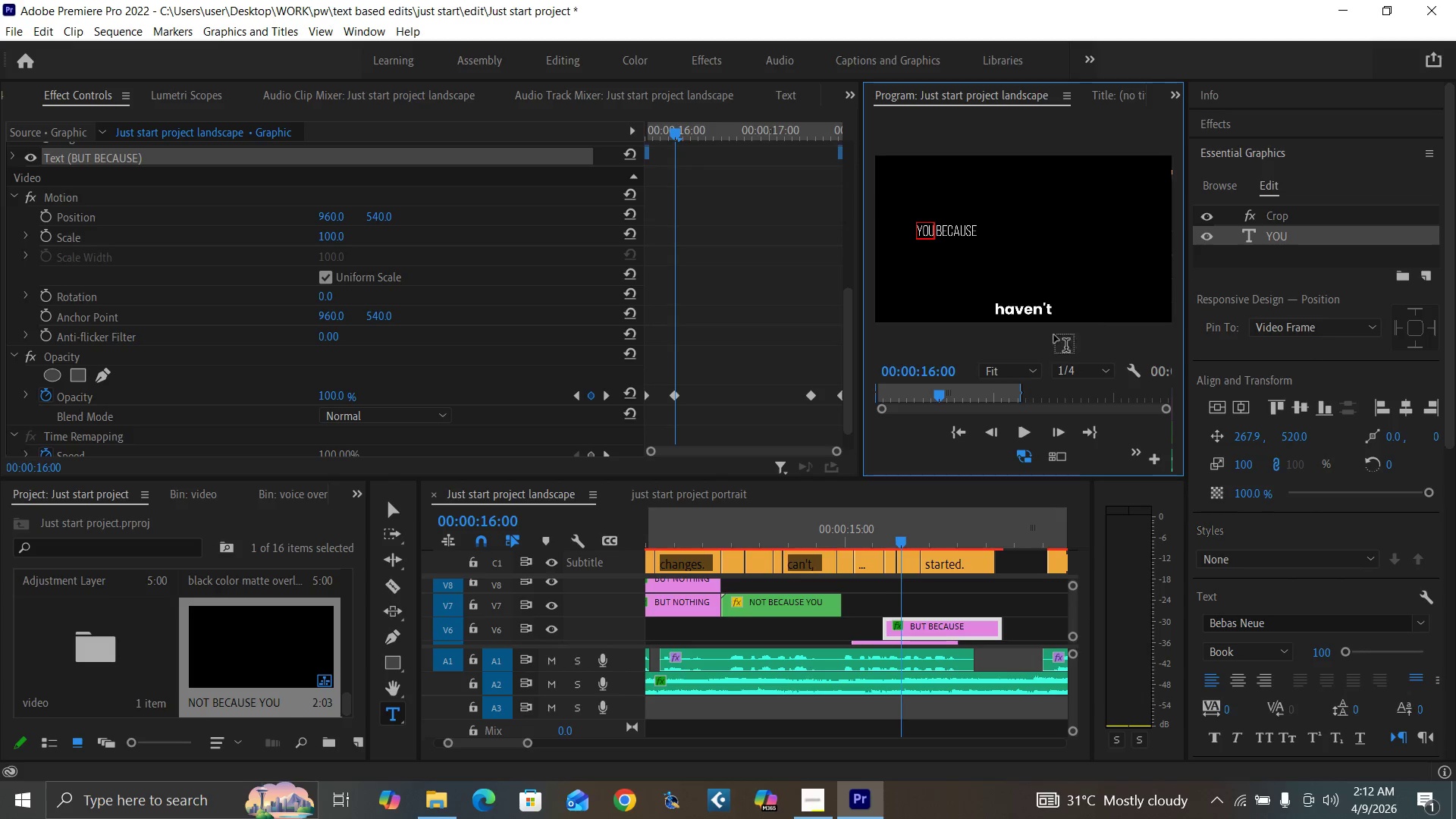 
double_click([1277, 238])
 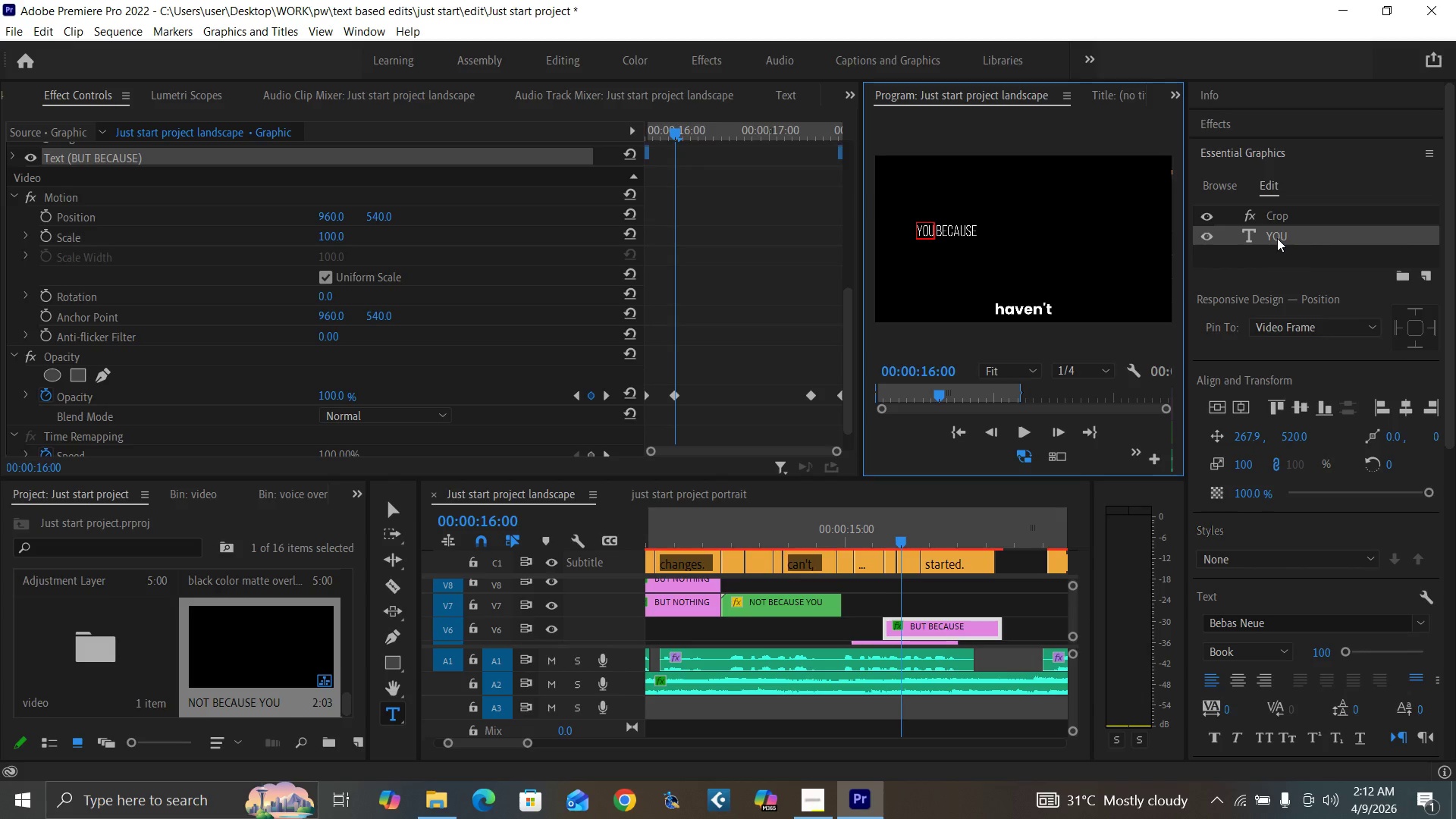 
left_click_drag(start_coordinate=[1241, 435], to_coordinate=[1410, 414])
 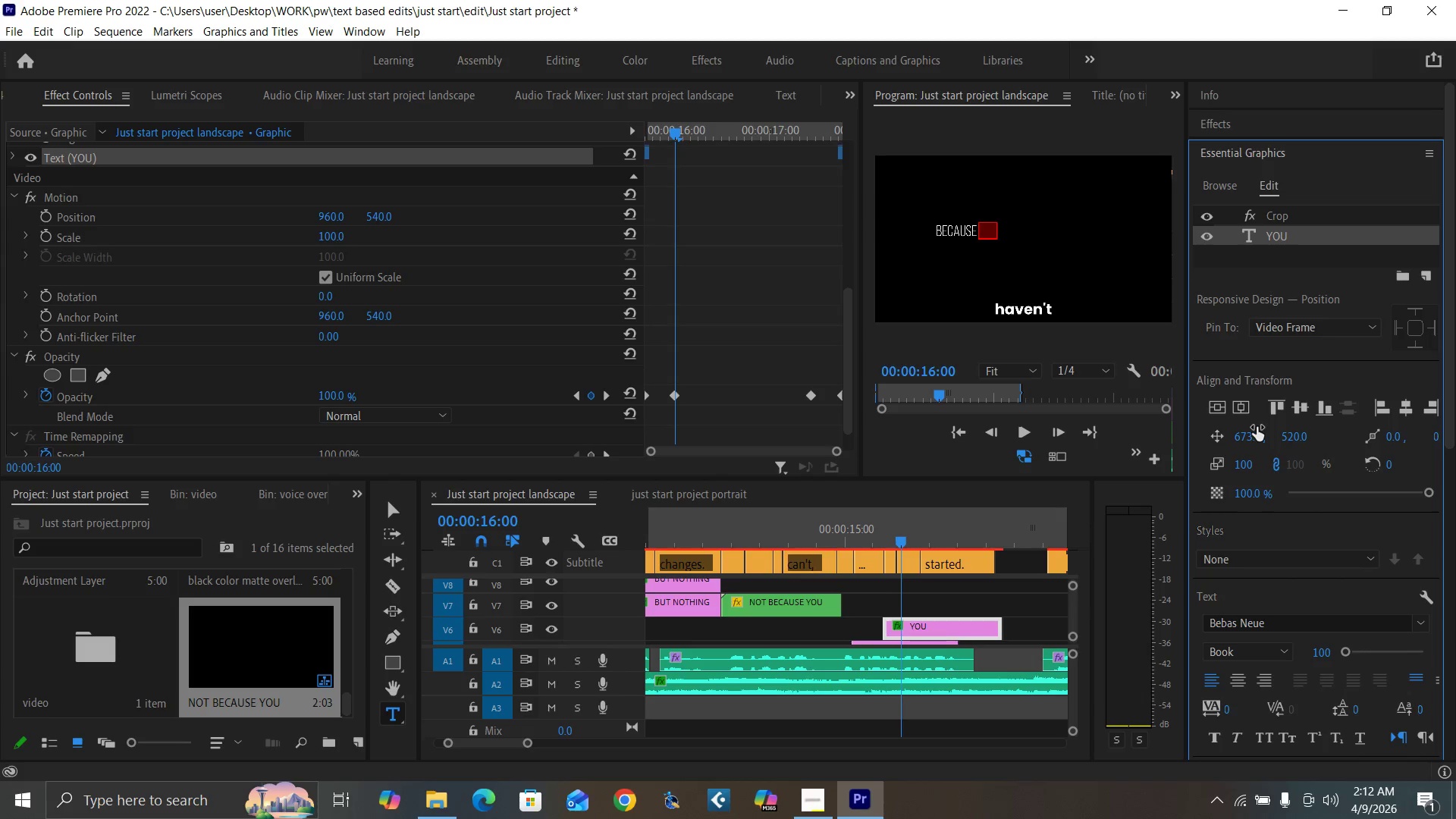 
key(Control+Backquote)
 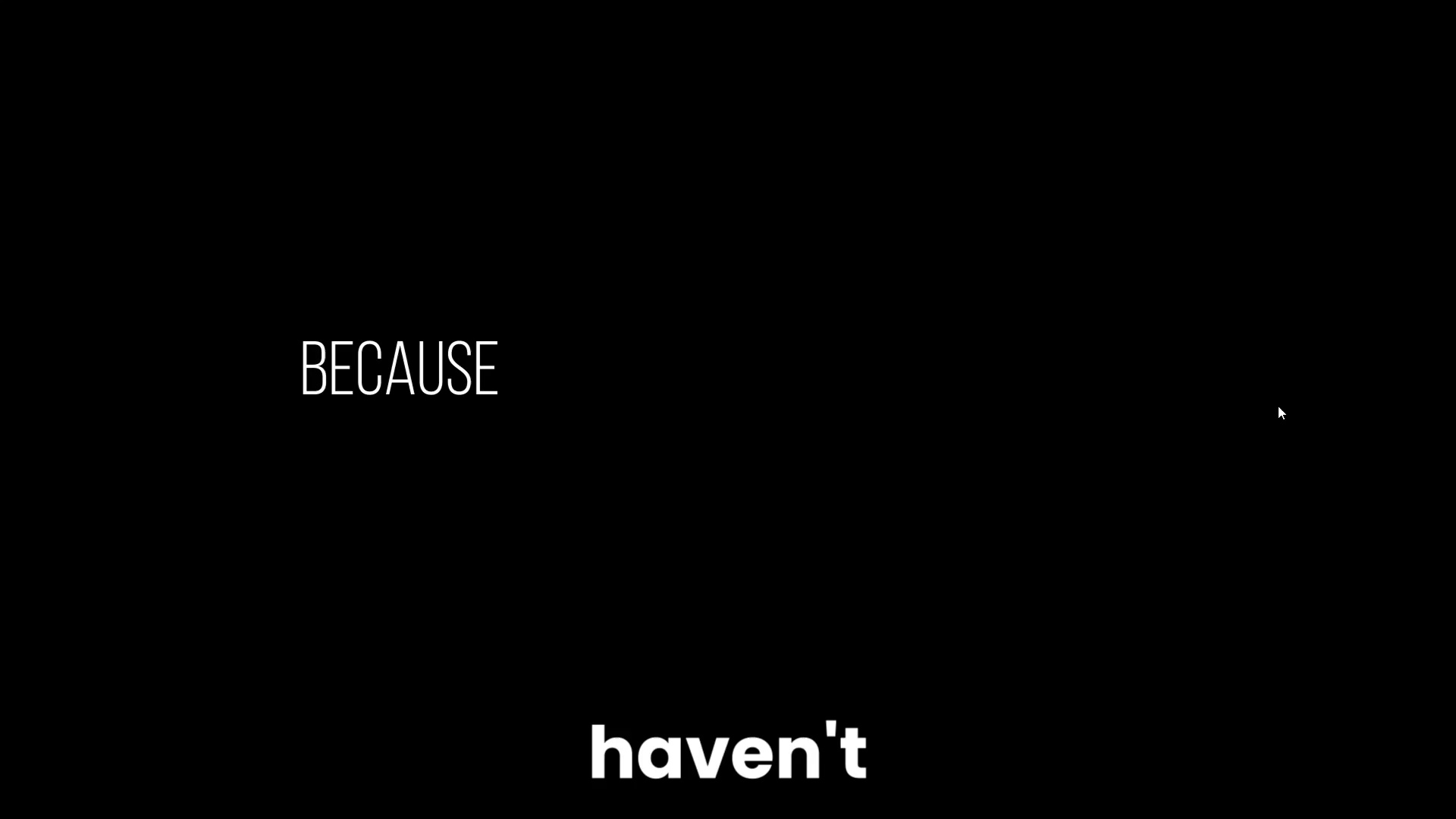 
key(Control+Backquote)
 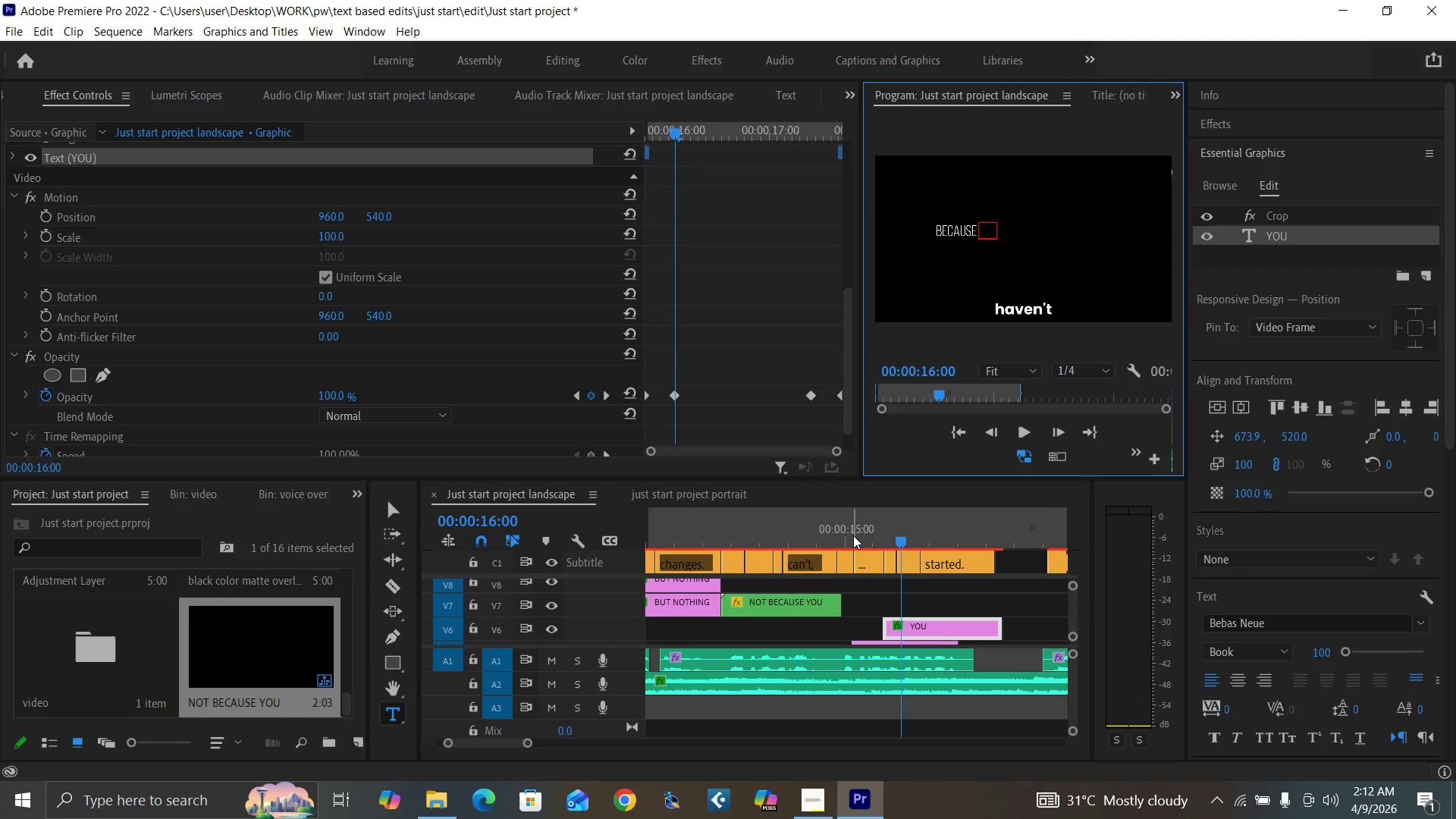 
left_click([838, 536])
 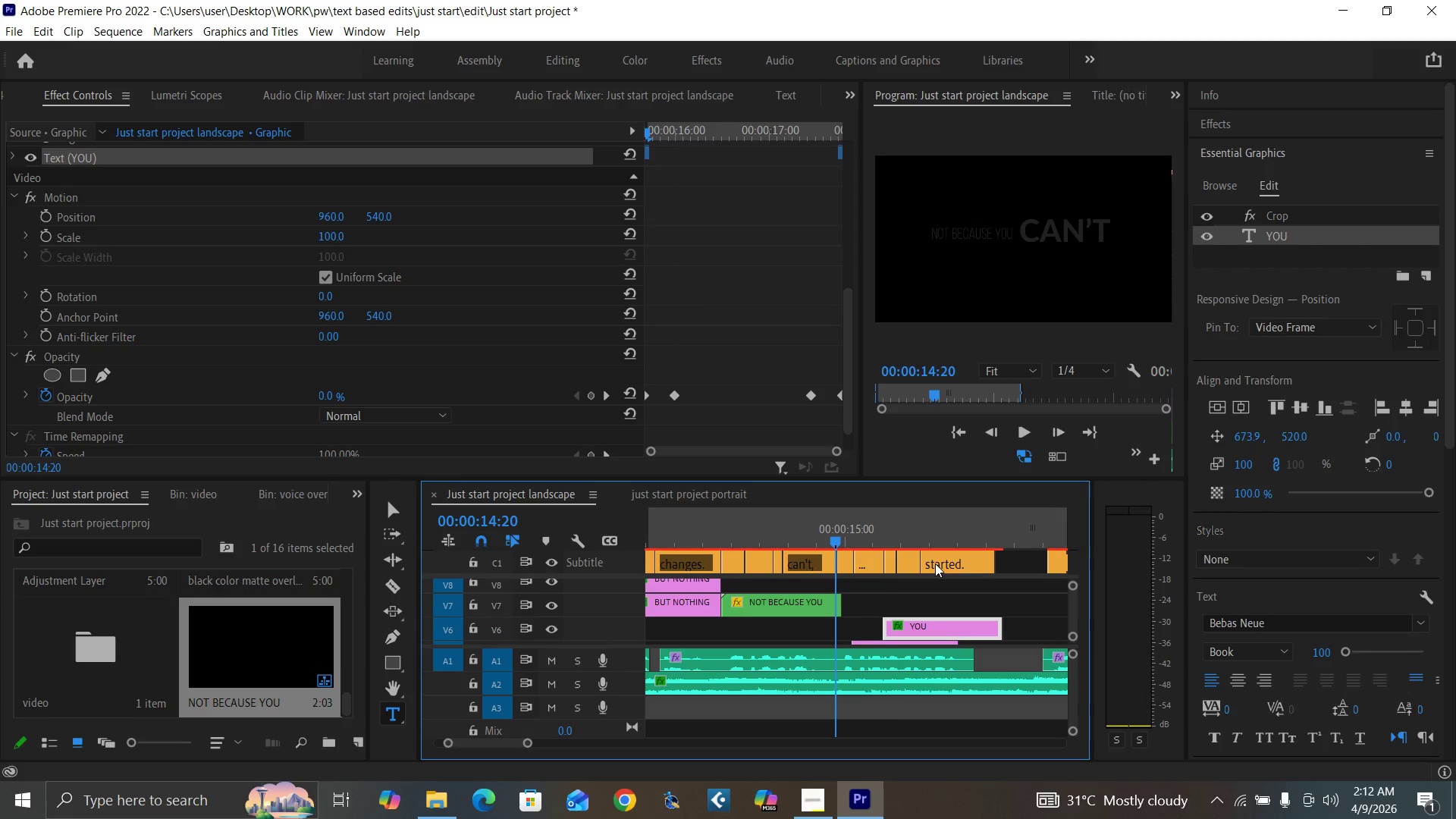 
mouse_move([1059, 597])
 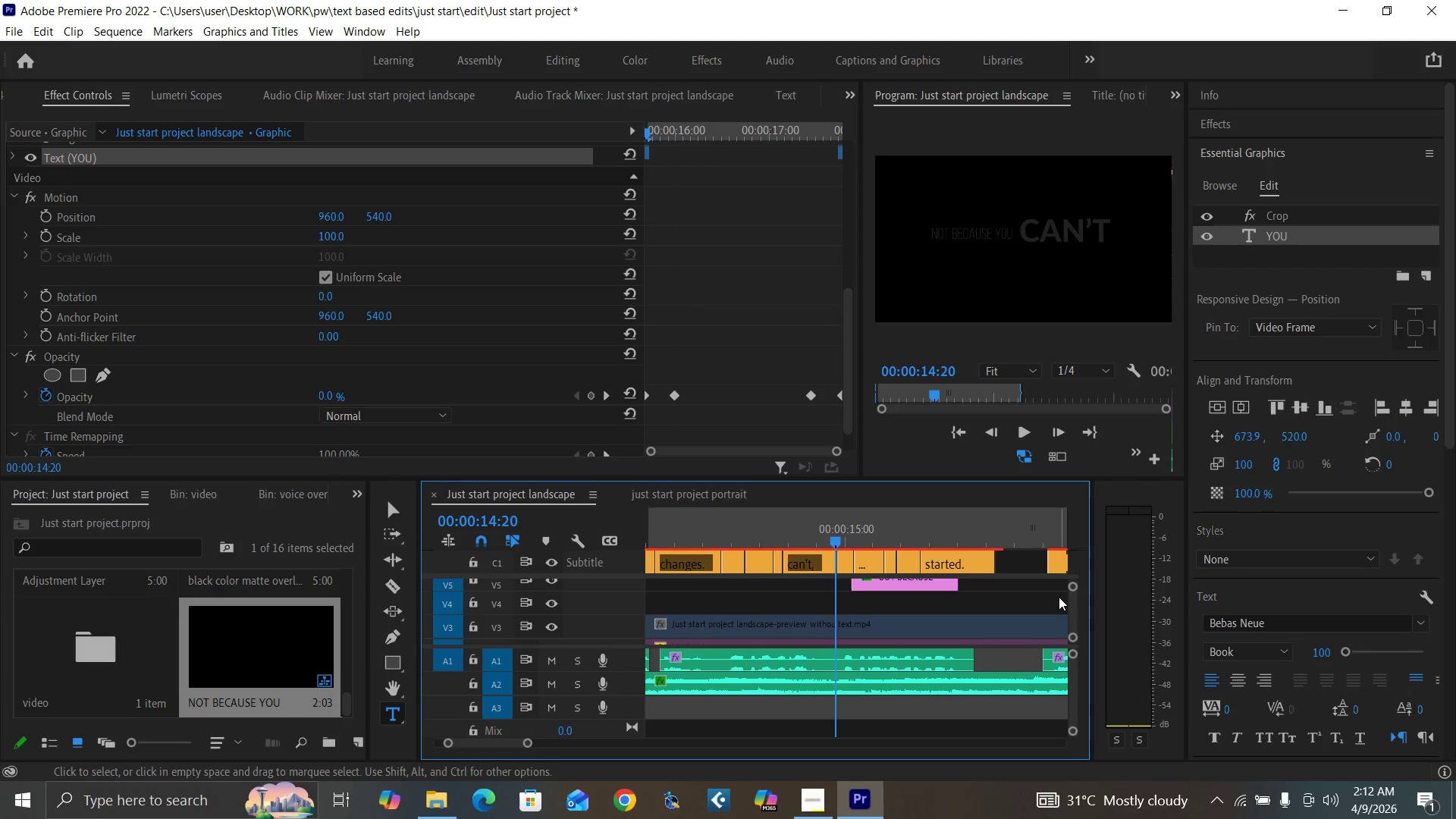 
key(Control+Z)
 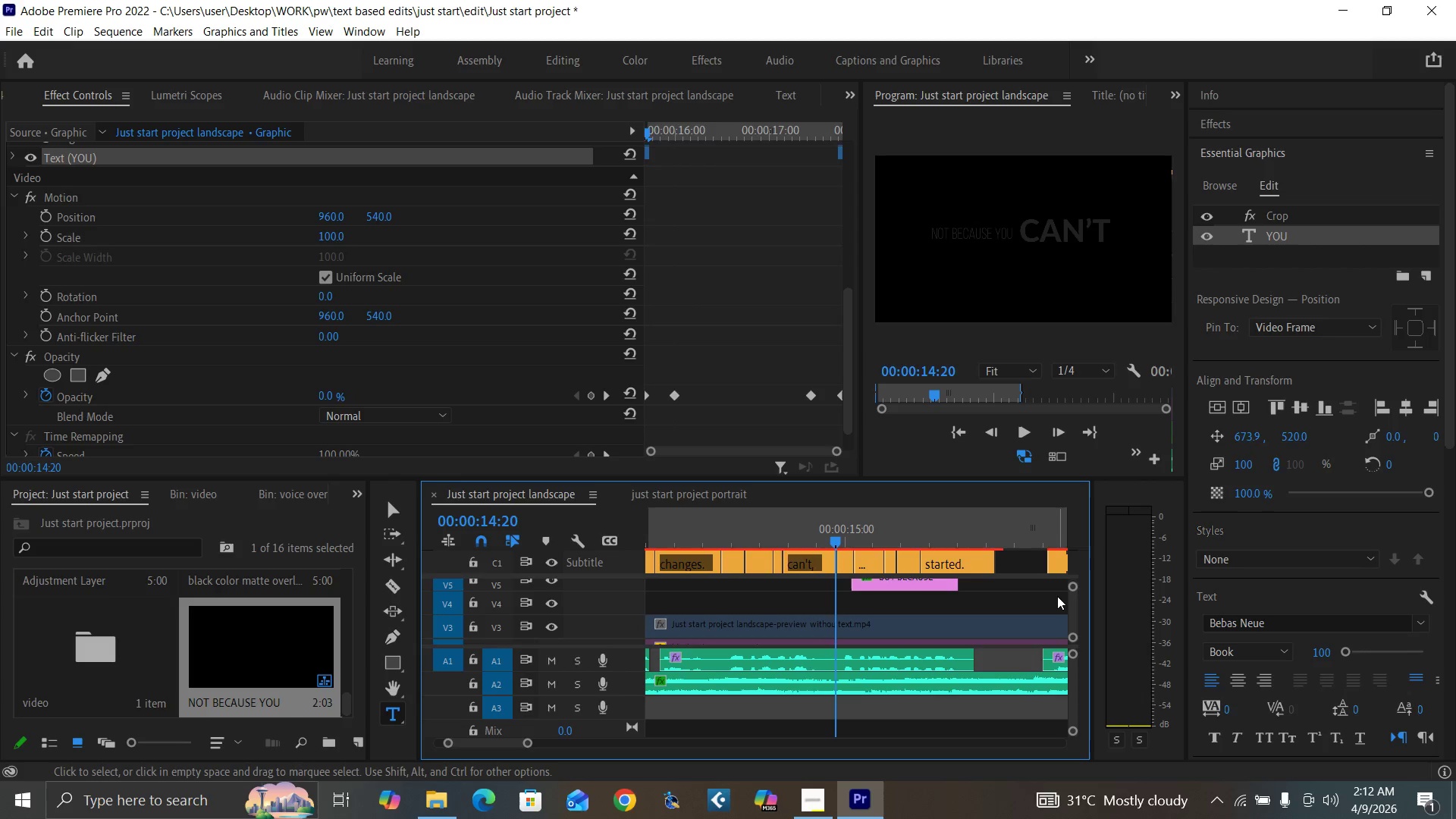 
key(Control+Z)
 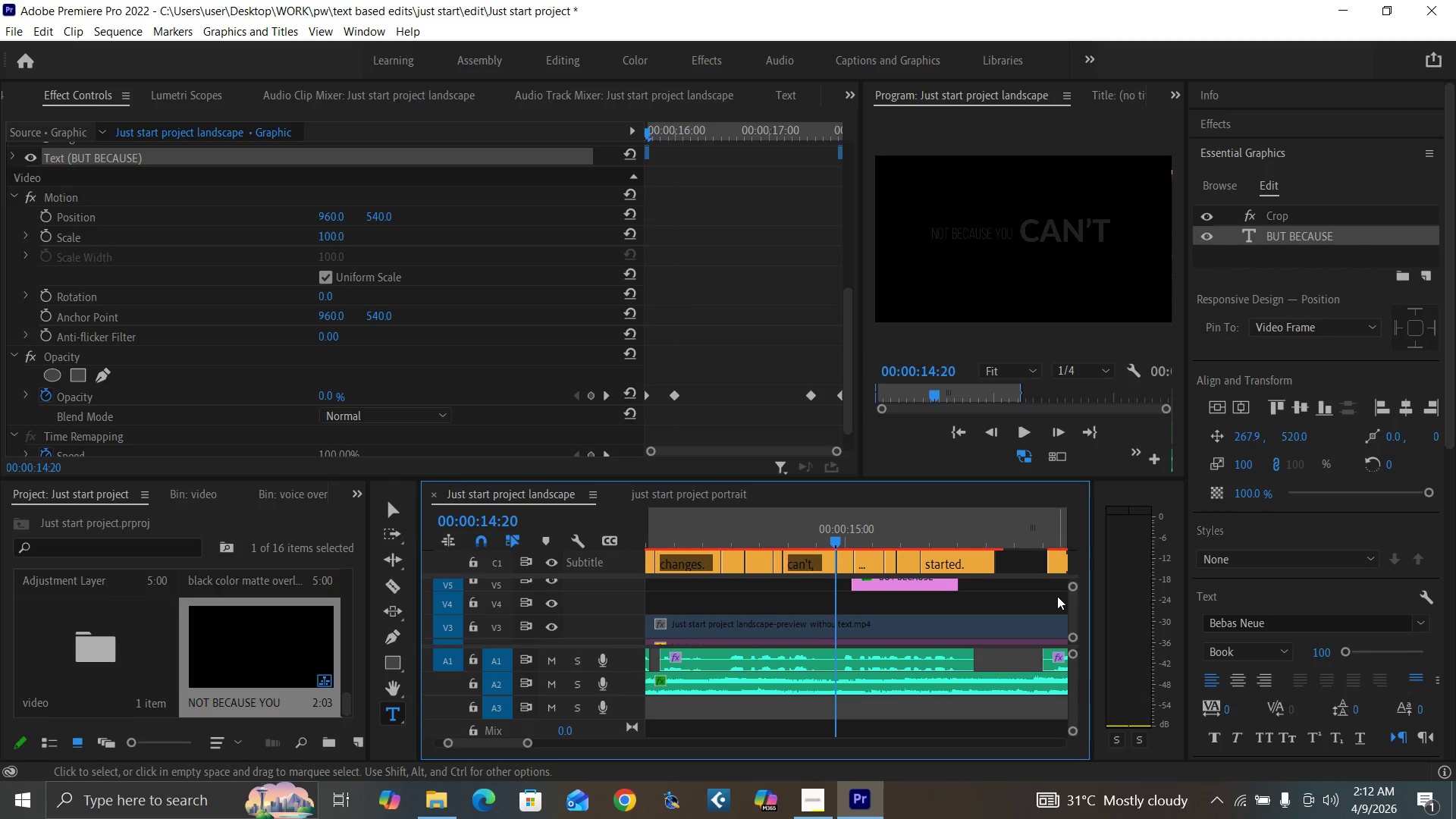 
key(Control+Z)
 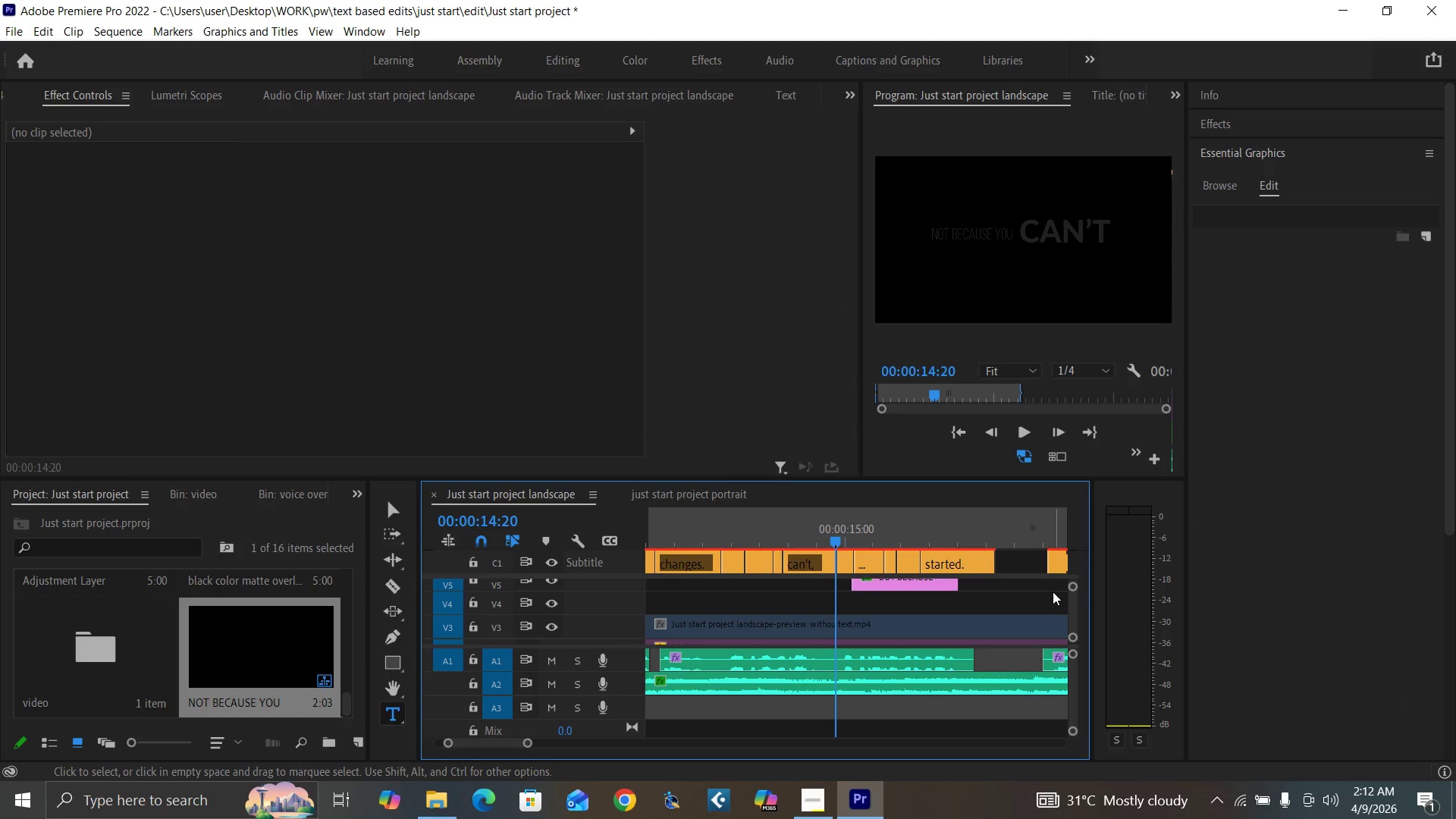 
key(Control+Z)
 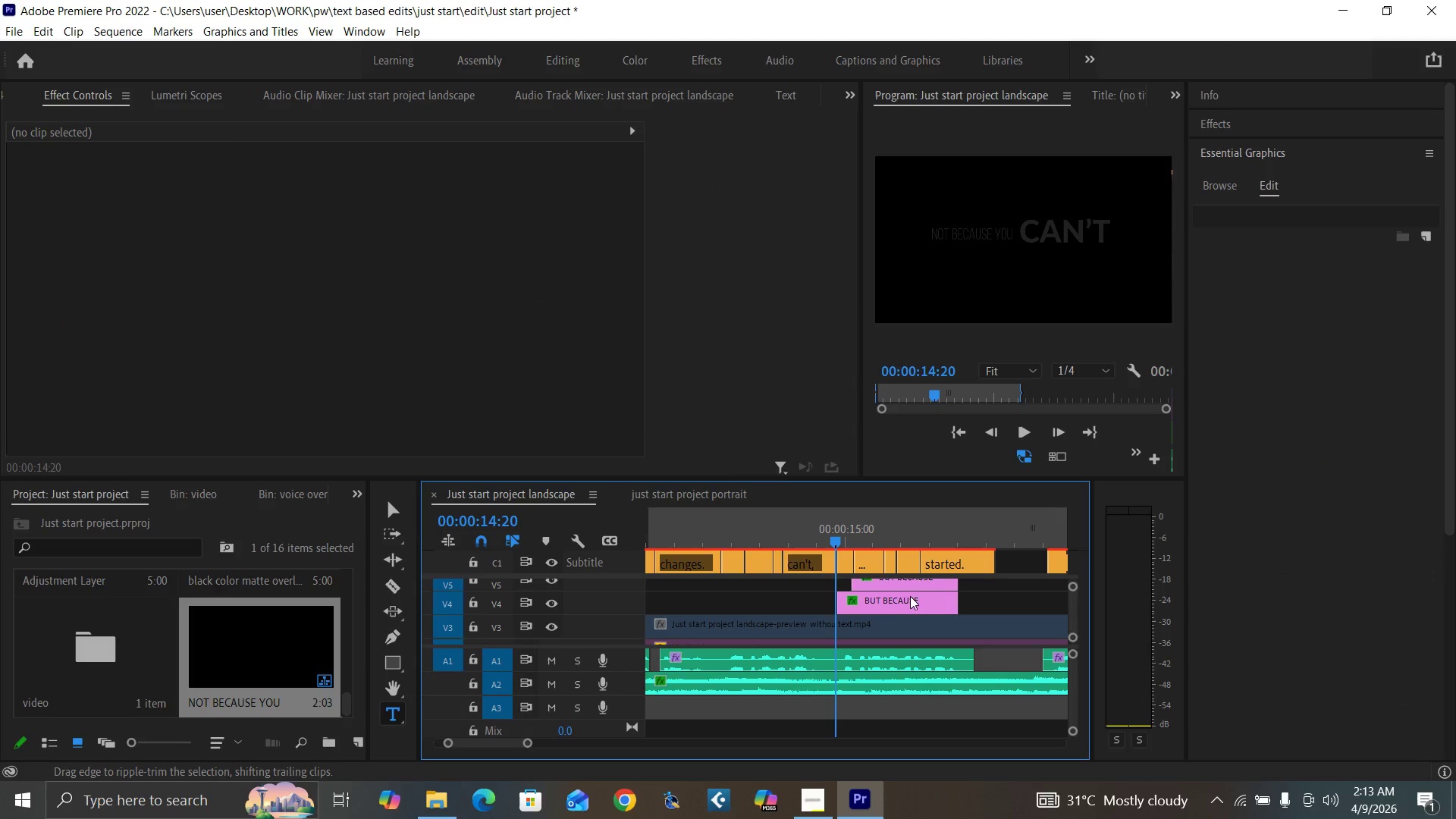 
left_click([902, 599])
 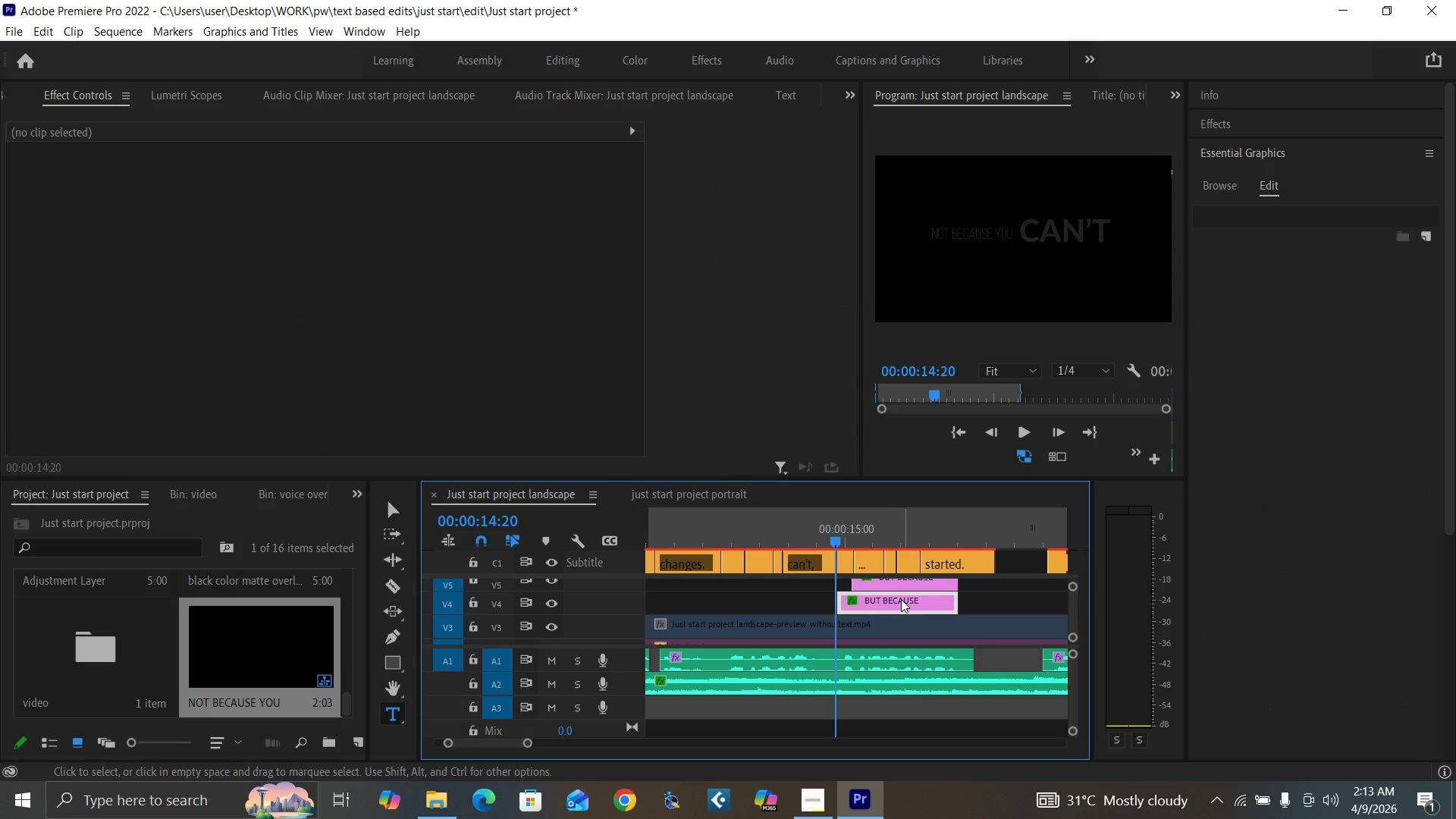 
key(Backquote)
 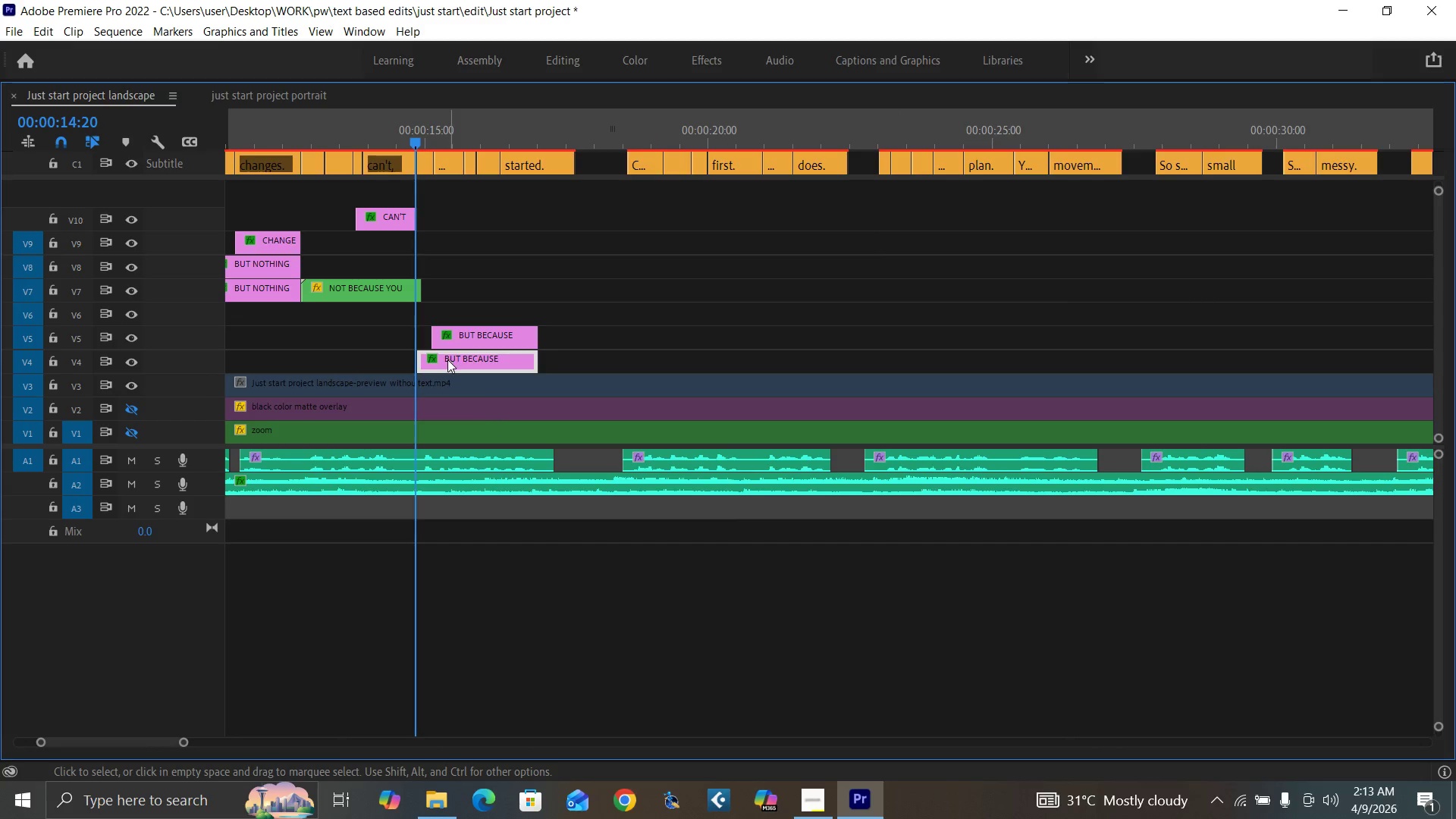 
hold_key(key=AltLeft, duration=1.52)
left_click_drag(start_coordinate=[447, 359], to_coordinate=[444, 314])
 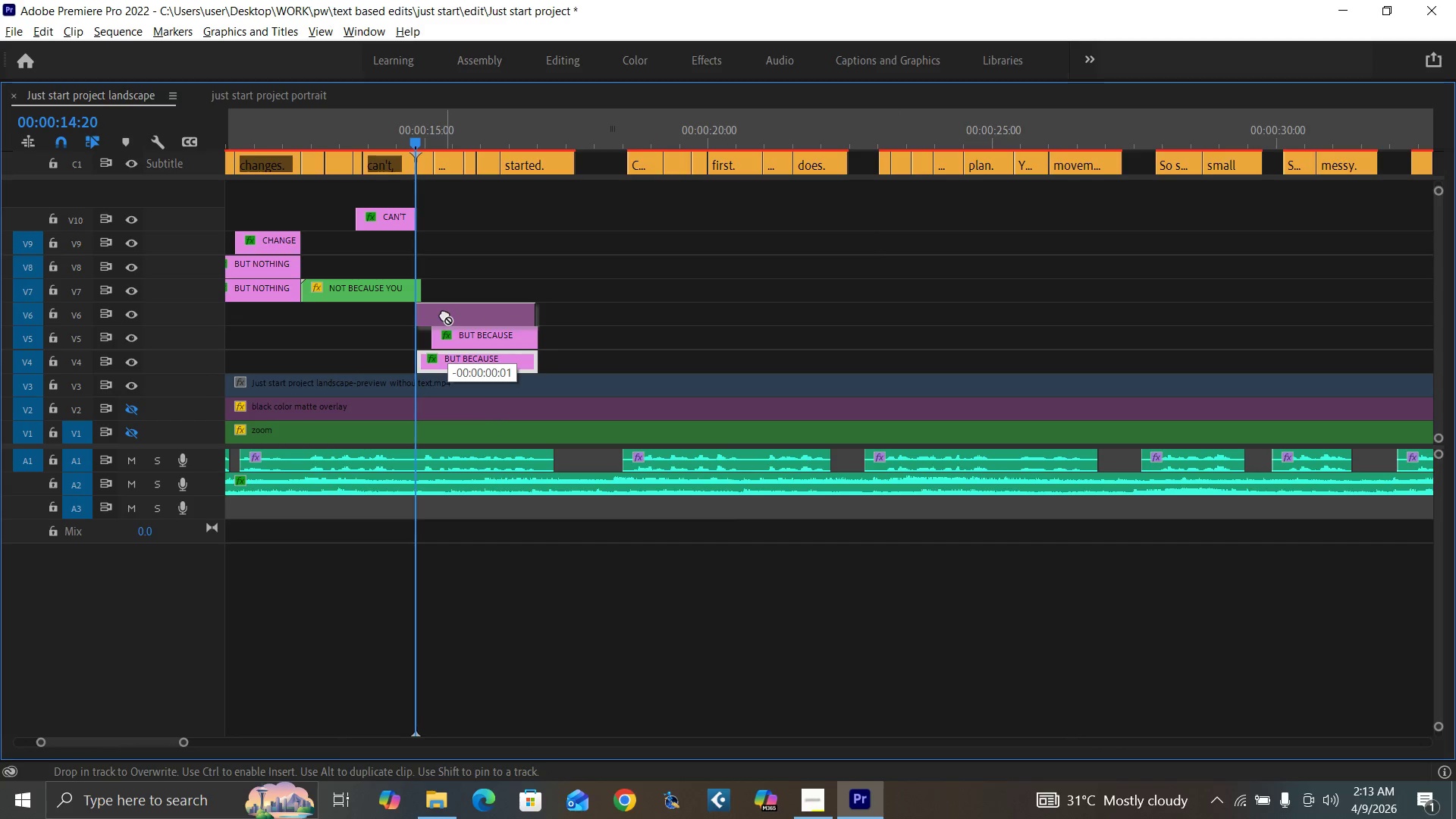 
hold_key(key=AltLeft, duration=0.41)
 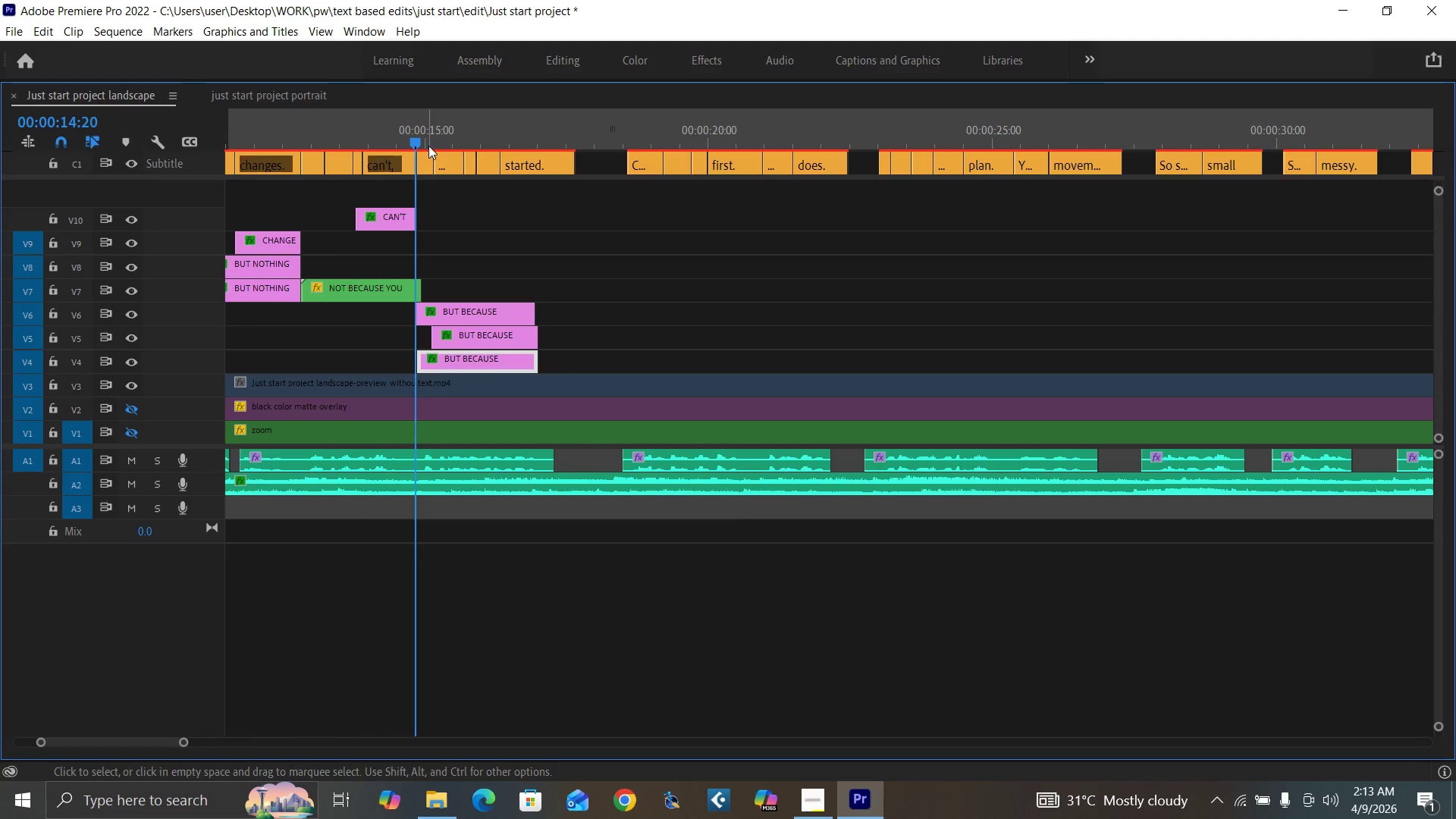 
key(Space)
 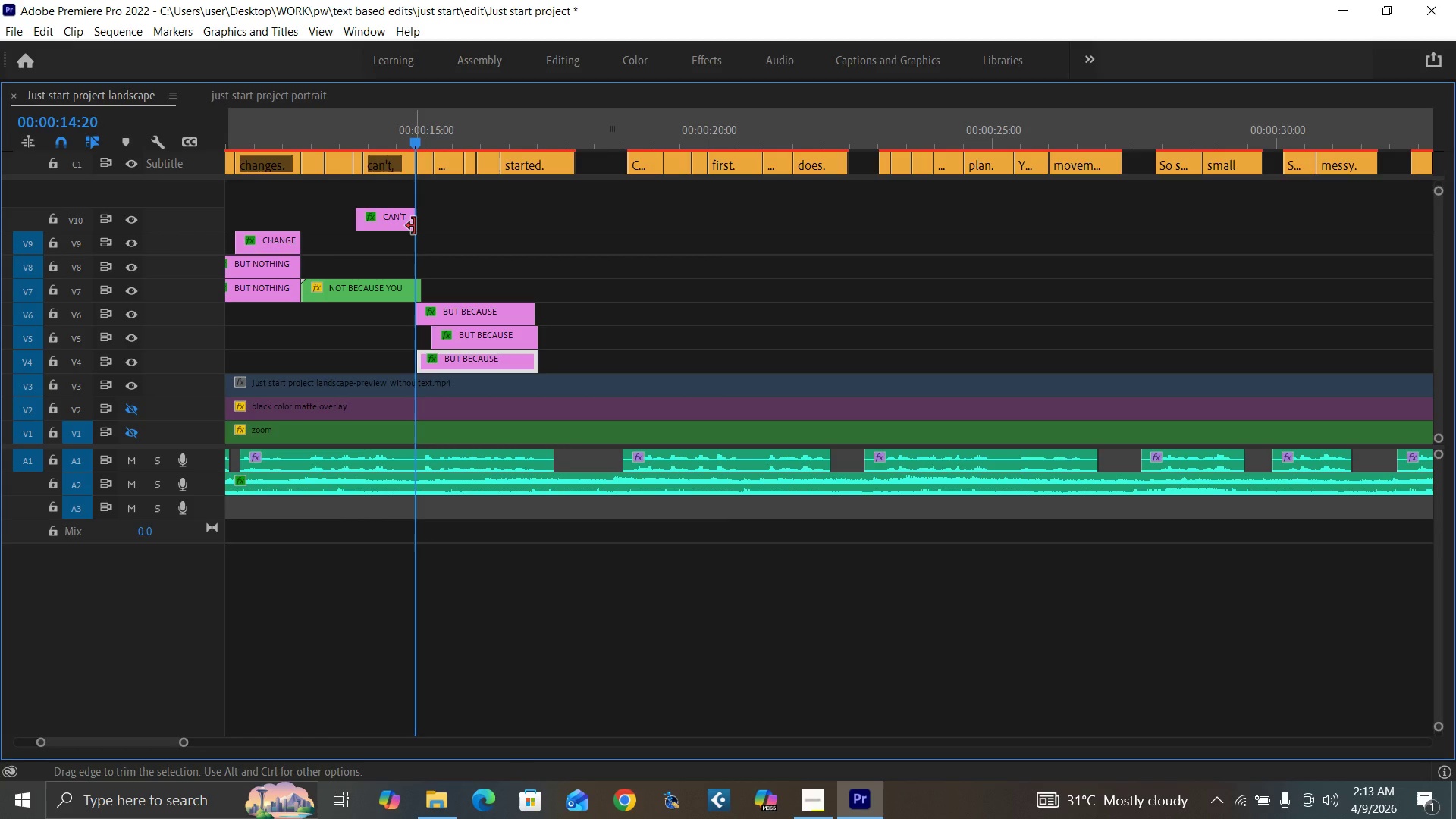 
key(Space)
 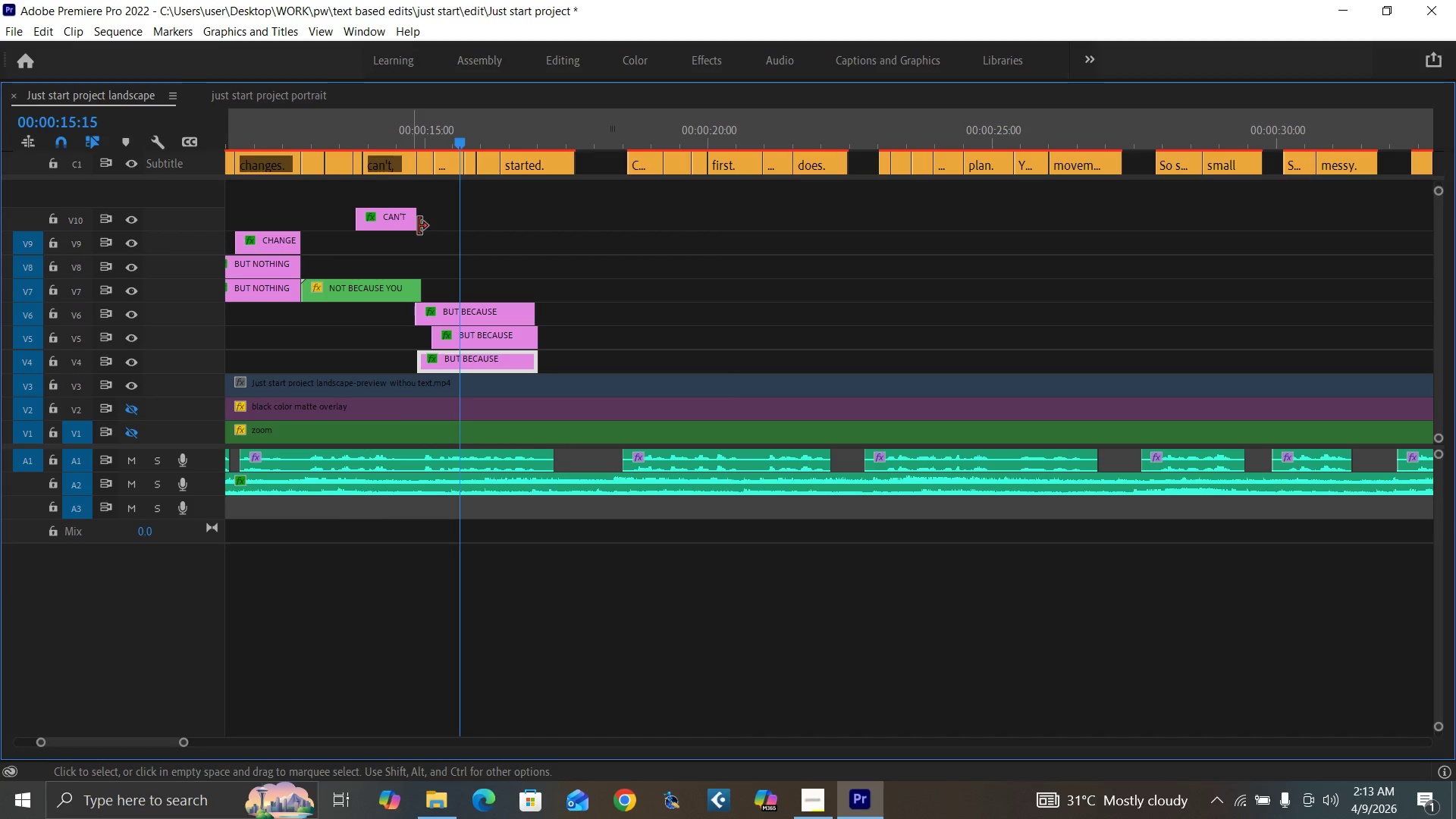 
key(Equal)
 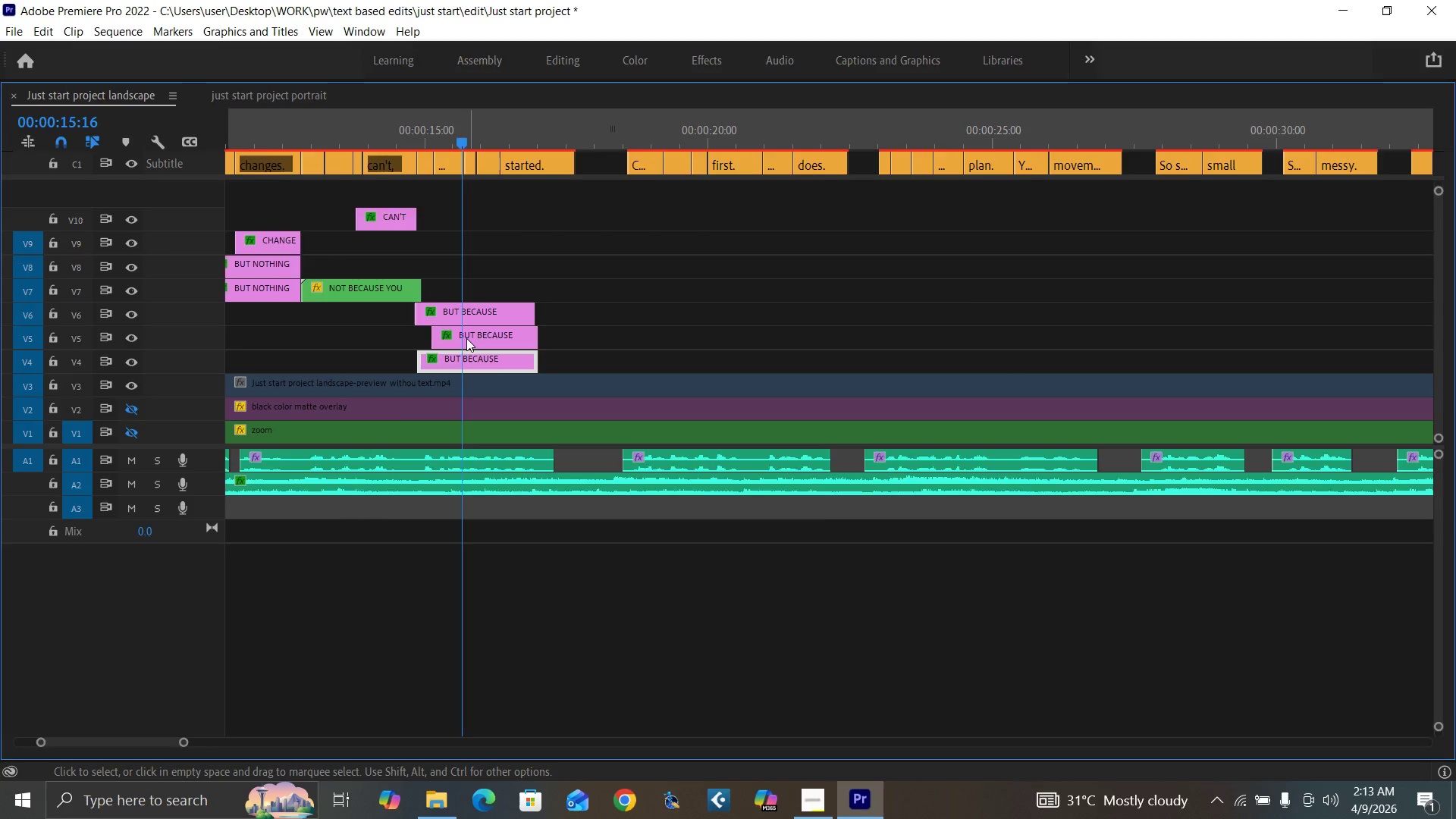 
key(Equal)
 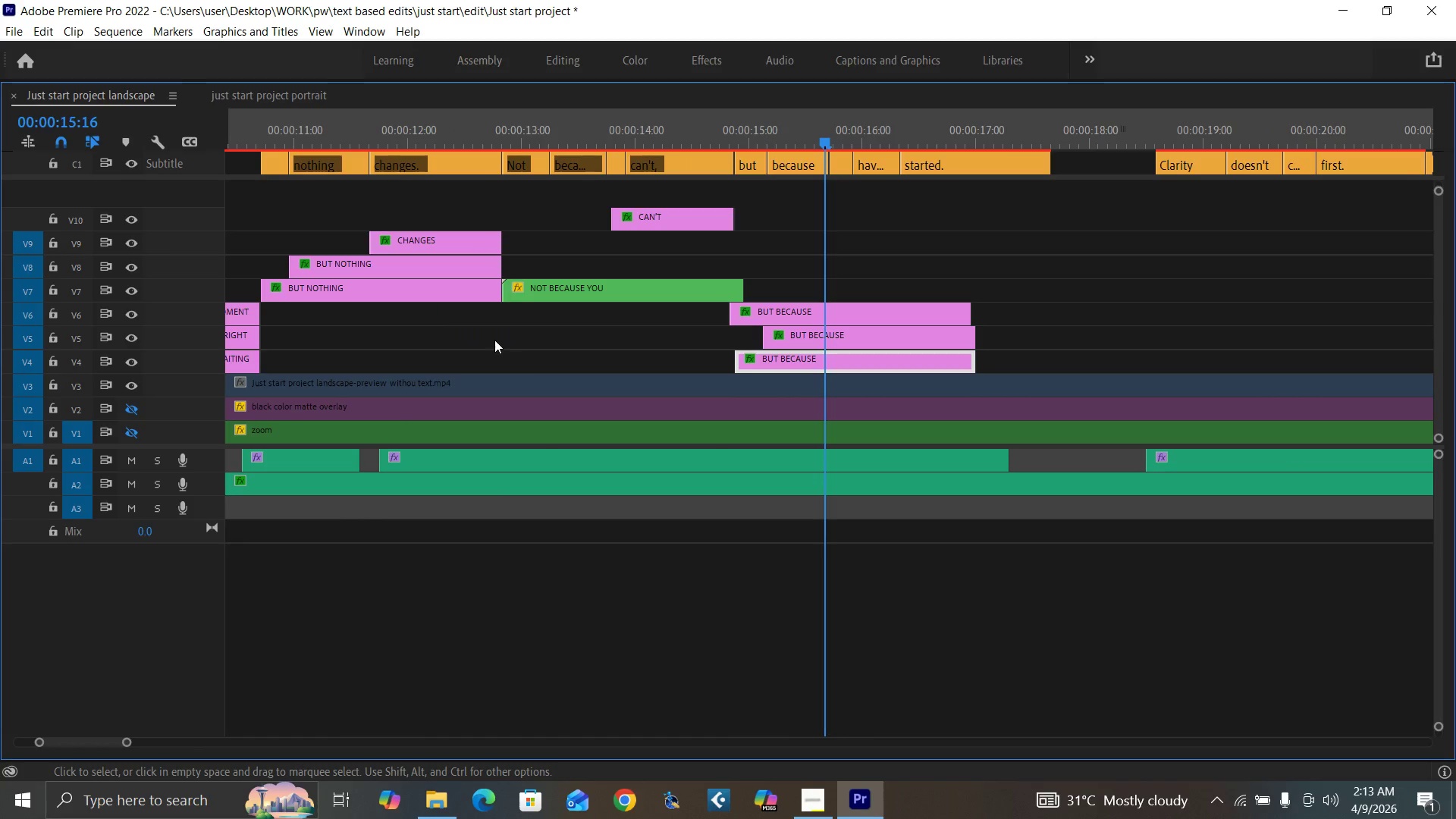 
key(Equal)
 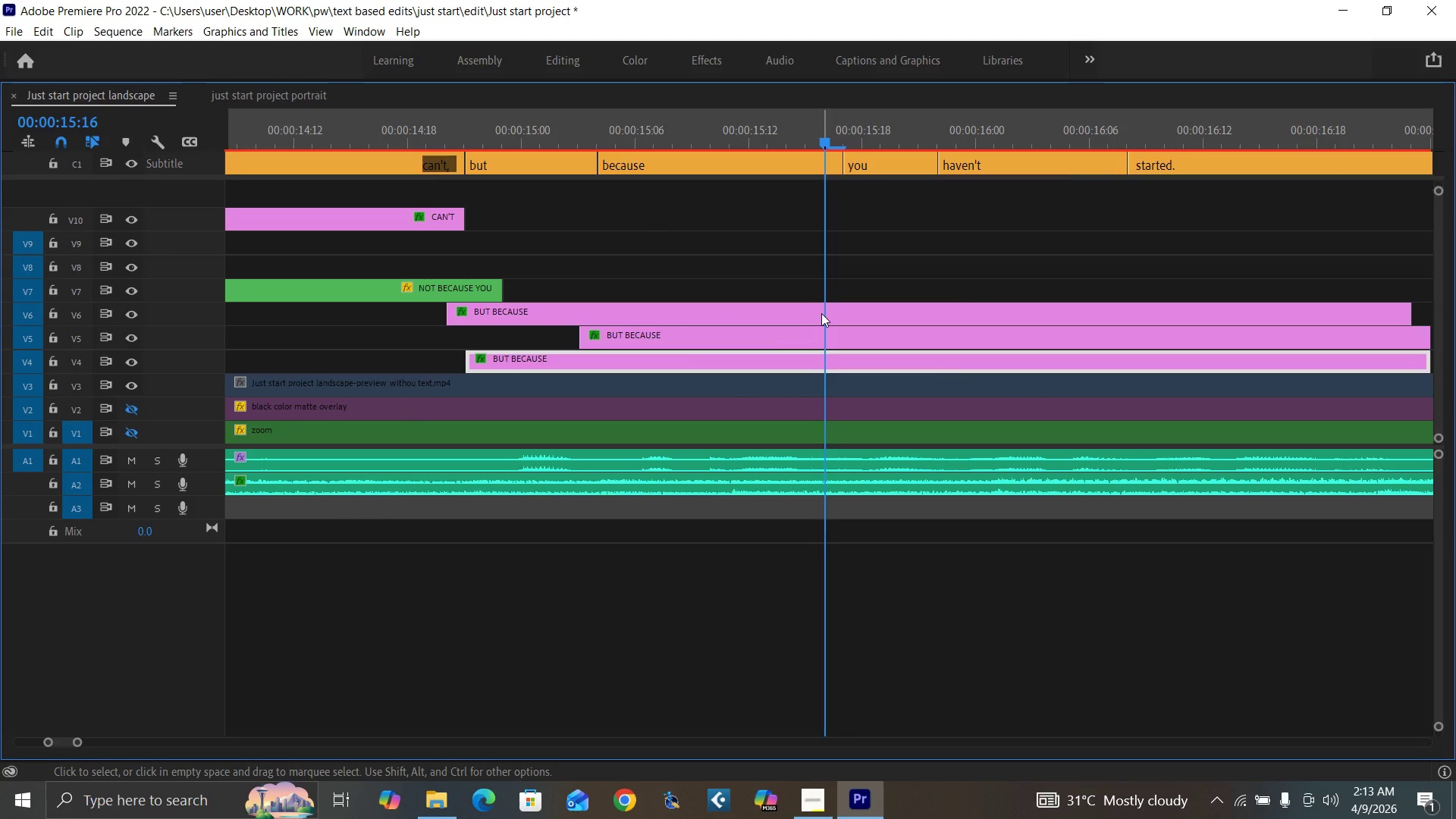 
key(ArrowRight)
 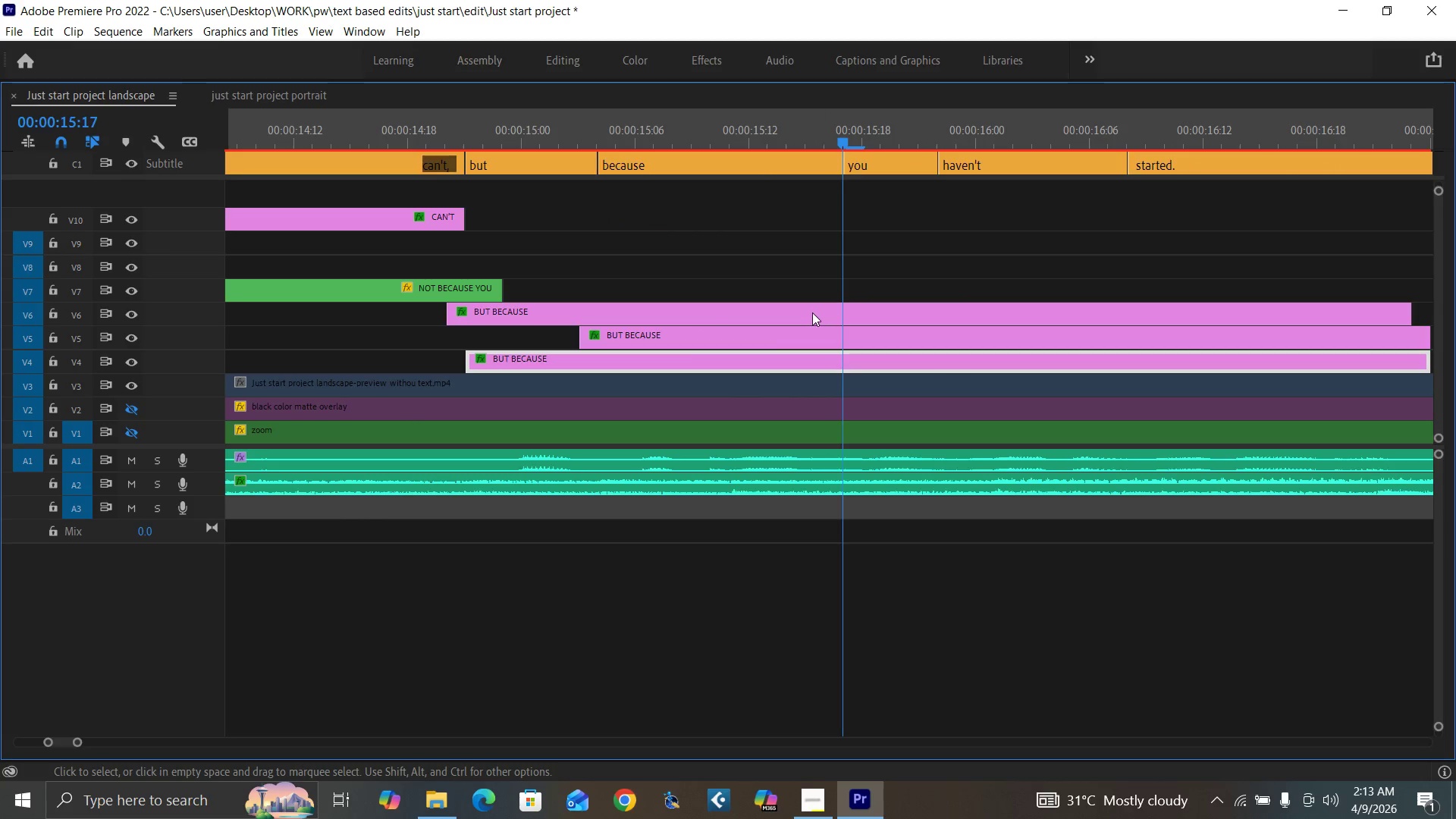 
left_click_drag(start_coordinate=[811, 307], to_coordinate=[1043, 303])
 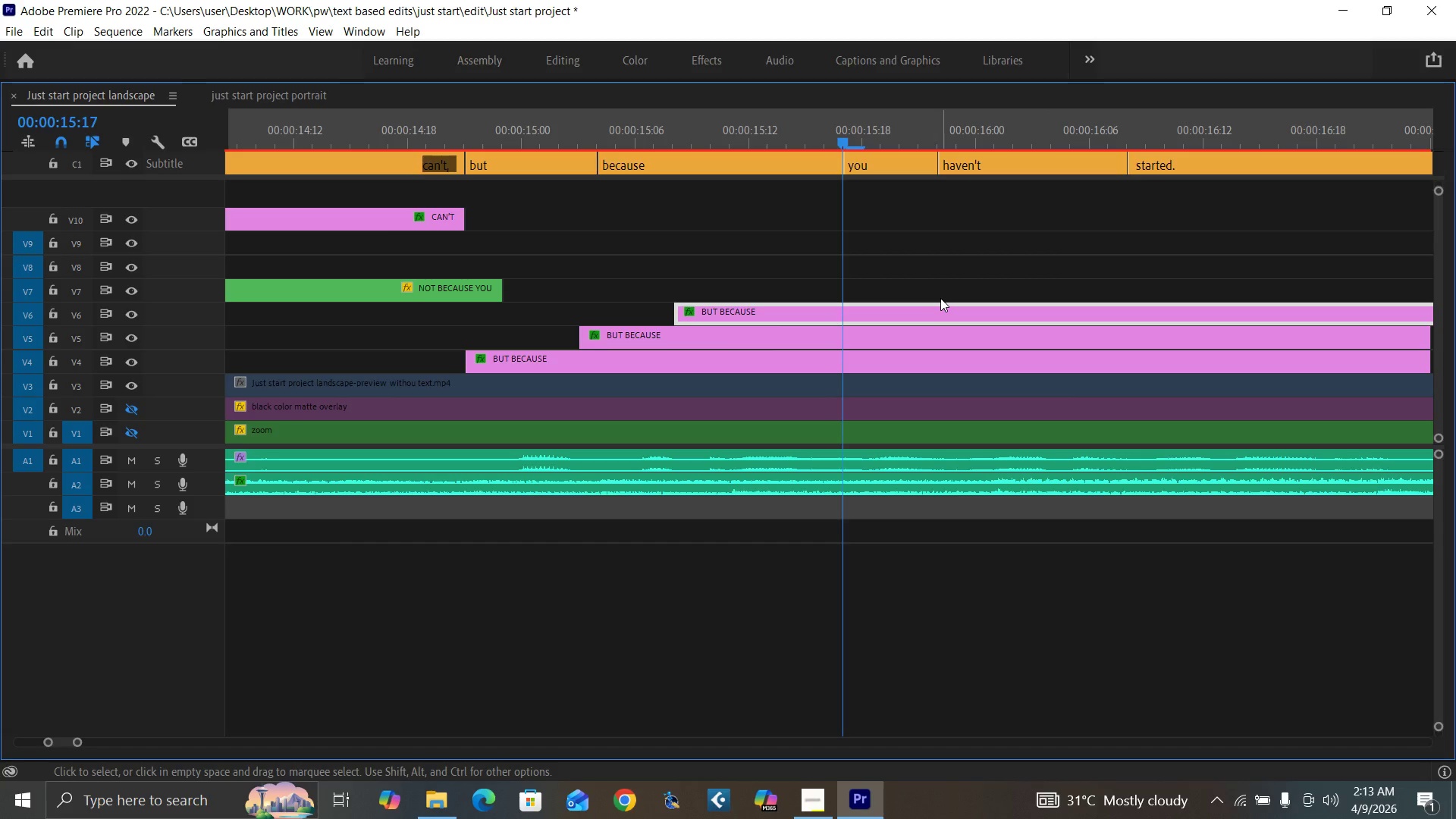 
left_click_drag(start_coordinate=[883, 311], to_coordinate=[1058, 312])
 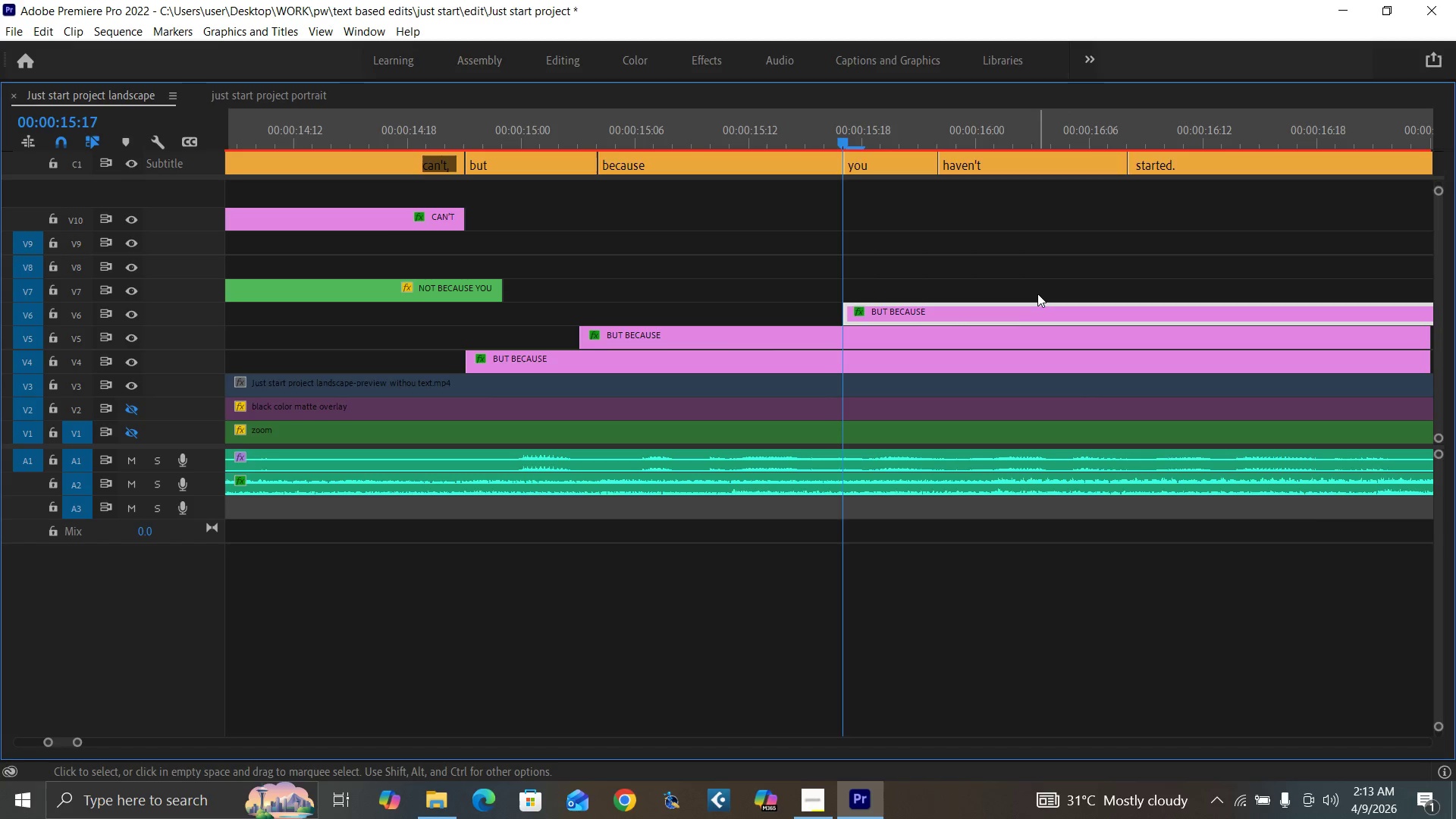 
key(Backquote)
 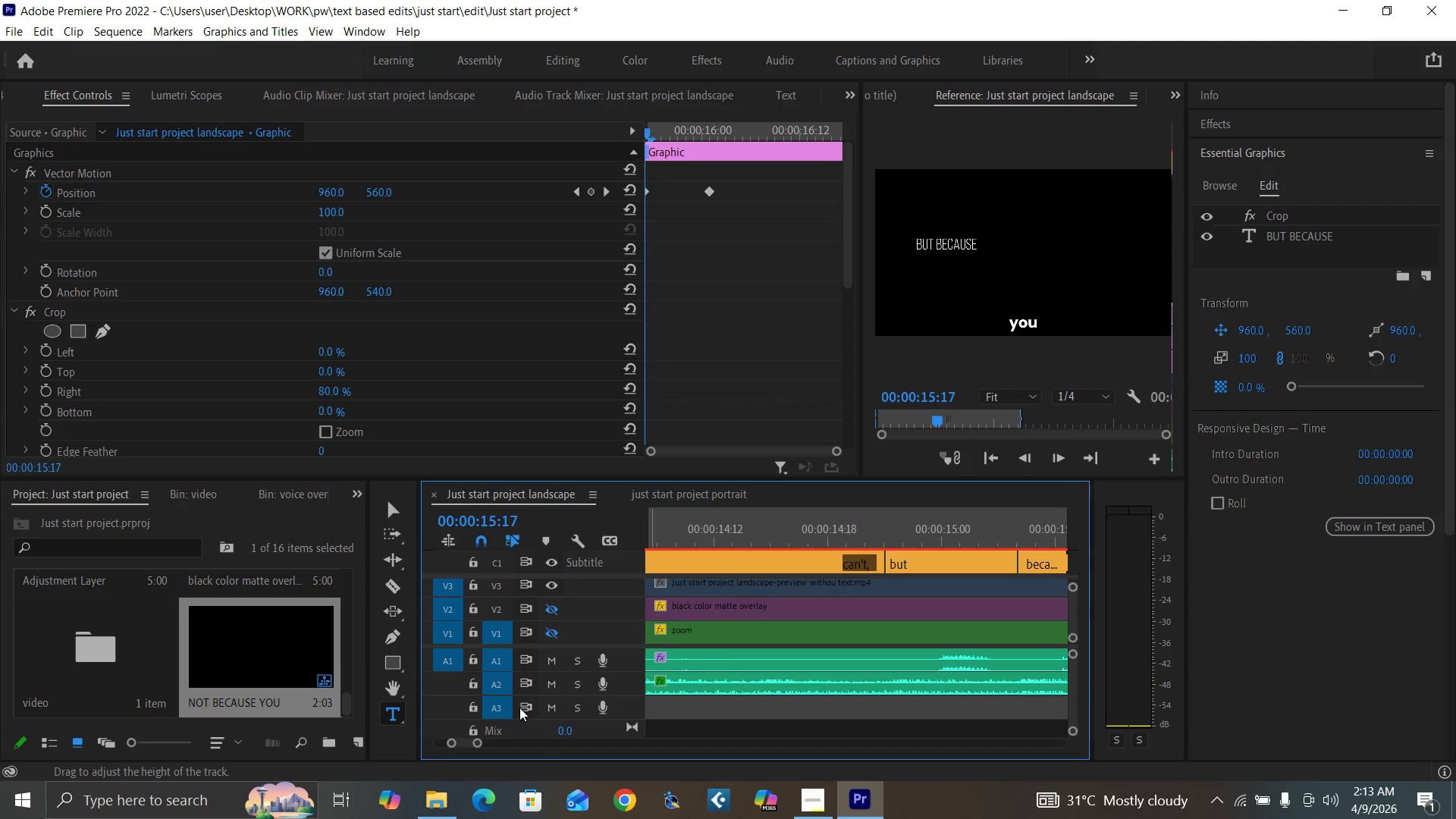 
left_click_drag(start_coordinate=[477, 741], to_coordinate=[535, 756])
 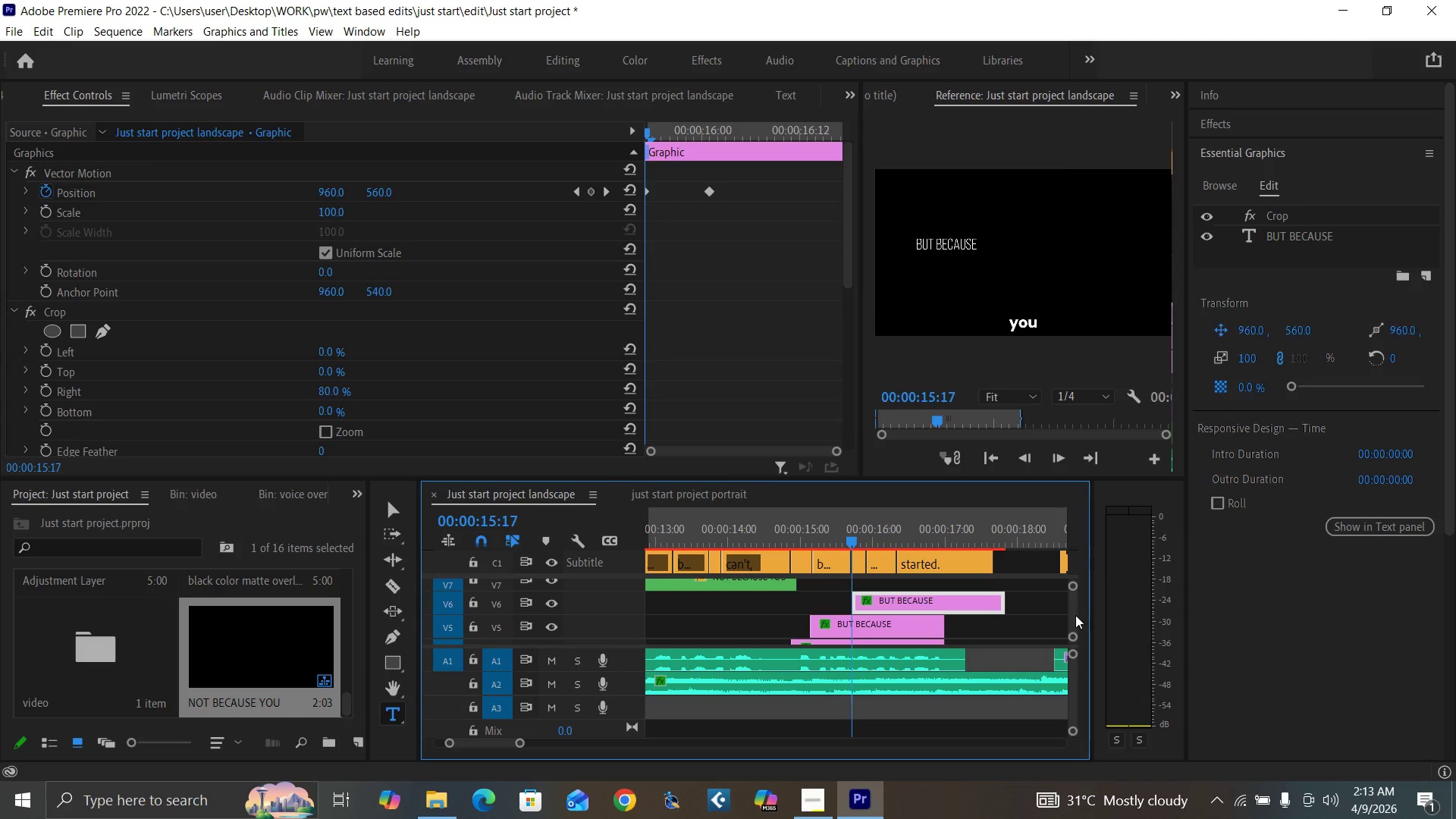 
wait(5.75)
 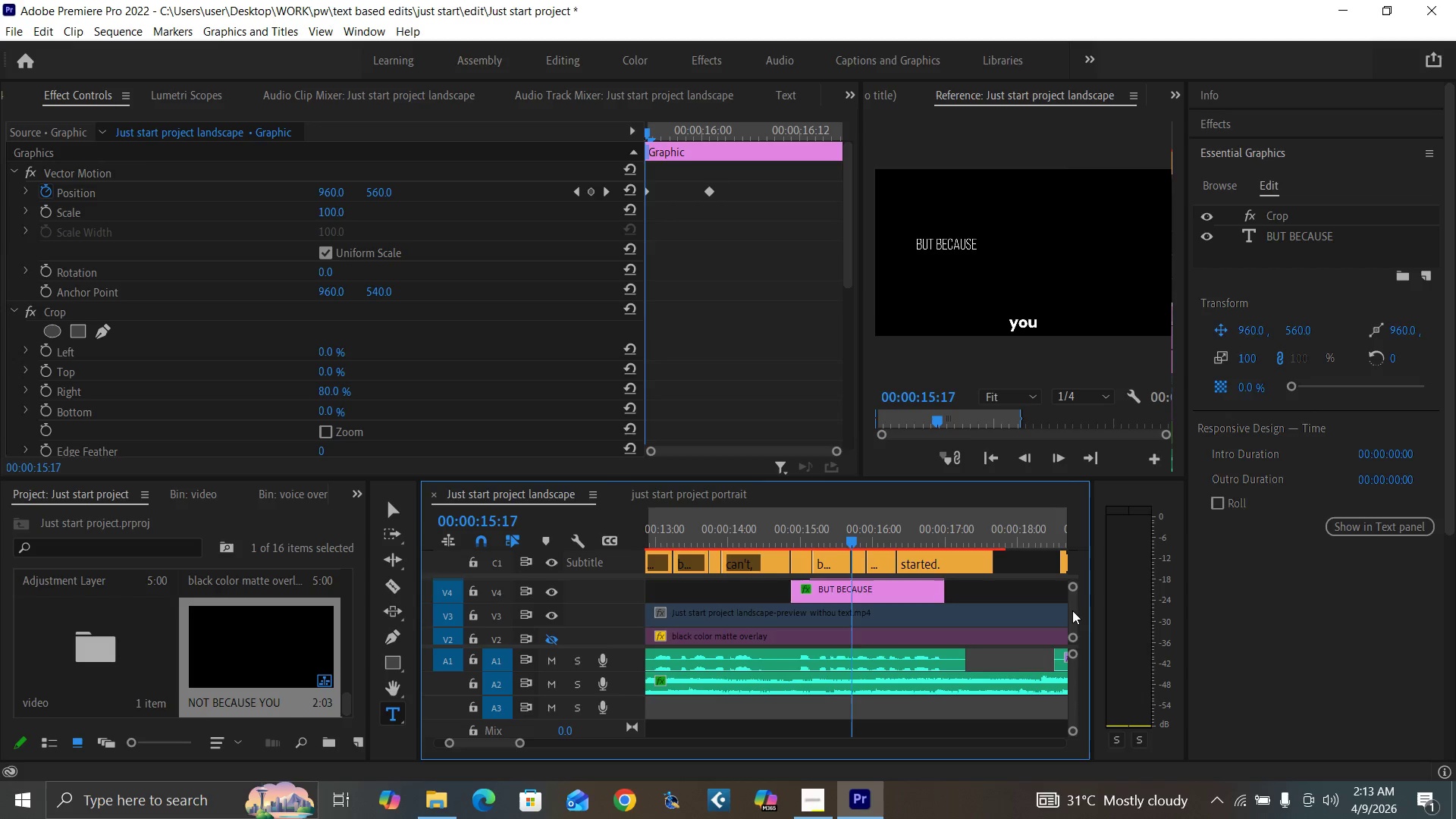 
left_click([865, 536])
 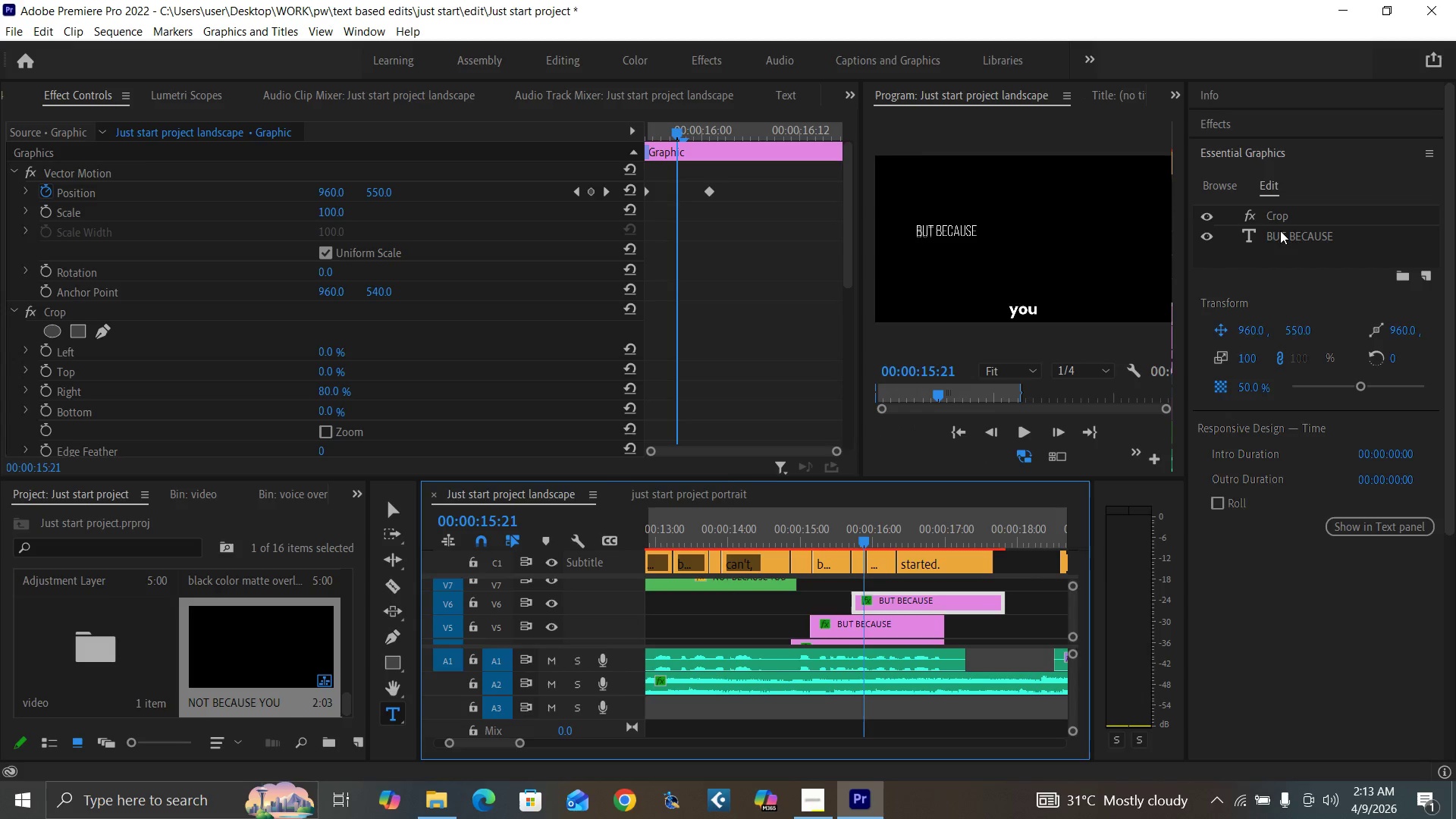 
left_click([1293, 234])
 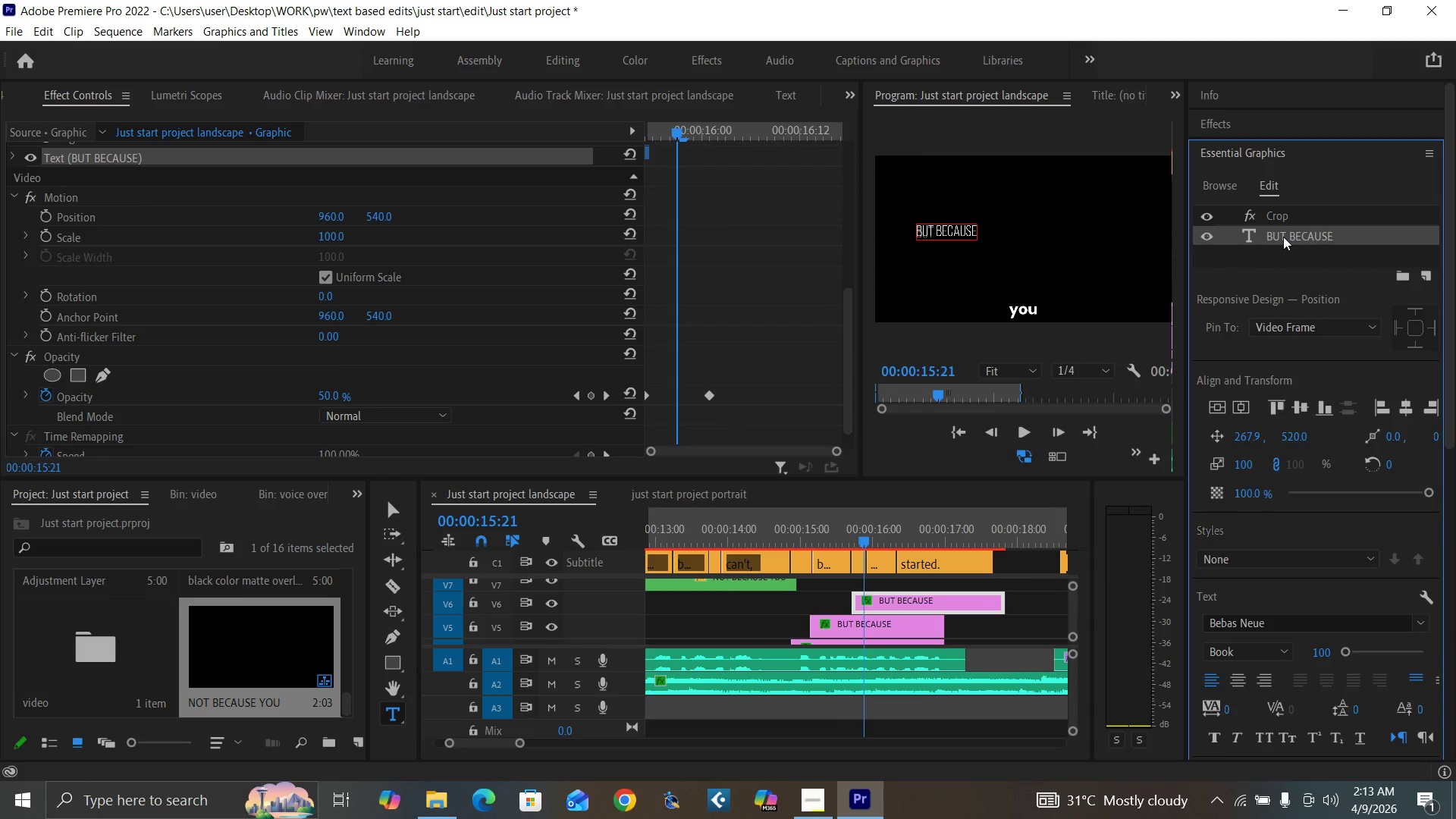 
double_click([1283, 237])
 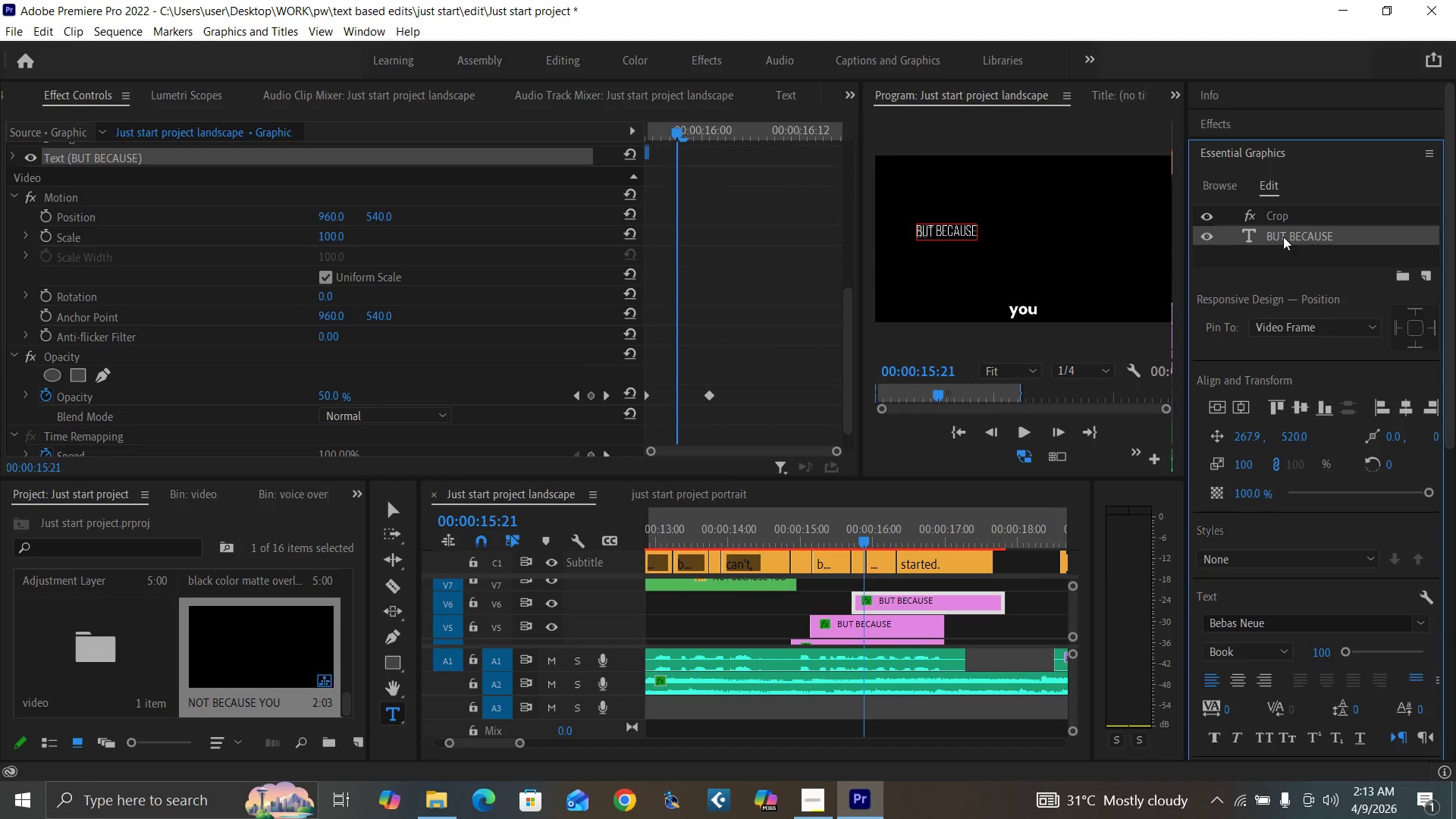 
triple_click([1283, 237])
 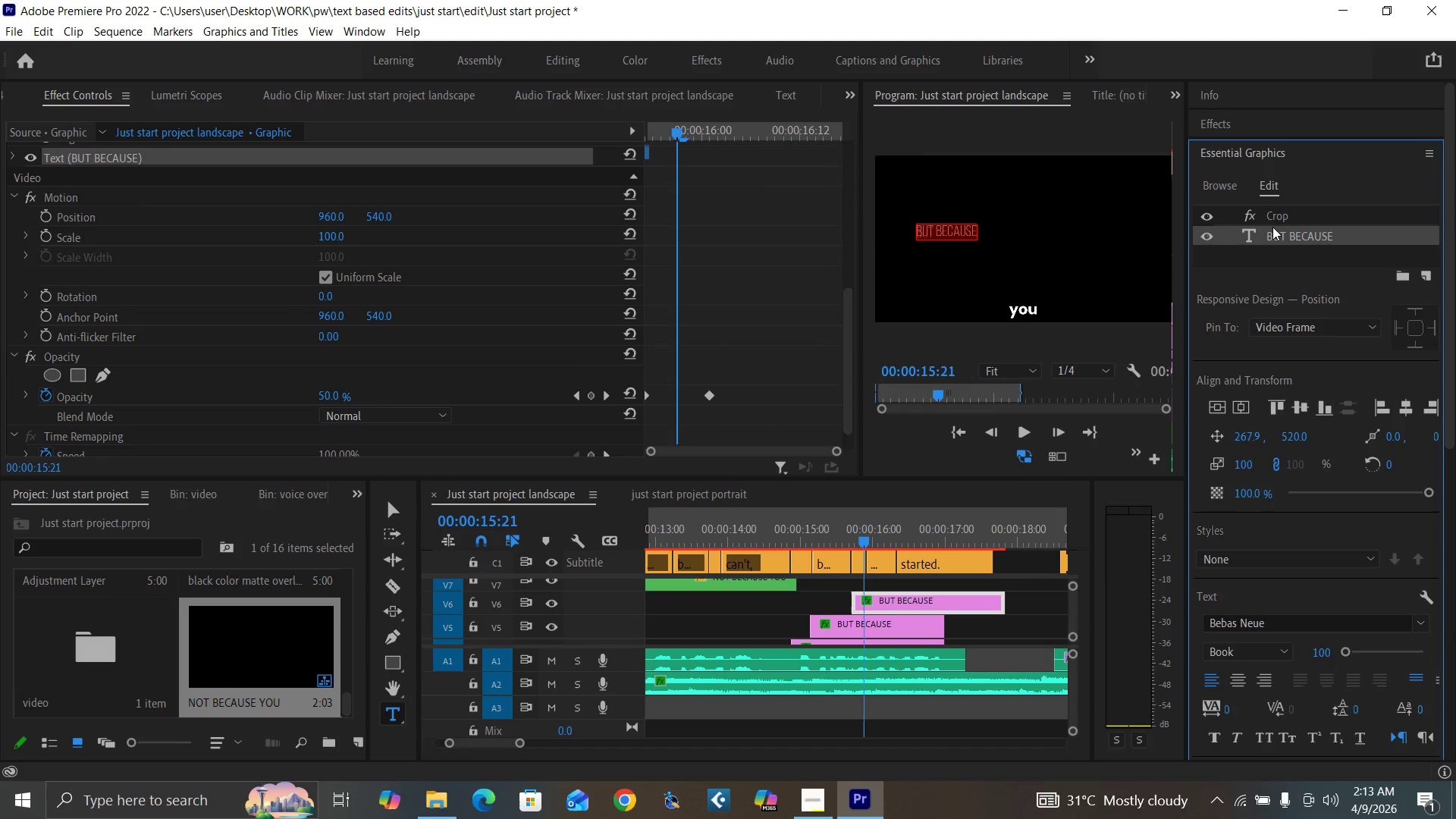 
type(YOU)
 